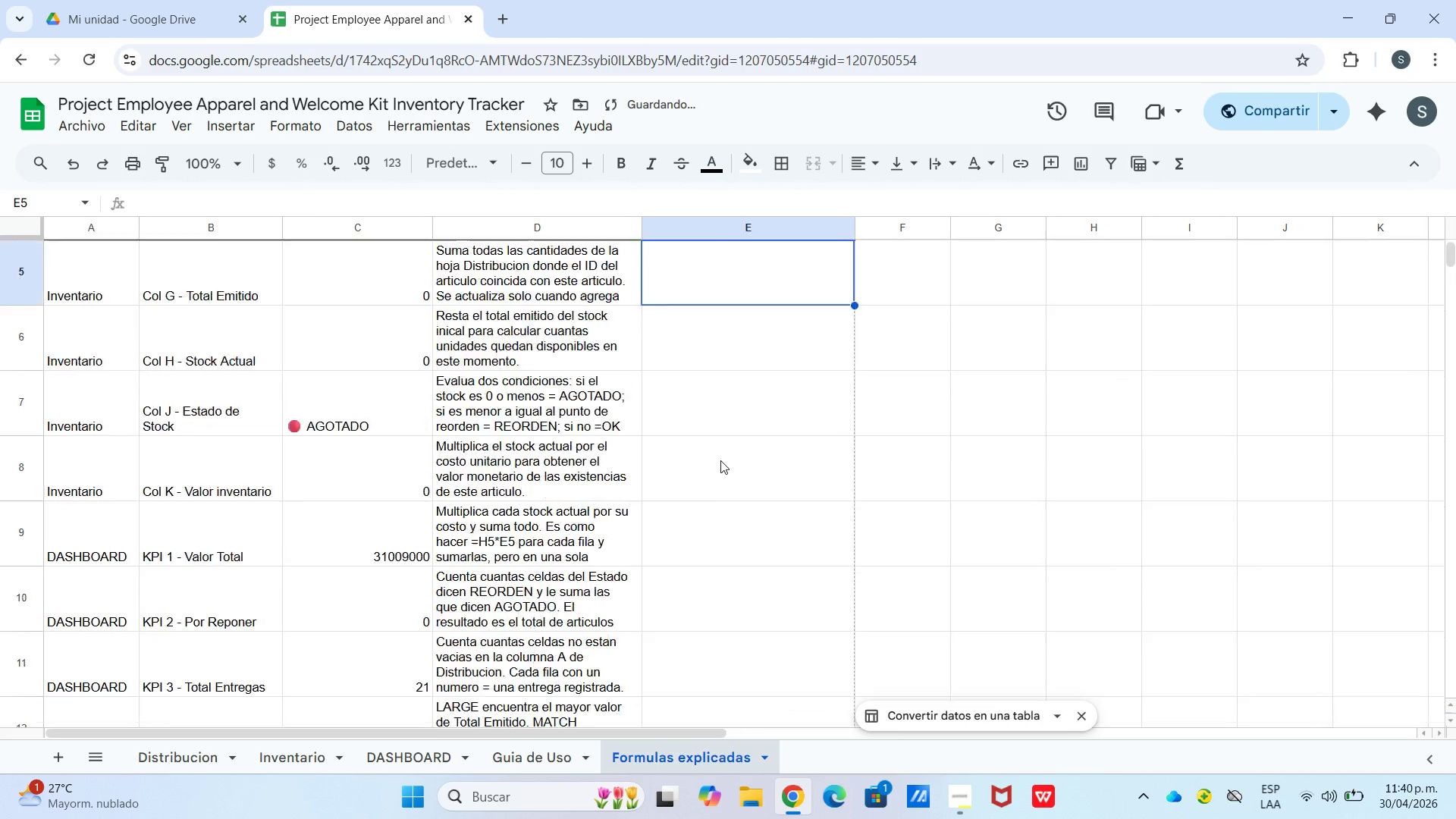 
scroll: coordinate [720, 460], scroll_direction: up, amount: 7.0
 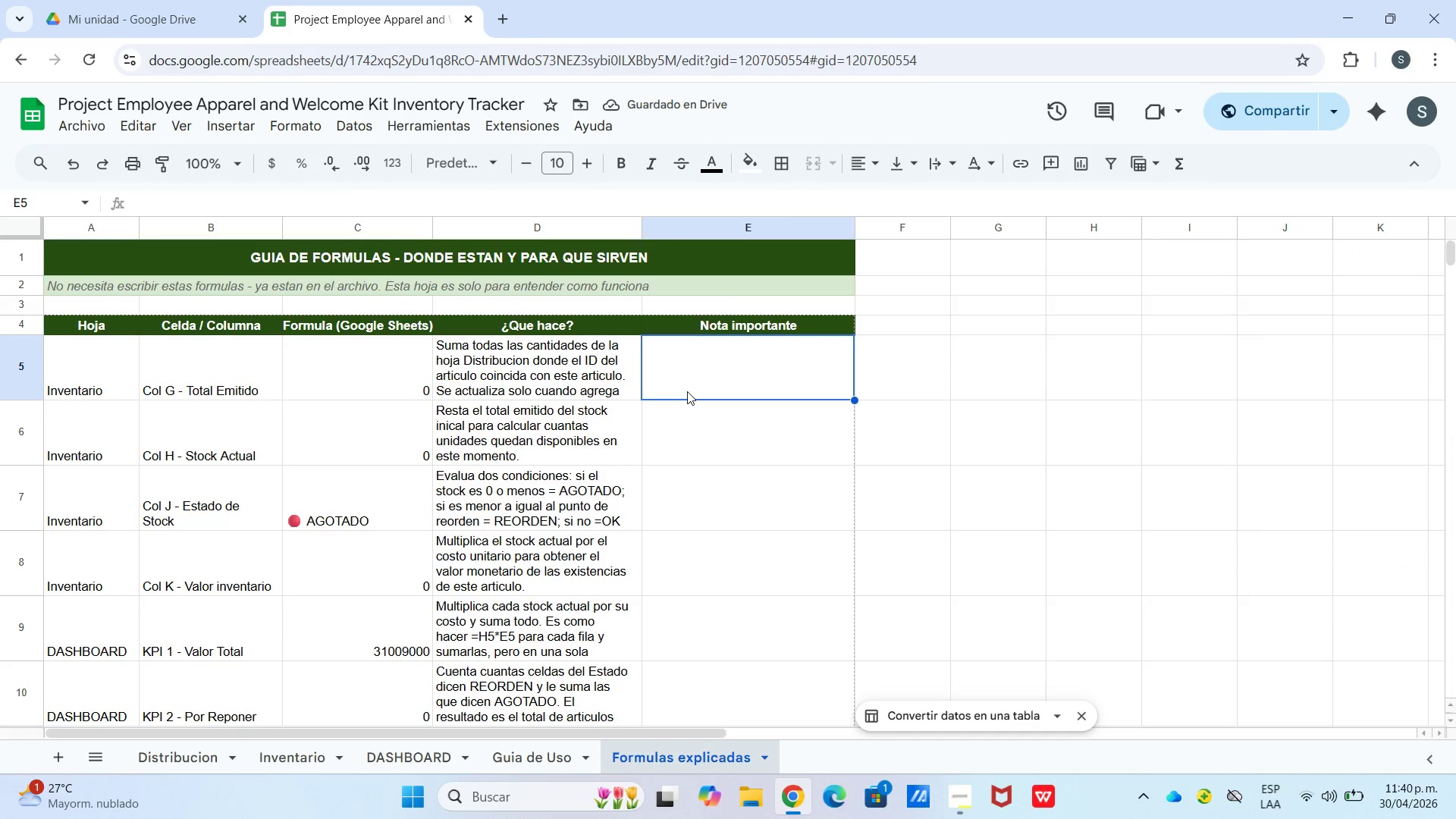 
left_click([687, 391])
 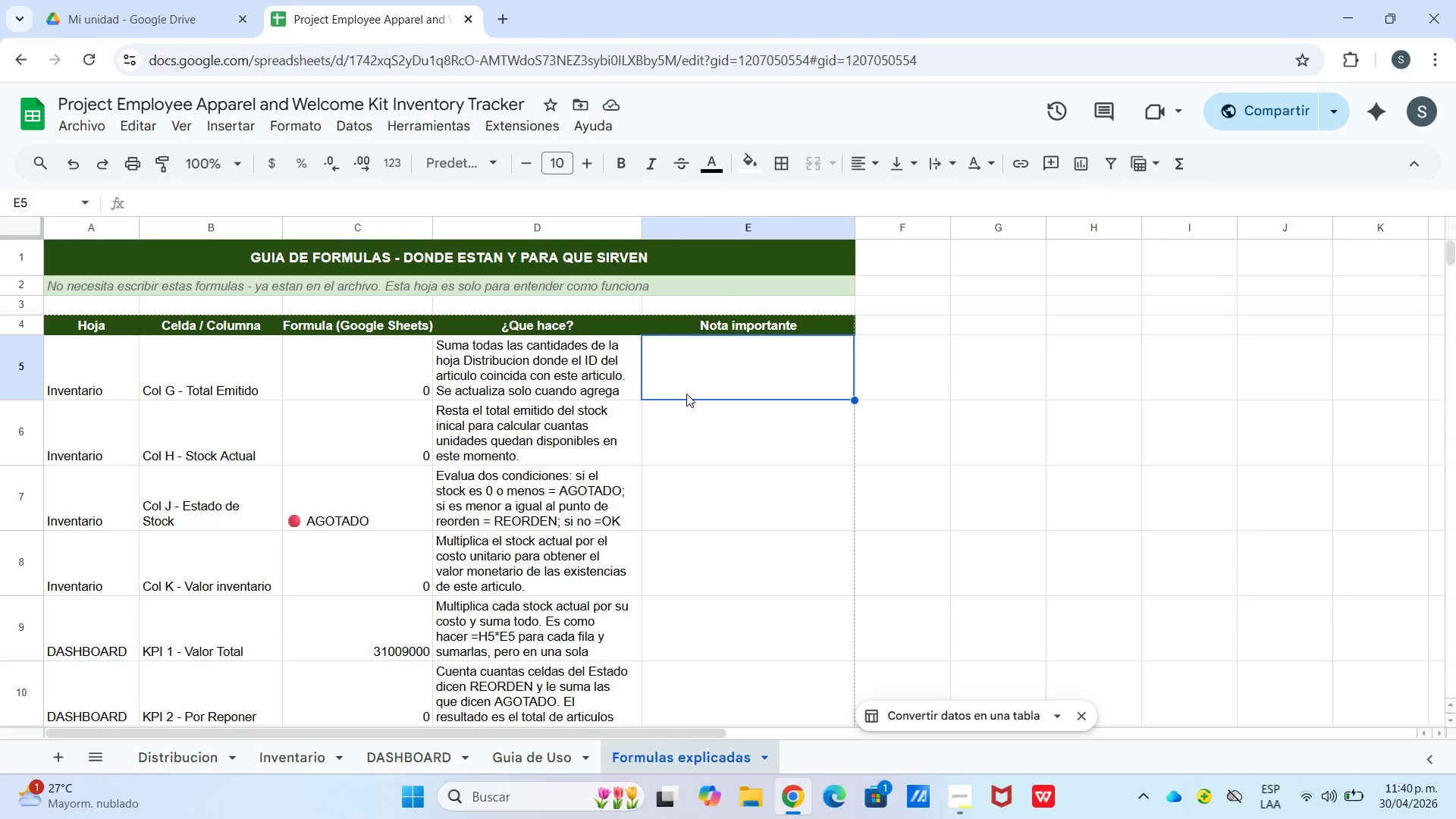 
type(ES)
key(Backspace)
type(s)
 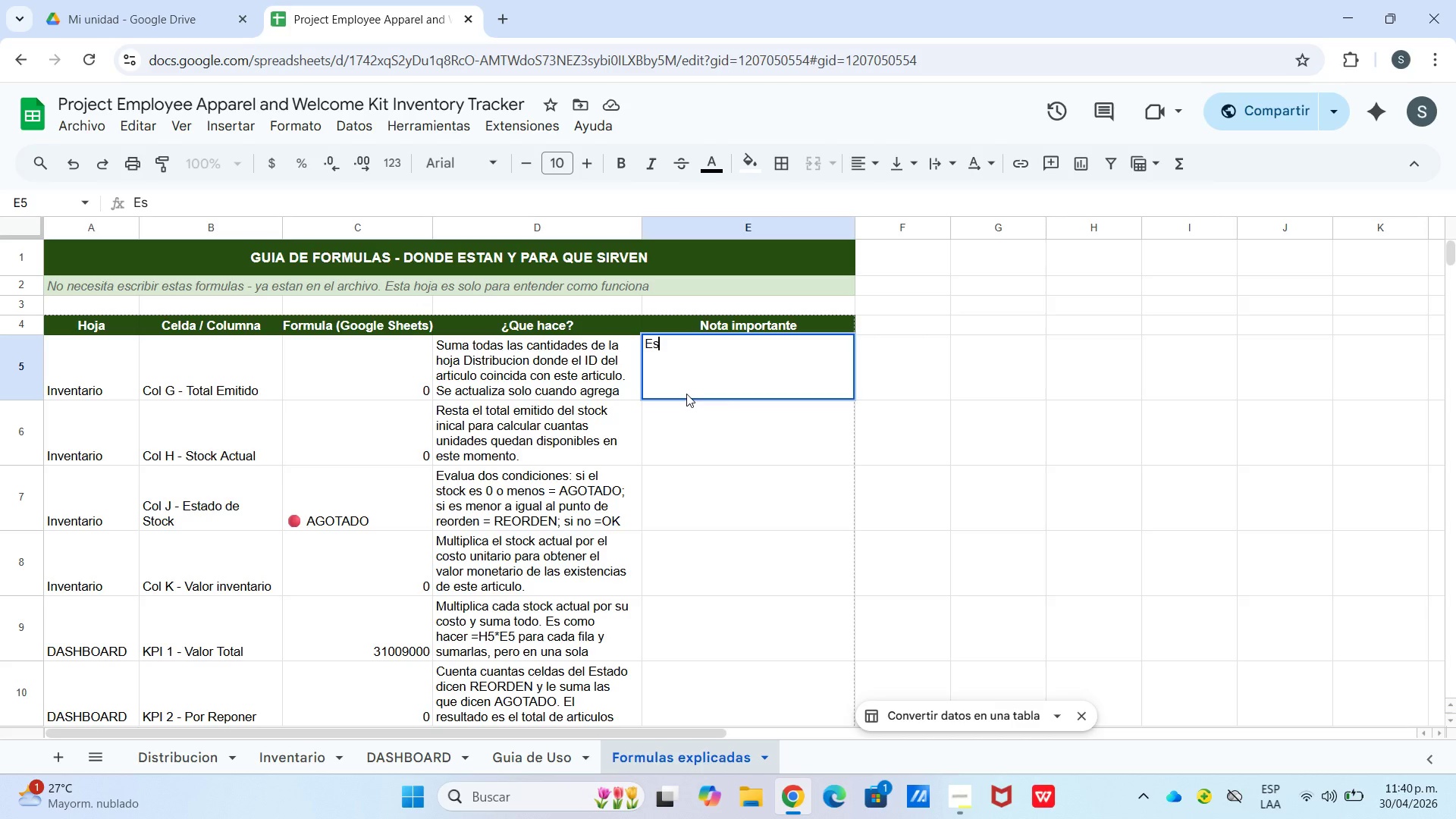 
wait(13.66)
 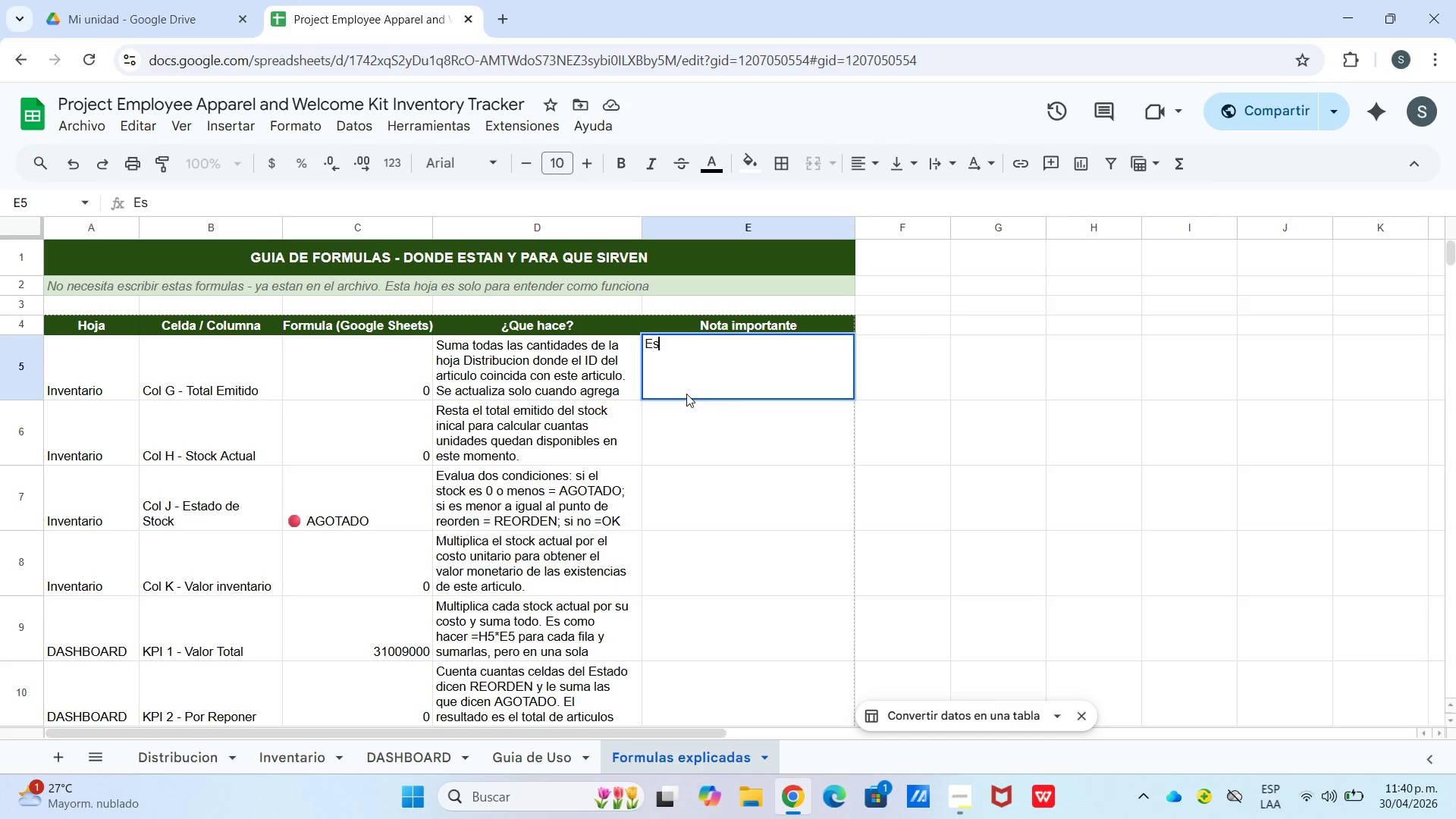 
type(ta es la formula)
 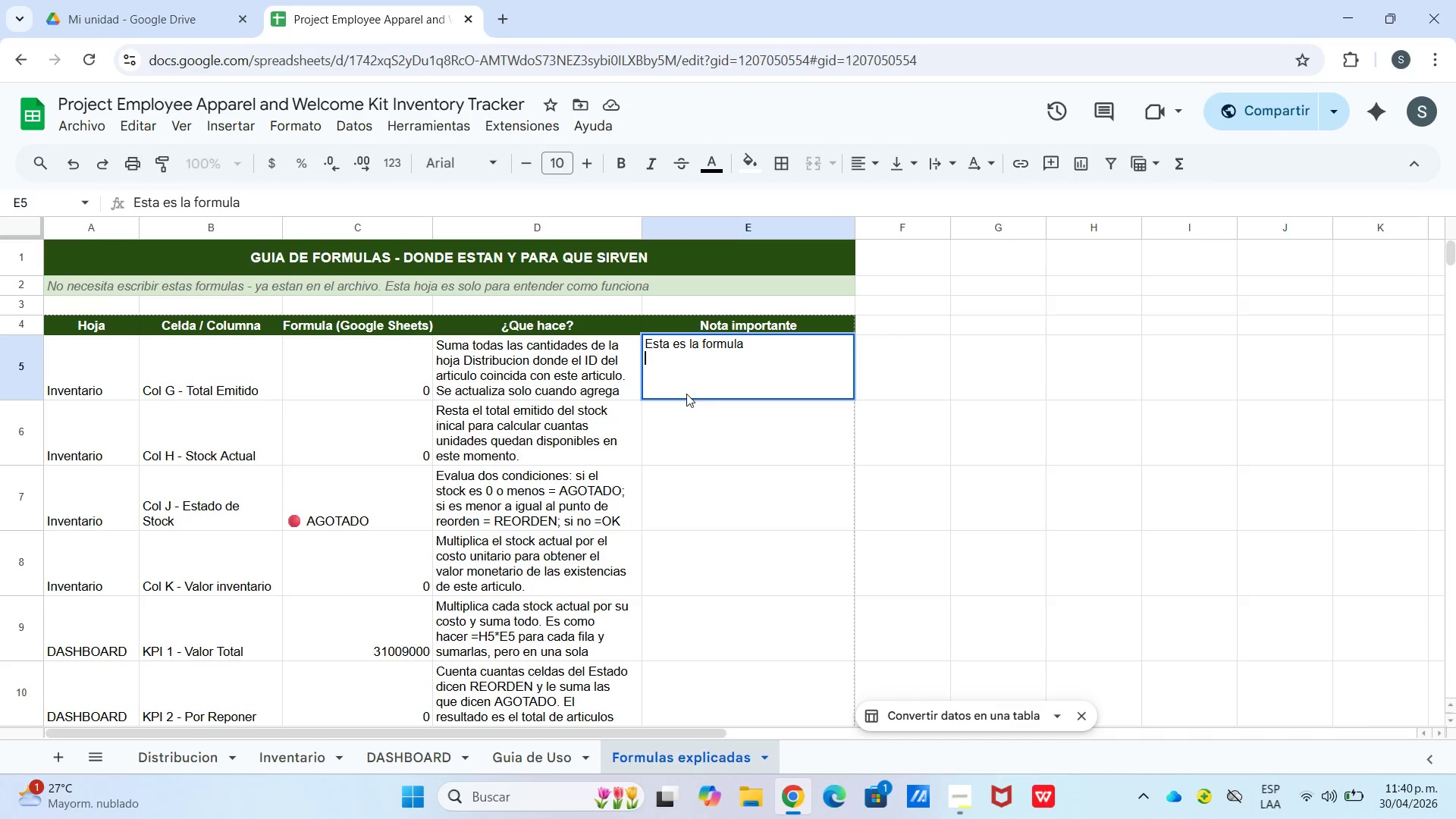 
key(Control+Enter)
 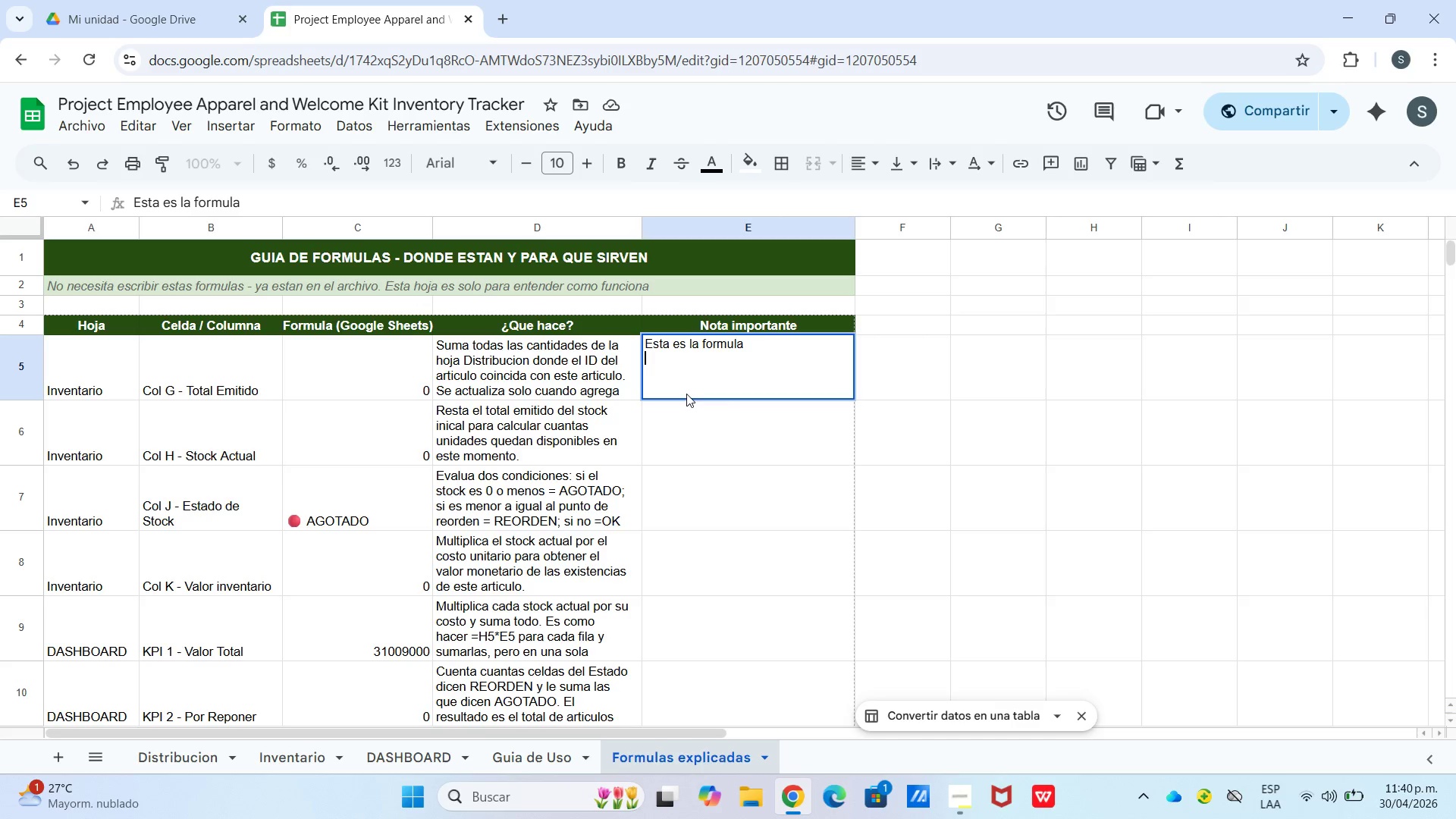 
key(Control+C)
 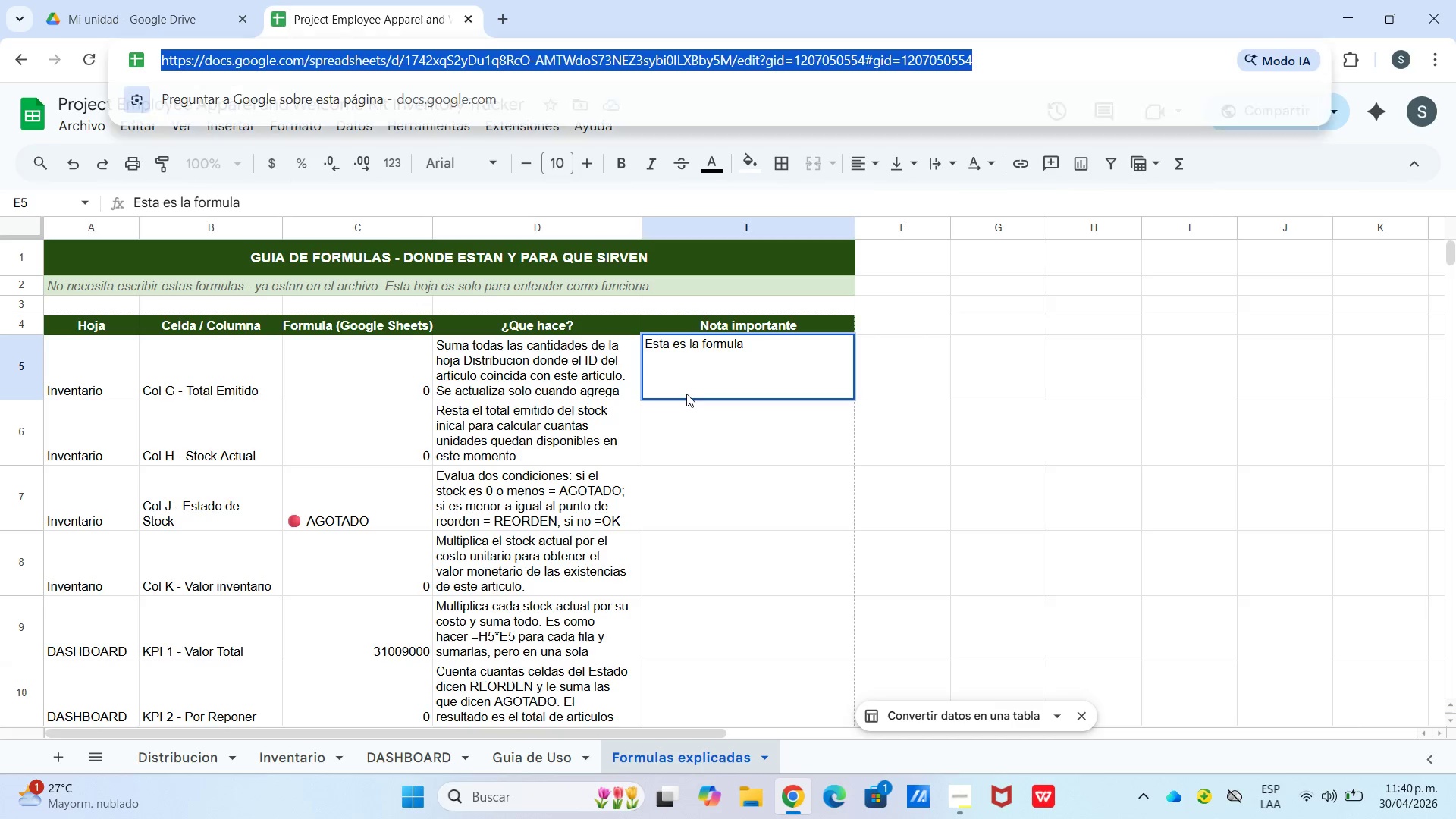 
key(Control+L)
 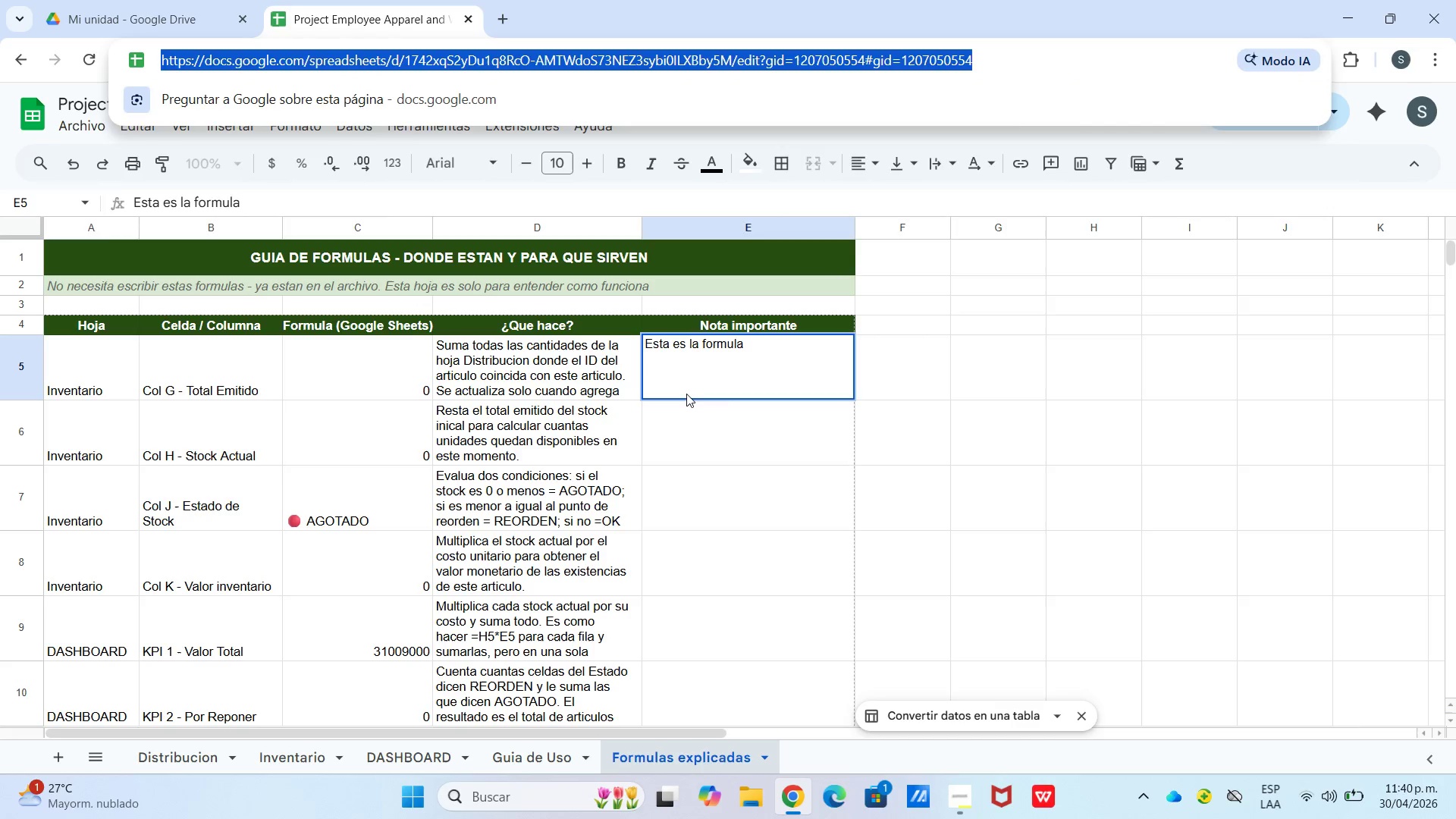 
key(Control+A)
 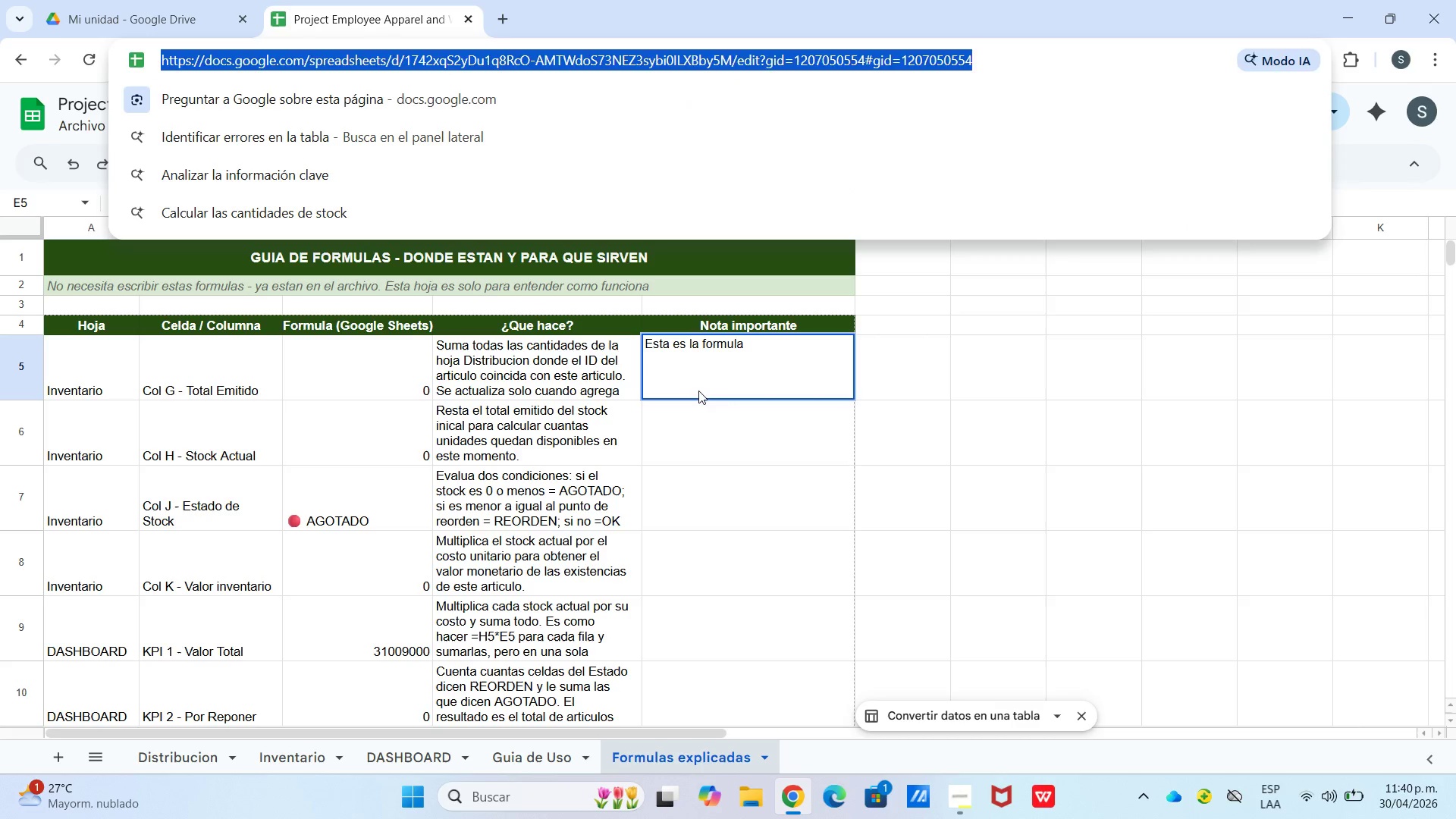 
left_click([727, 374])
 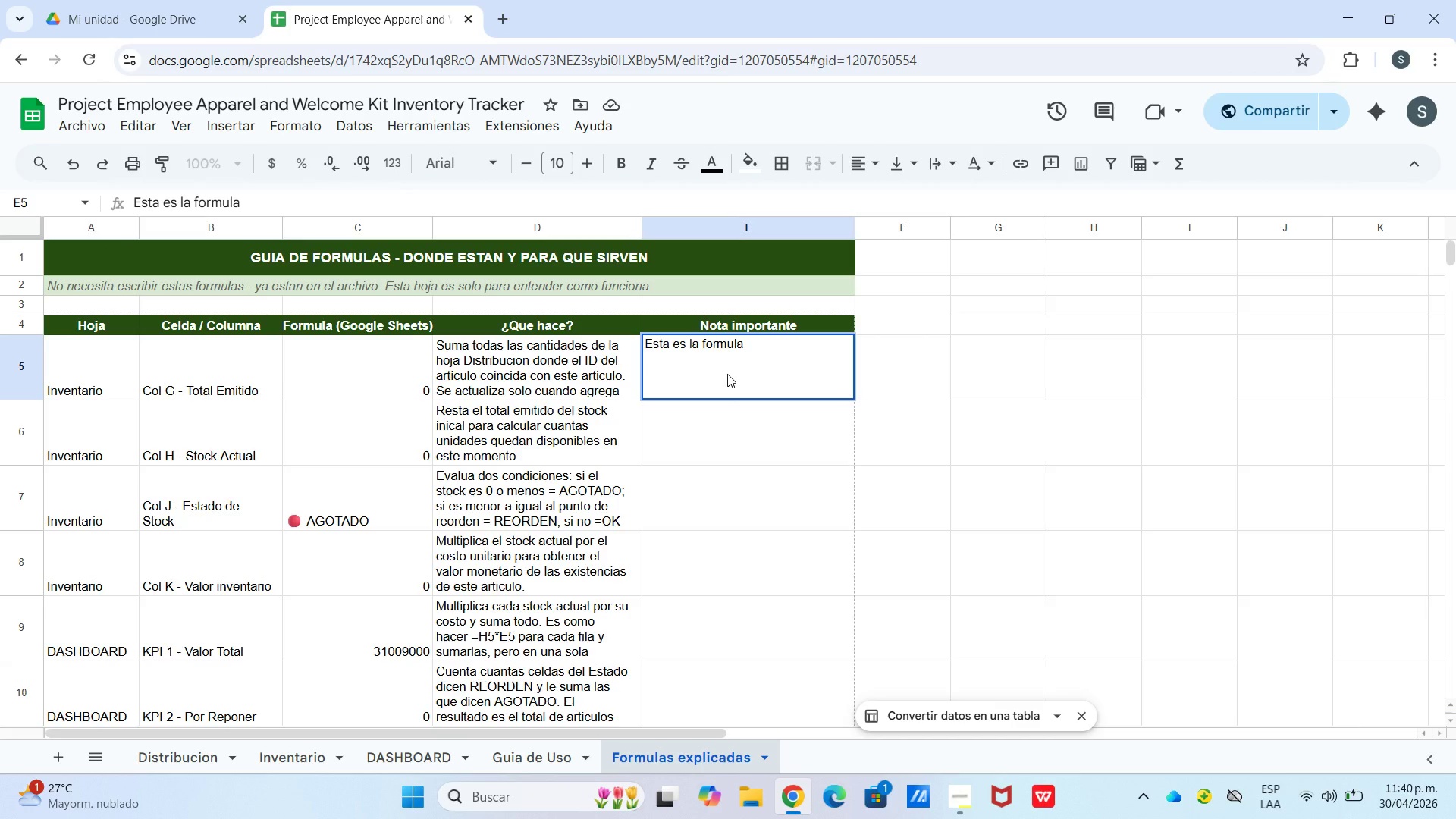 
double_click([727, 374])
 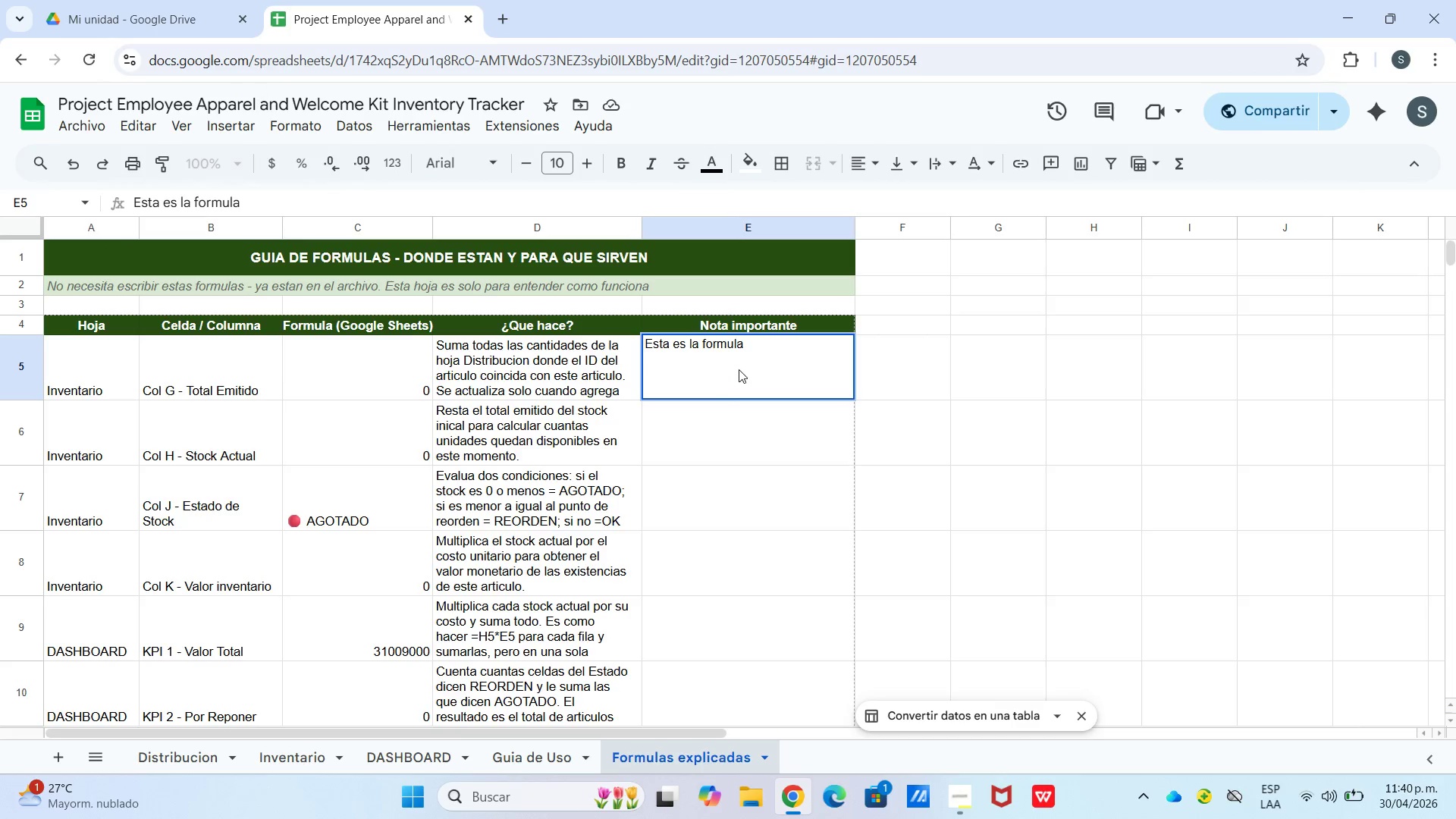 
triple_click([727, 374])
 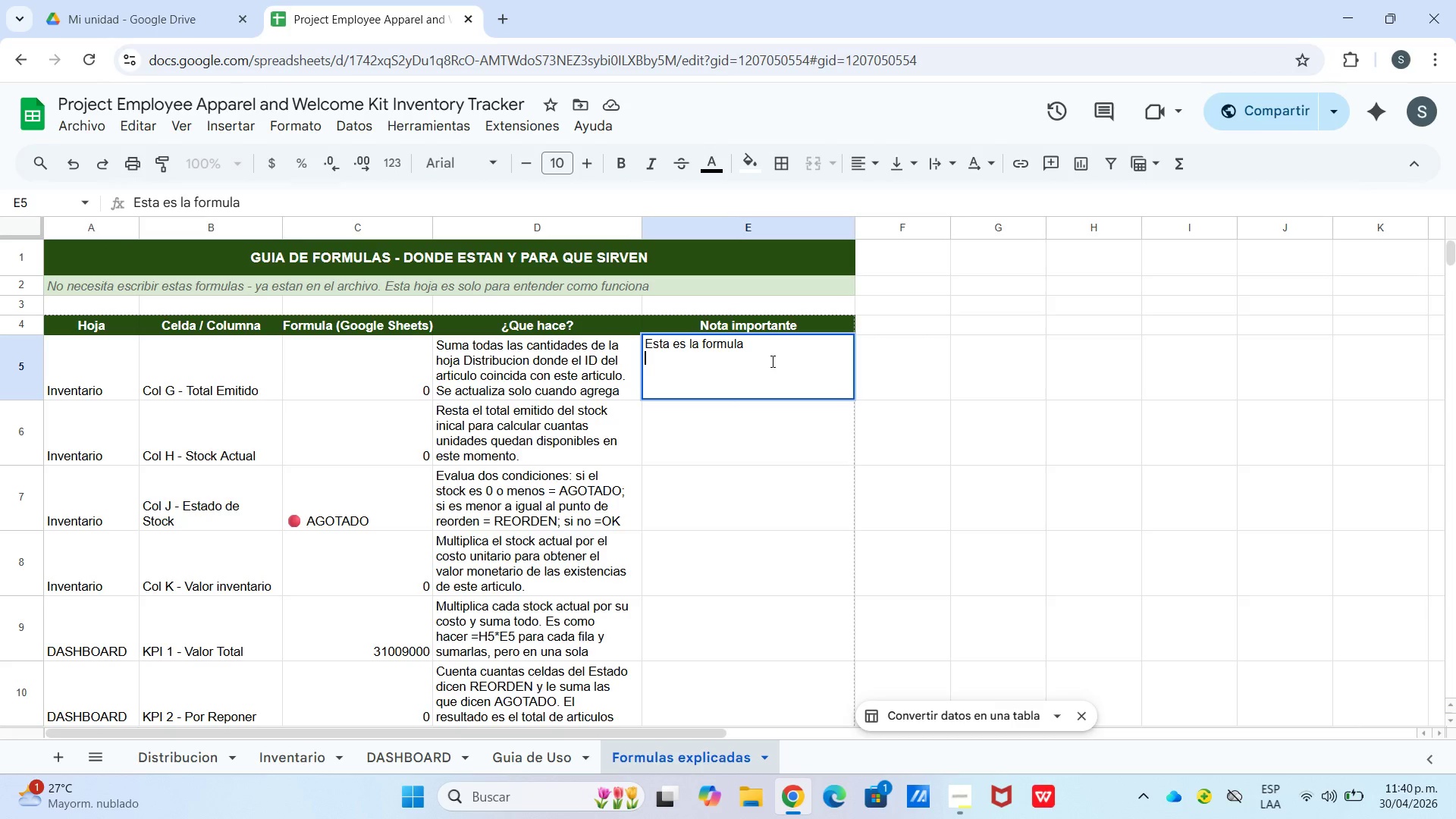 
triple_click([771, 361])
 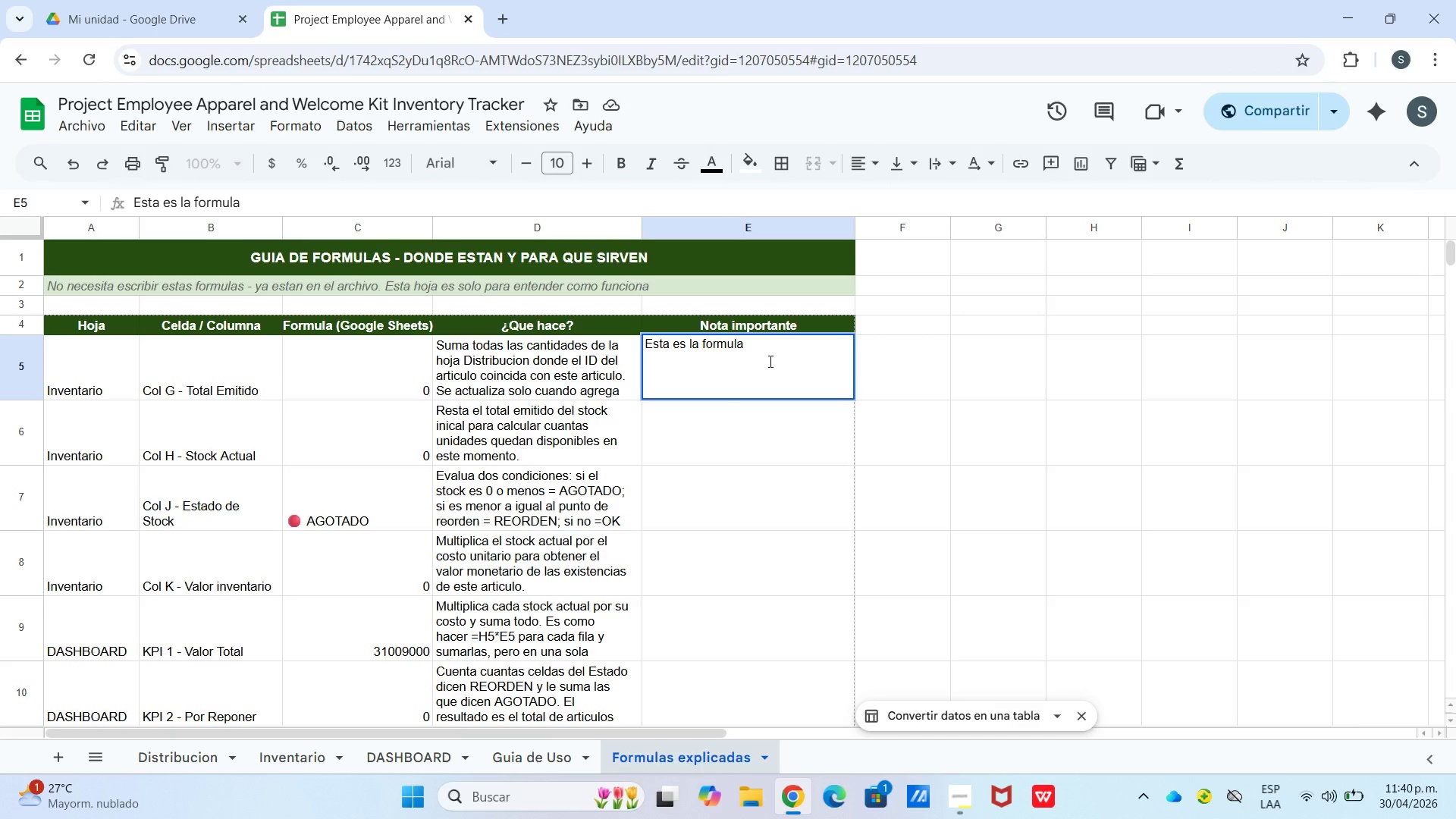 
type(CLAVE dels)
key(Backspace)
type( sistema)
 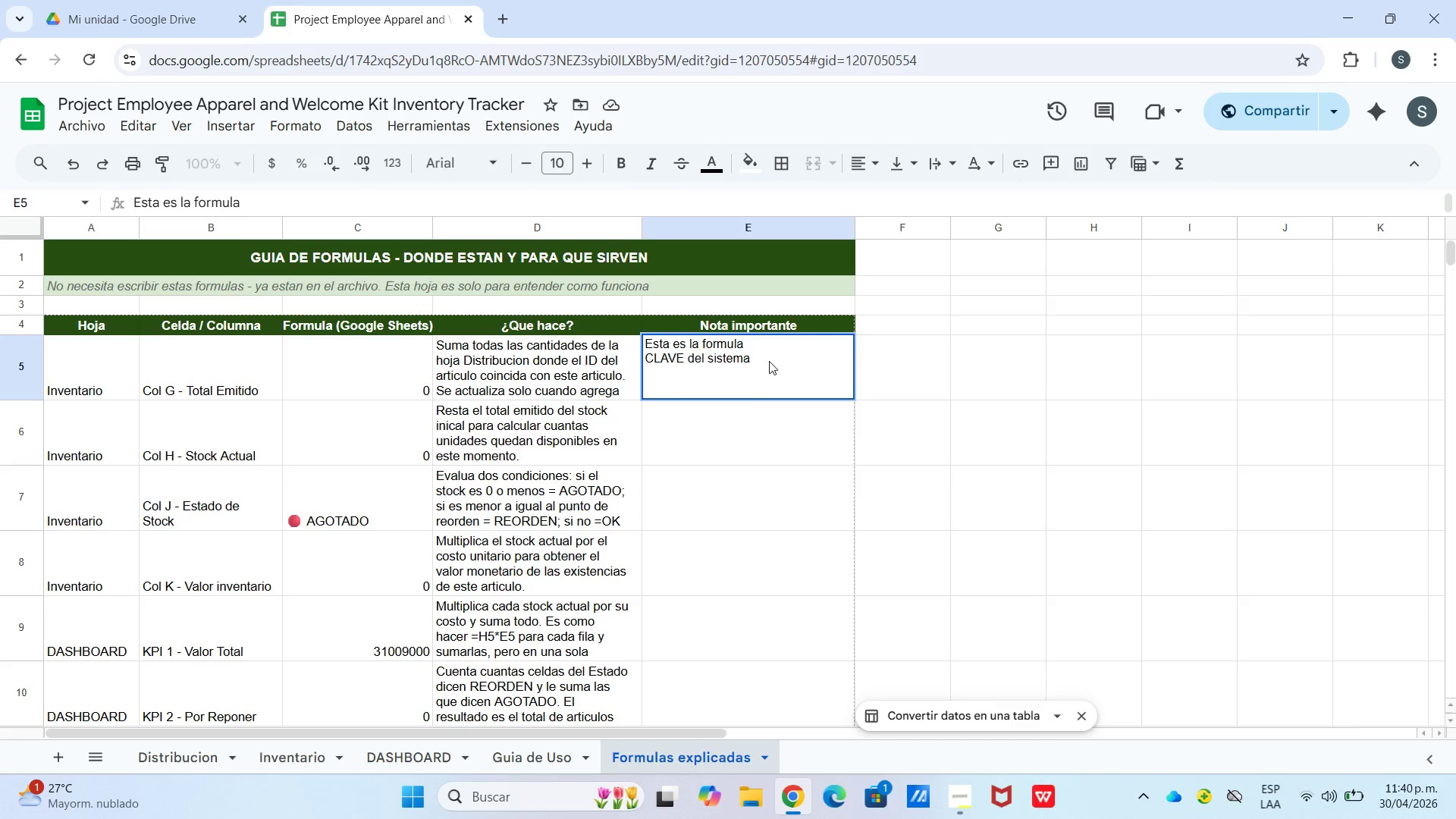 
key(Enter)
 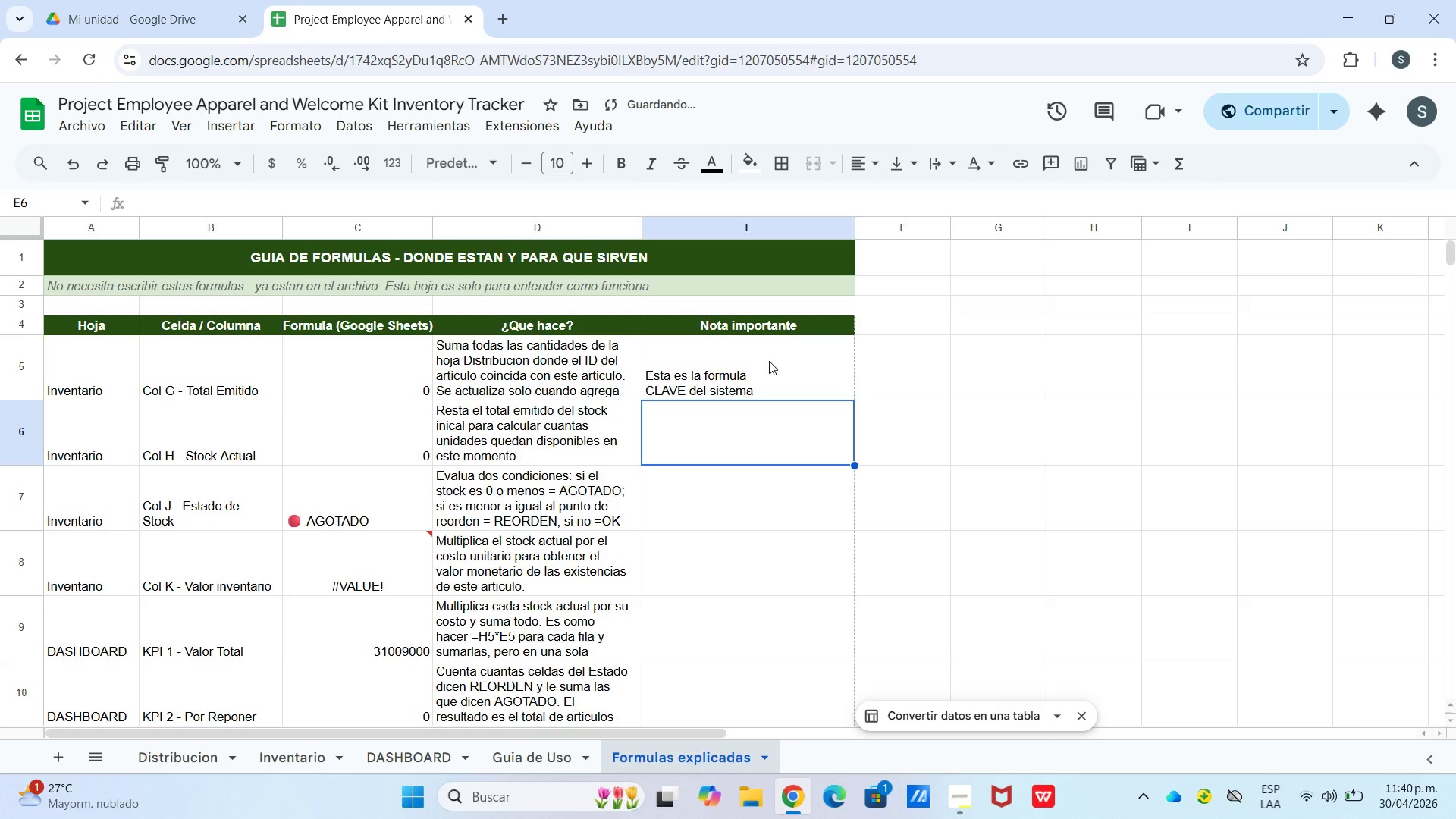 
type(Se recalcula)
 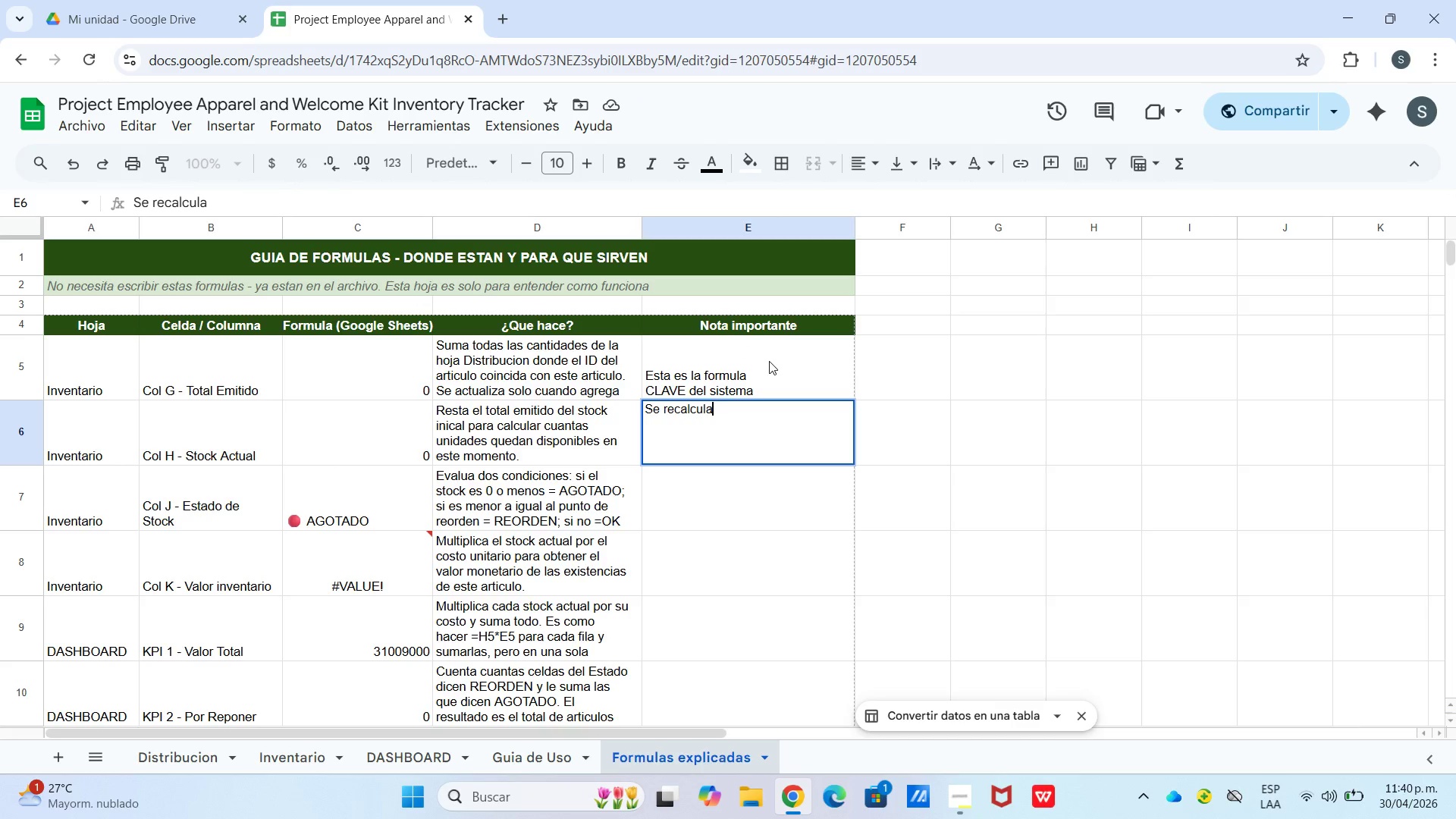 
key(Control+Enter)
 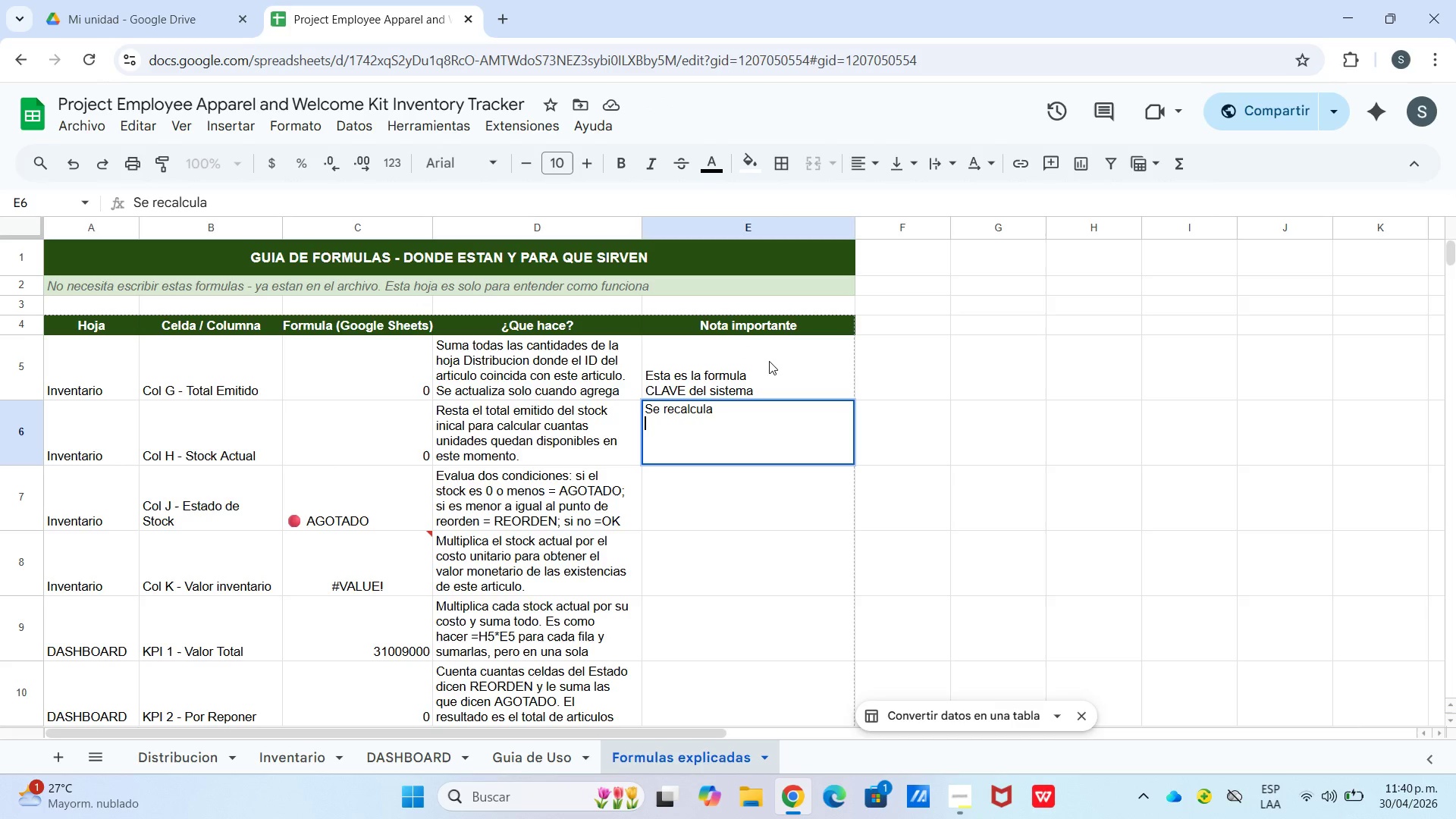 
type(automaticamne)
key(Backspace)
key(Backspace)
type(ente)
 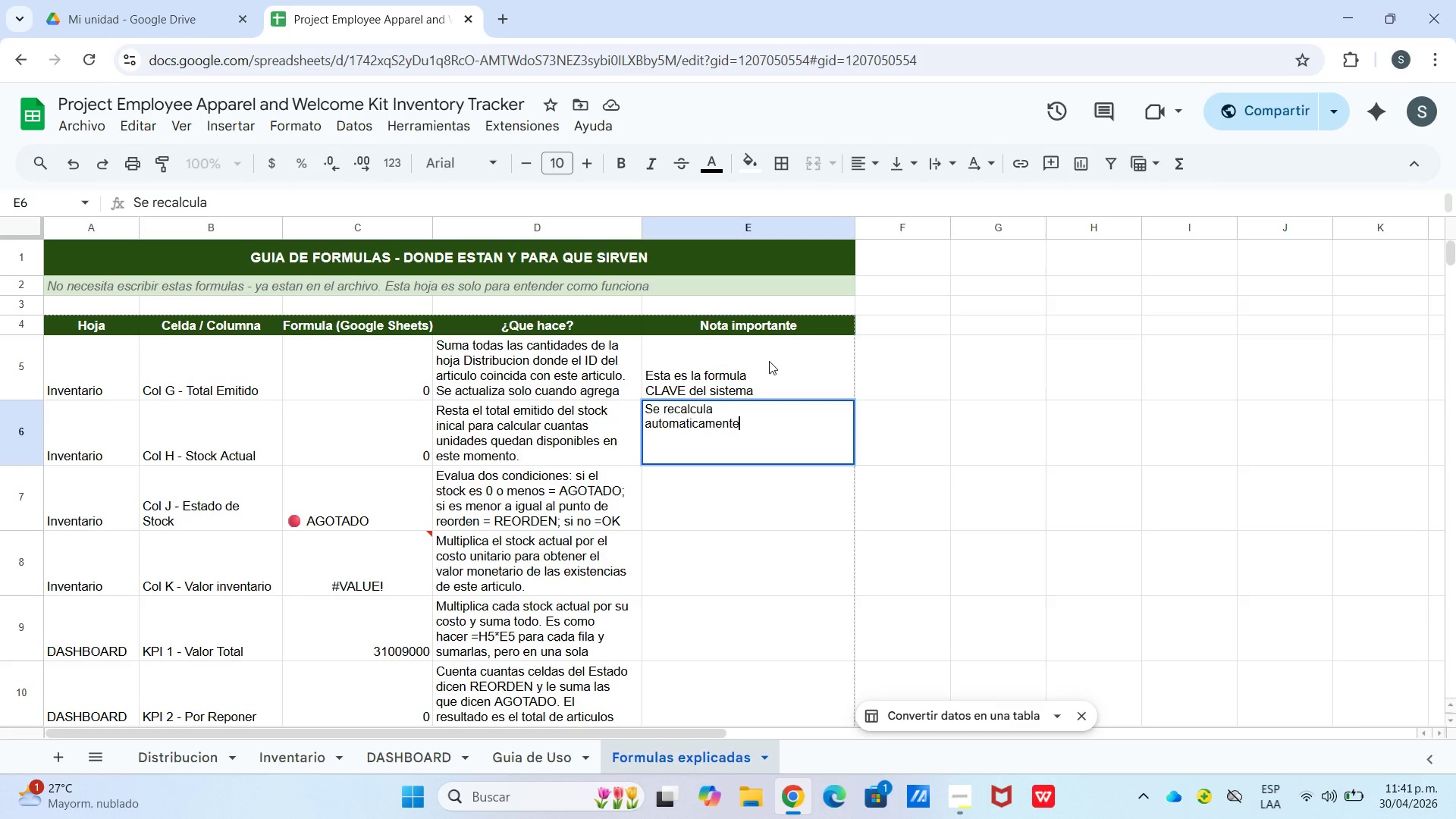 
key(Enter)
 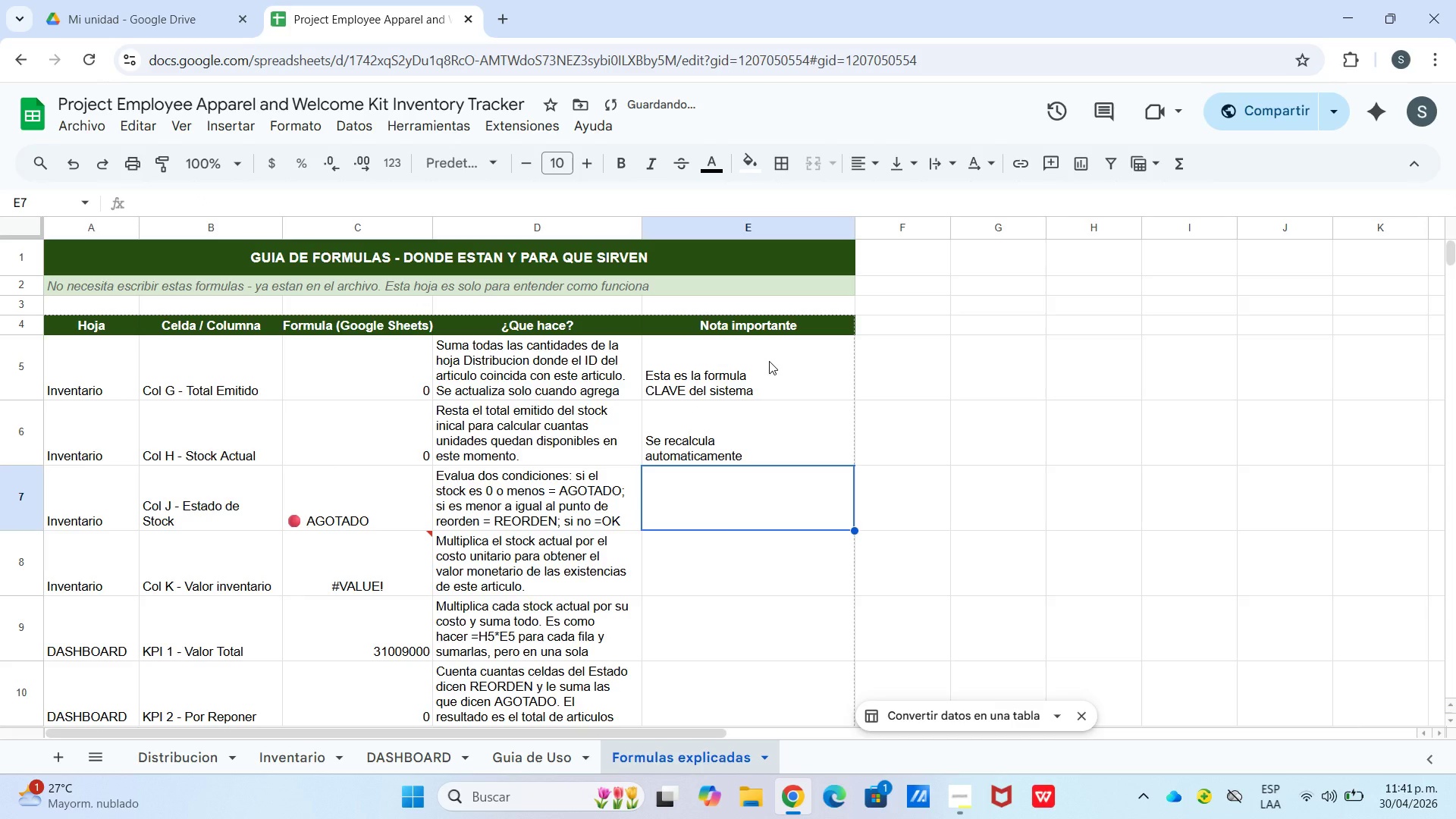 
type(Usa dos IF)
 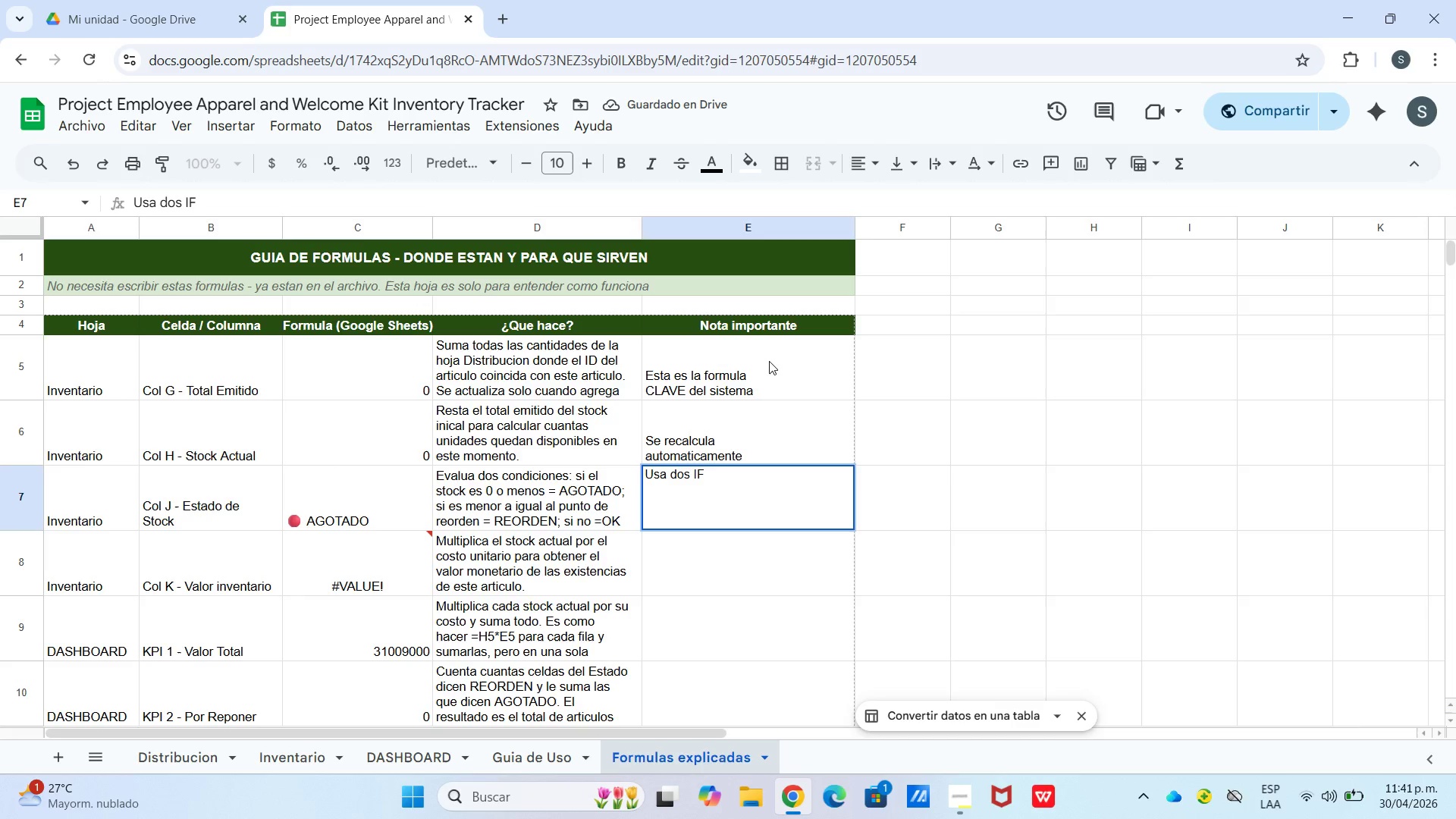 
key(Control+Enter)
 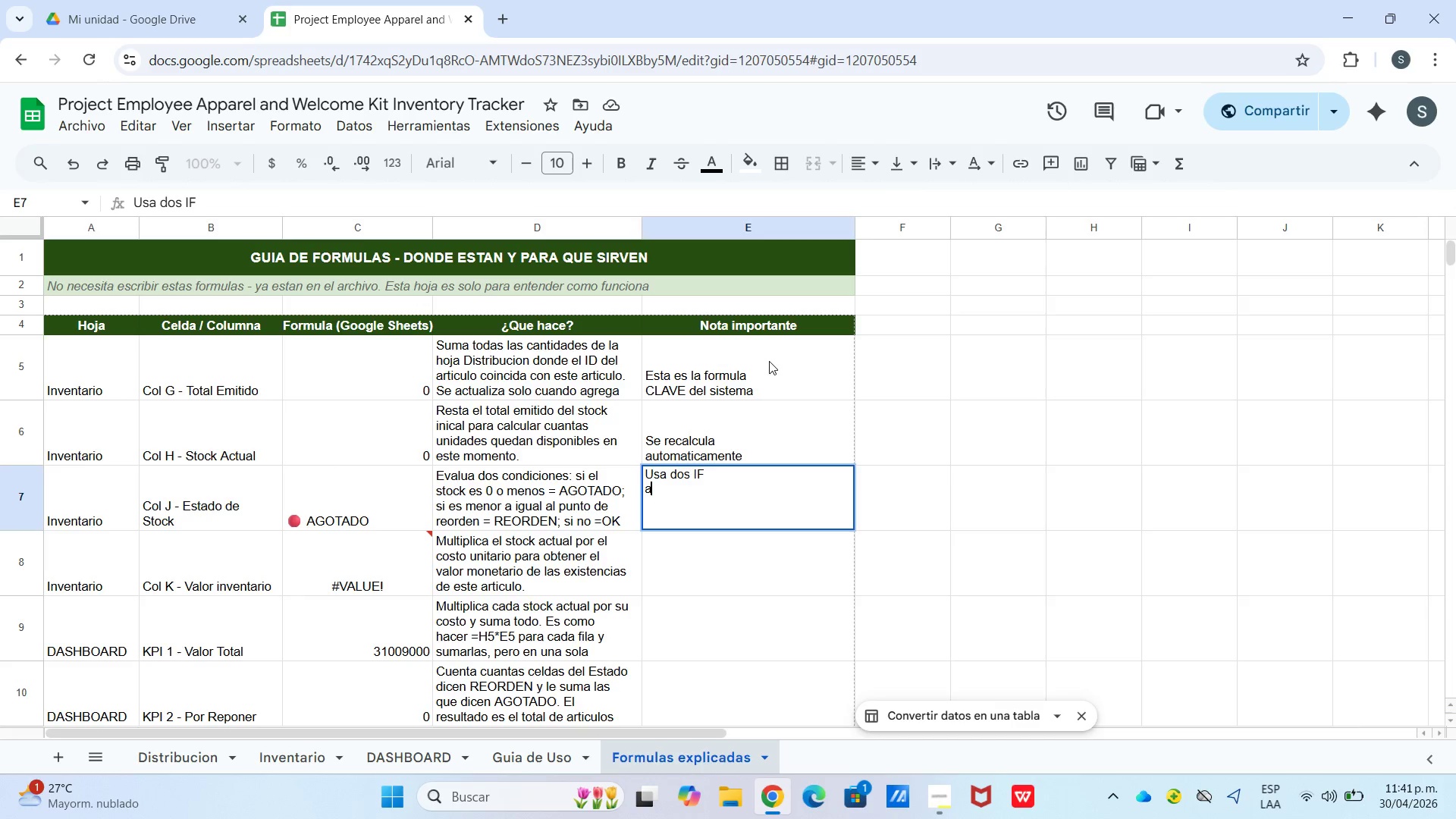 
type(anidadps)
key(Backspace)
key(Backspace)
type(os)
 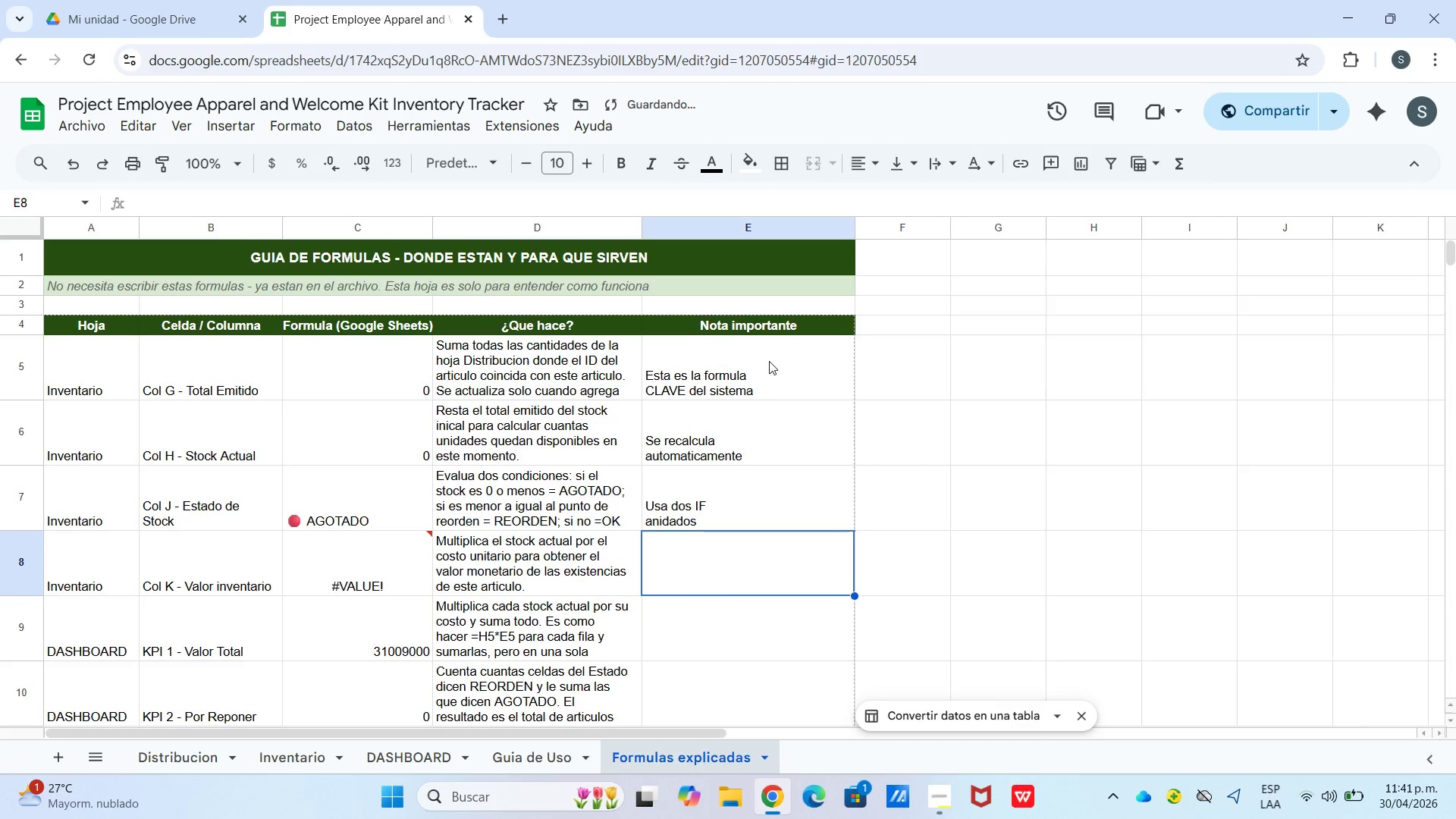 
key(Enter)
 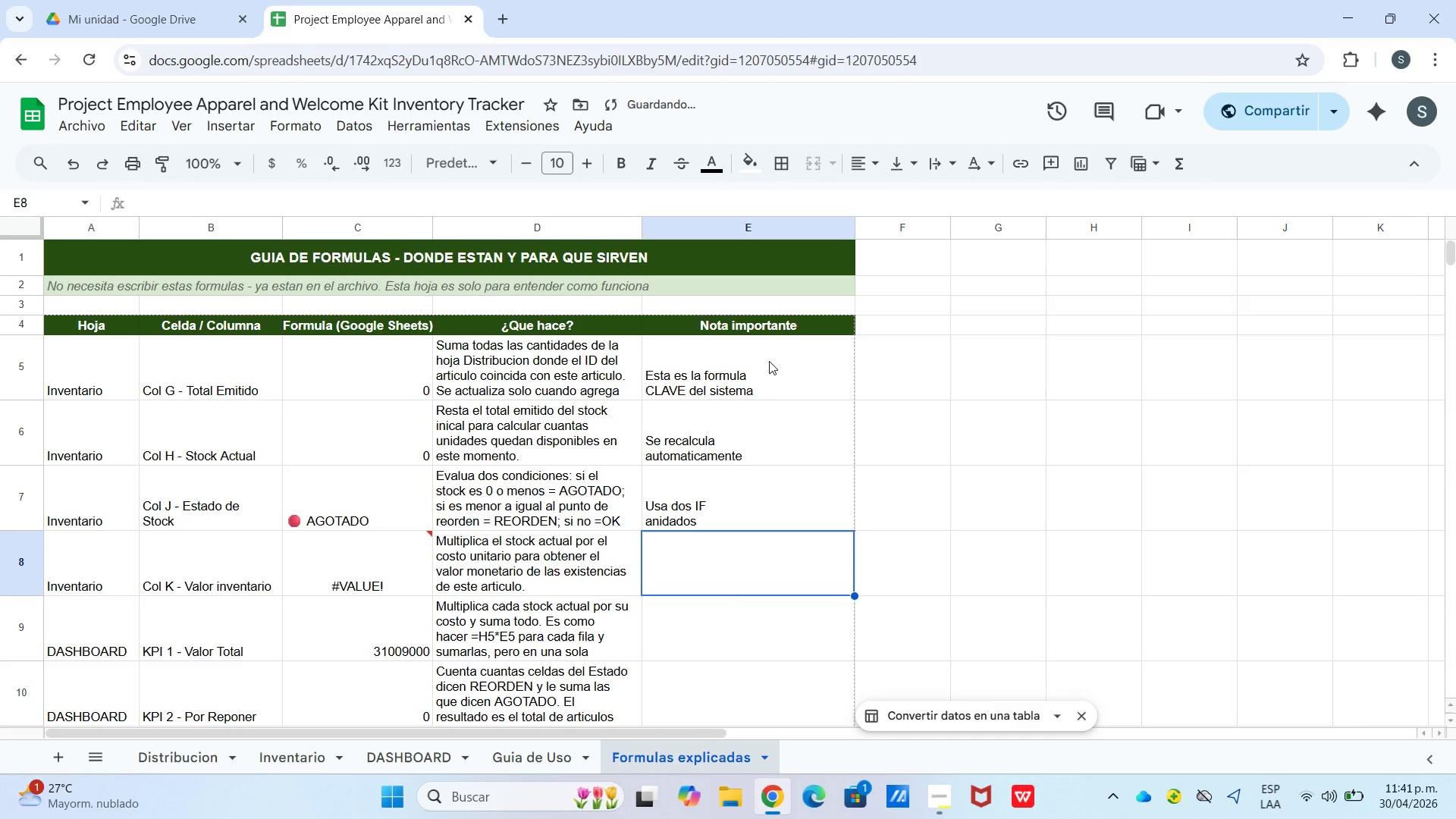 
type(Util para audio)
key(Backspace)
type(torias.)
 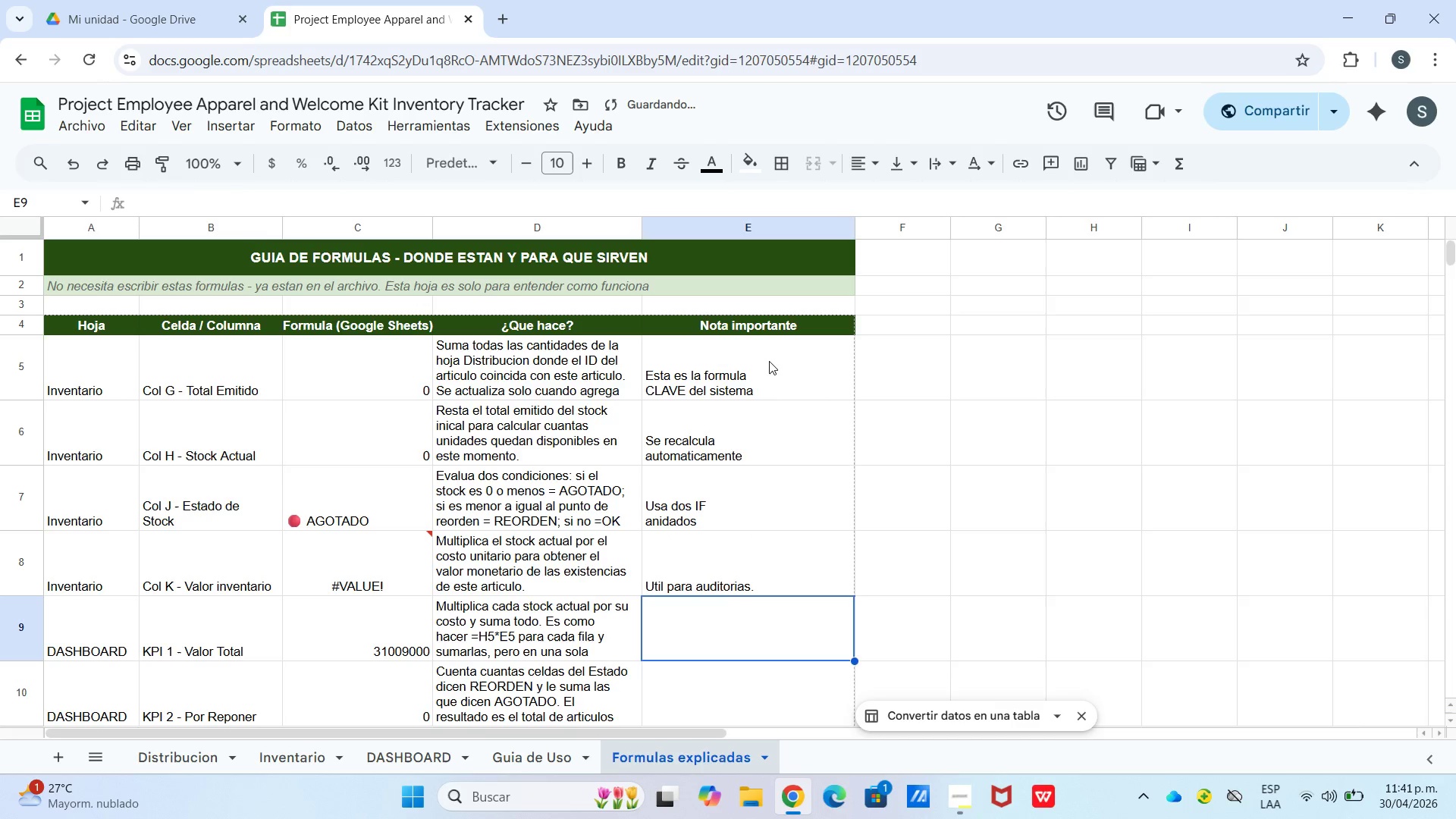 
key(Enter)
 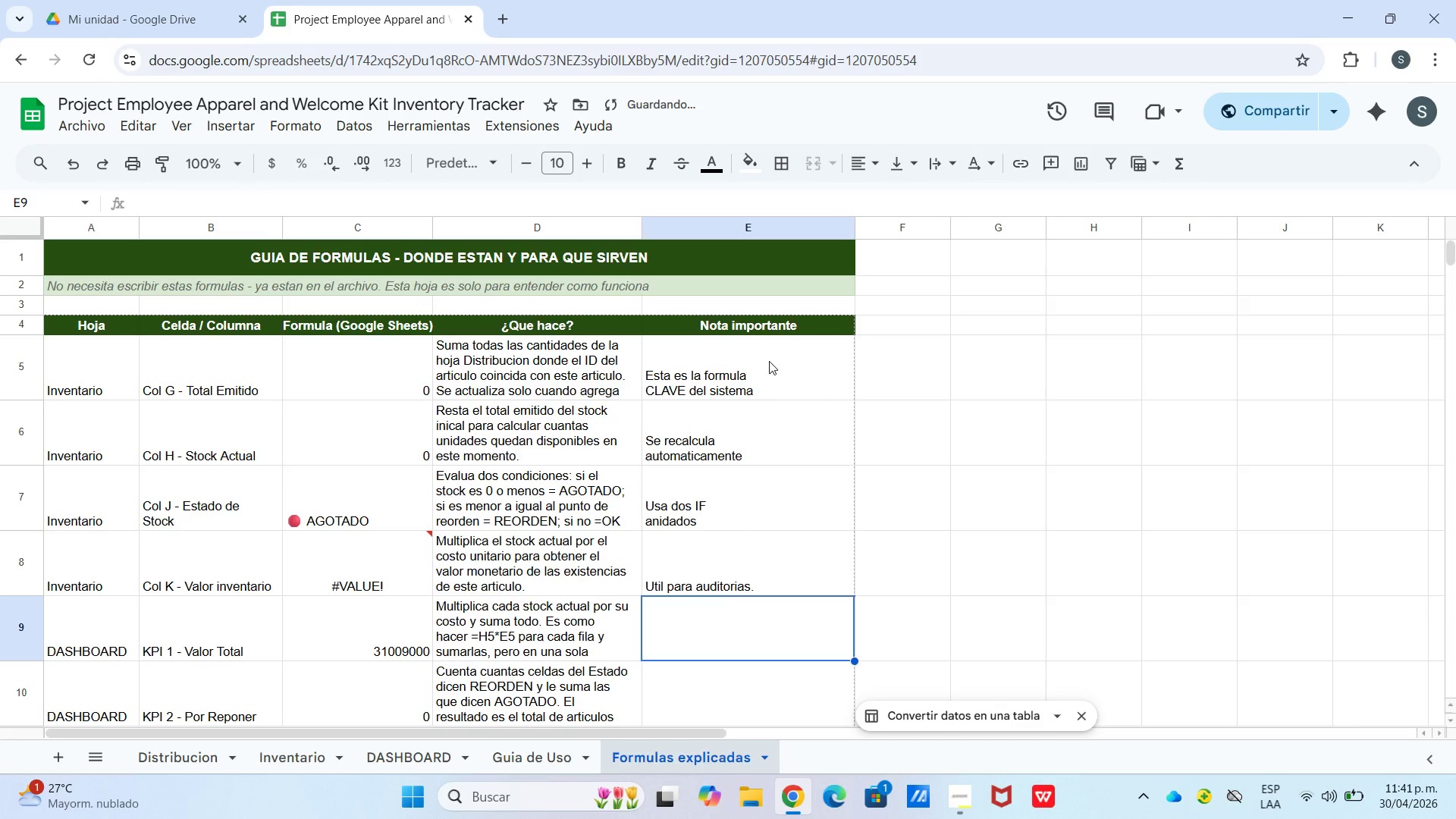 
type(SUMPRODUCT es)
 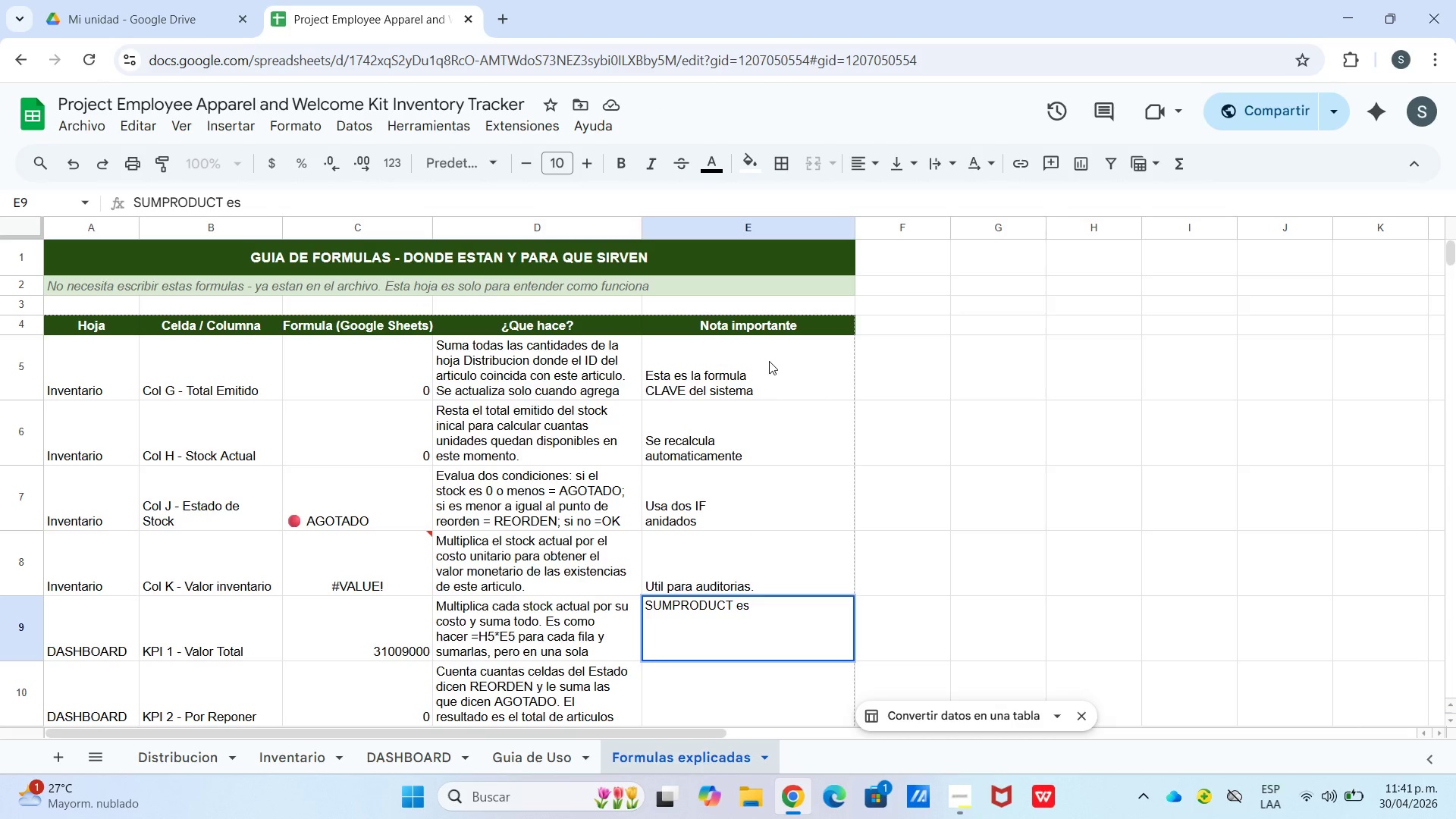 
key(Control+Enter)
 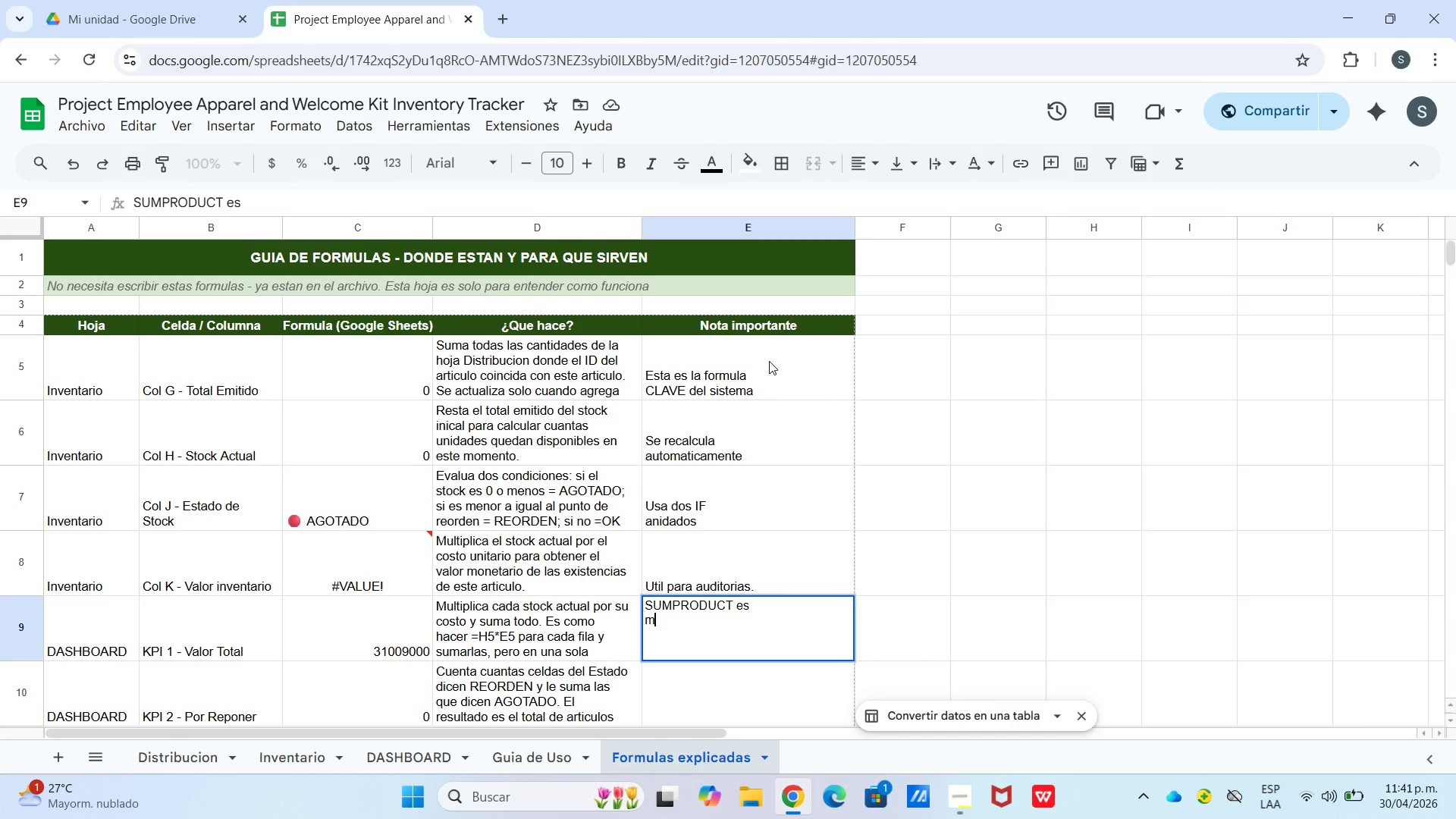 
type(muy poderosa)
 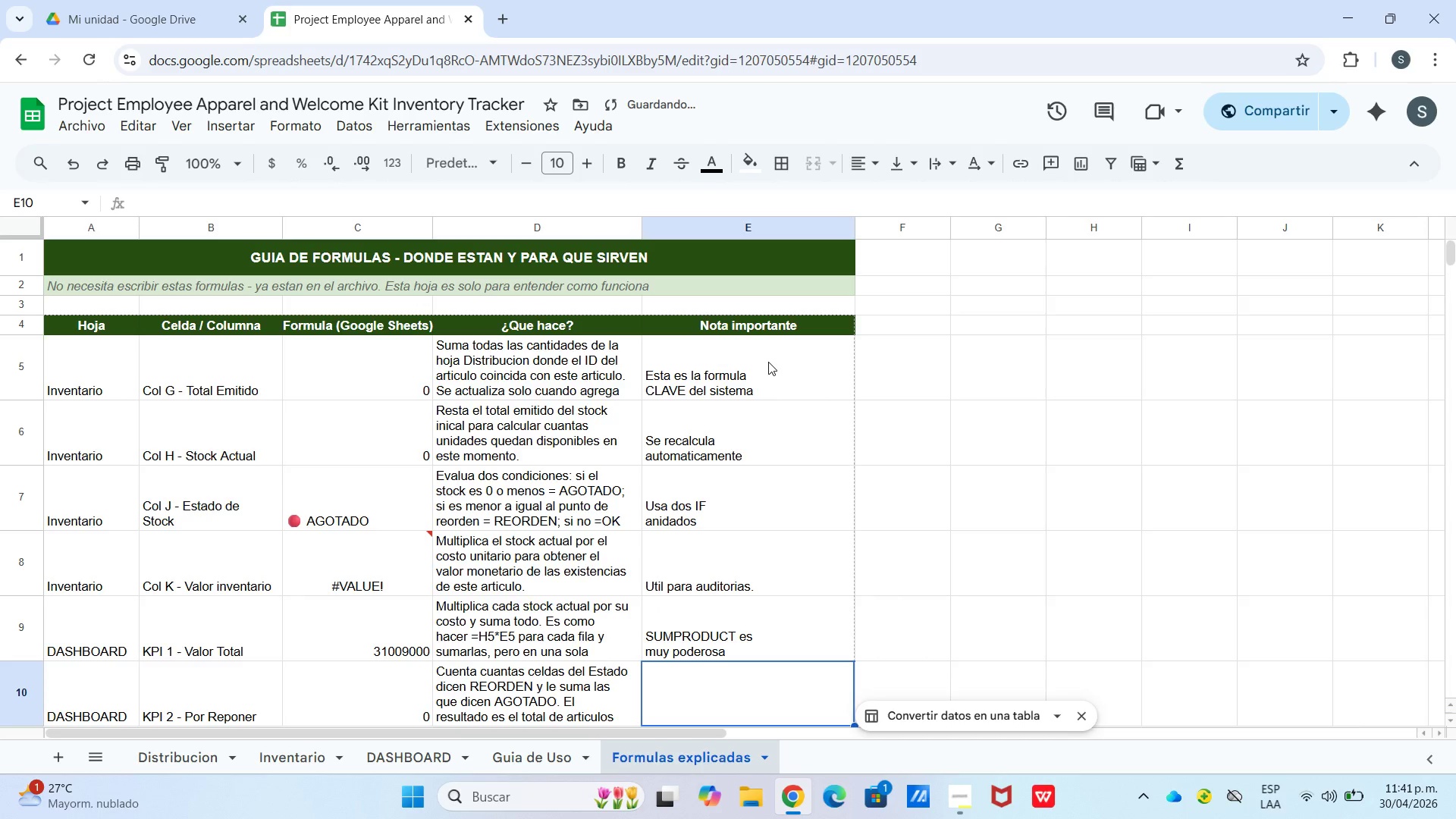 
key(Enter)
 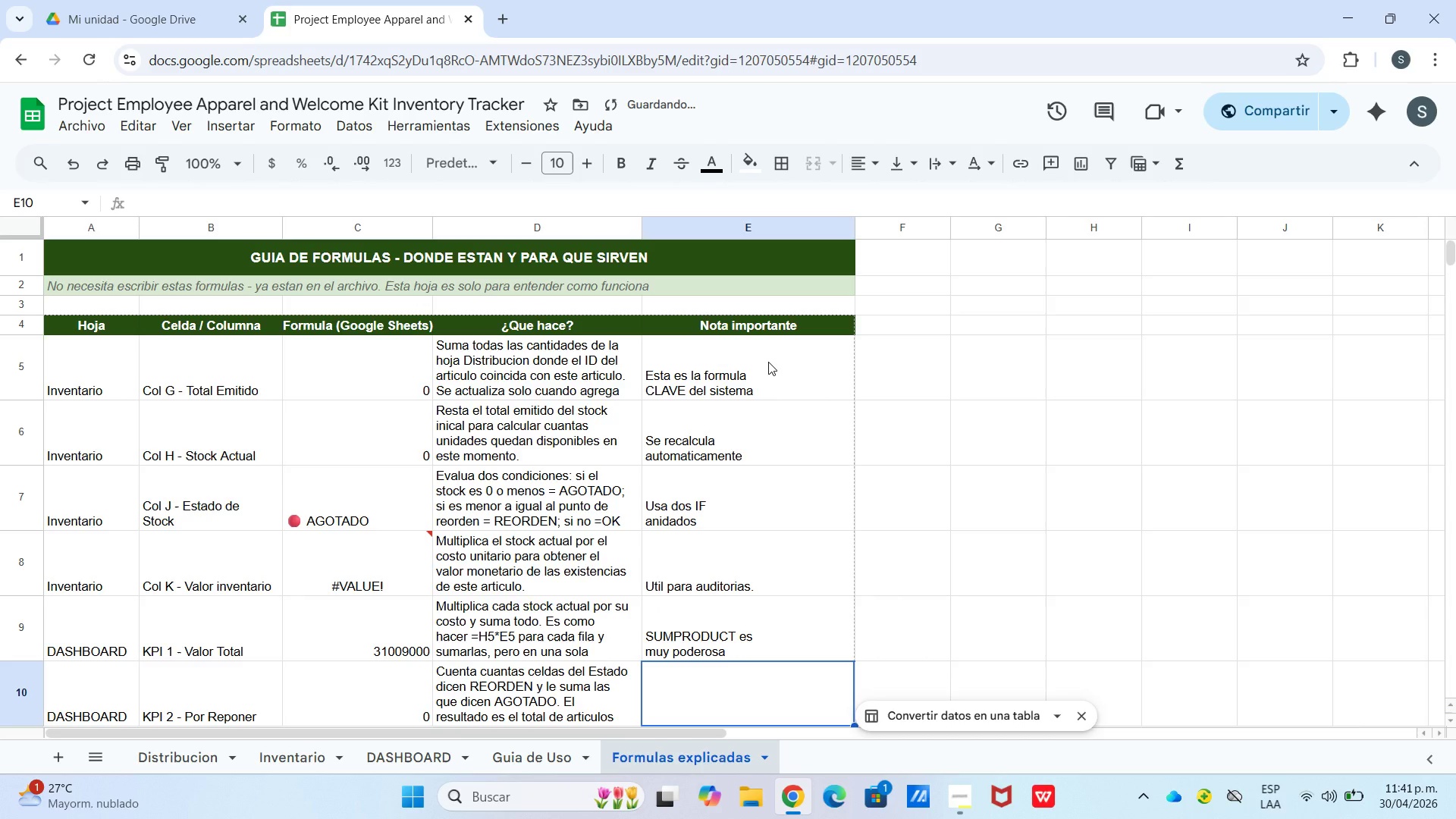 
type(Suma doa )
key(Backspace)
key(Backspace)
type(s COUNTIF.)
 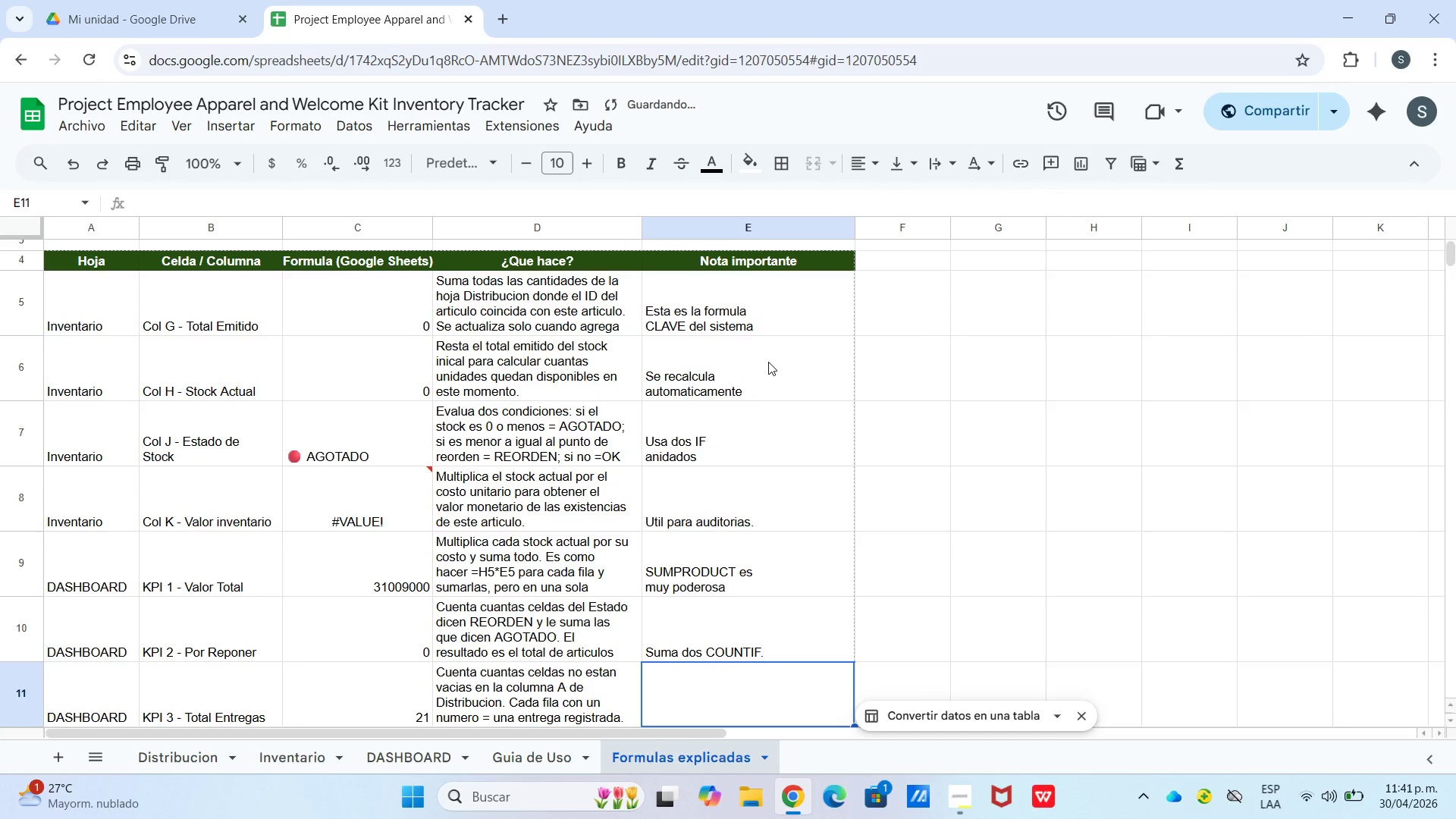 
 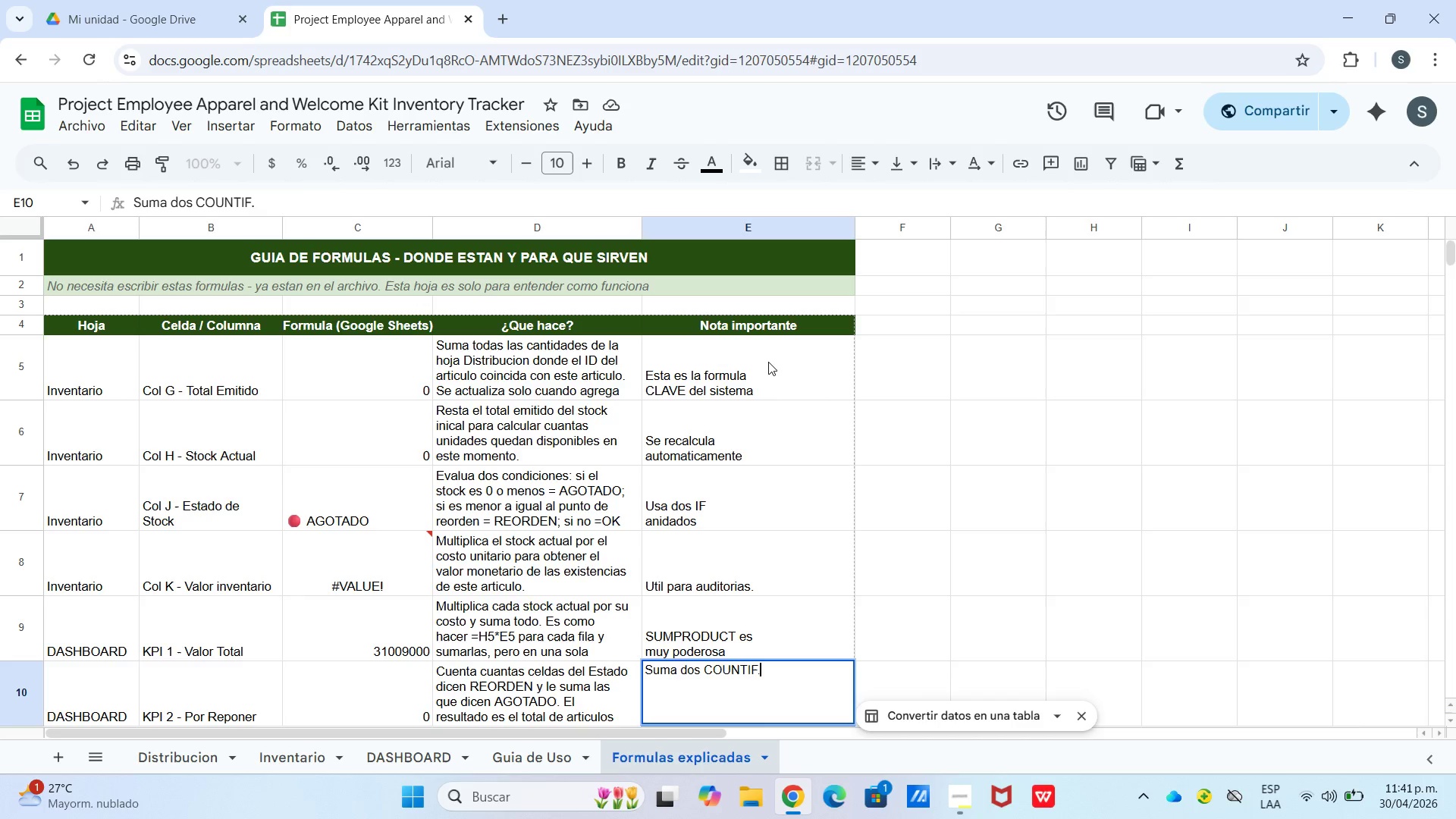 
key(Enter)
 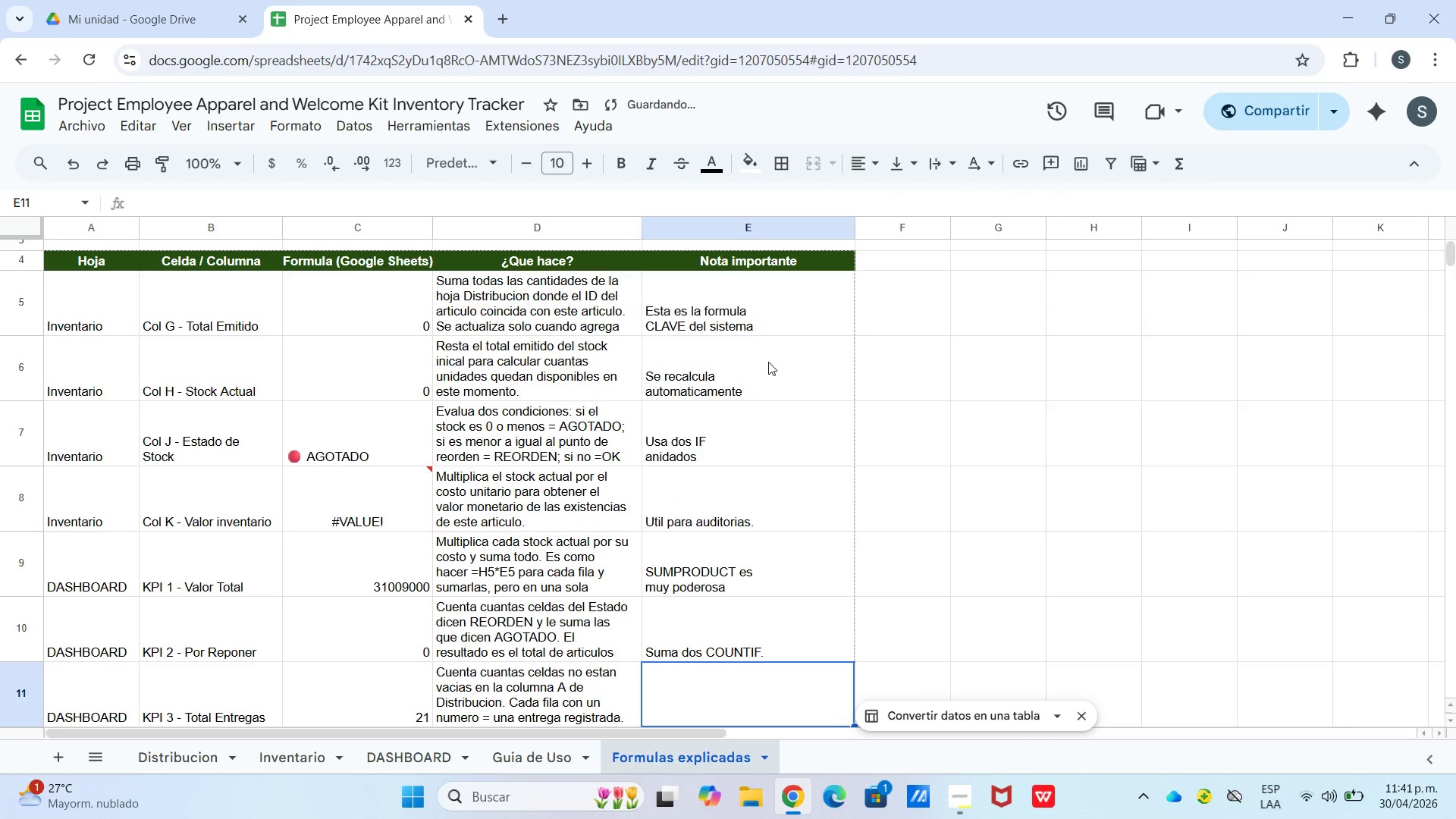 
type(COUNTA ignoras)
key(Backspace)
 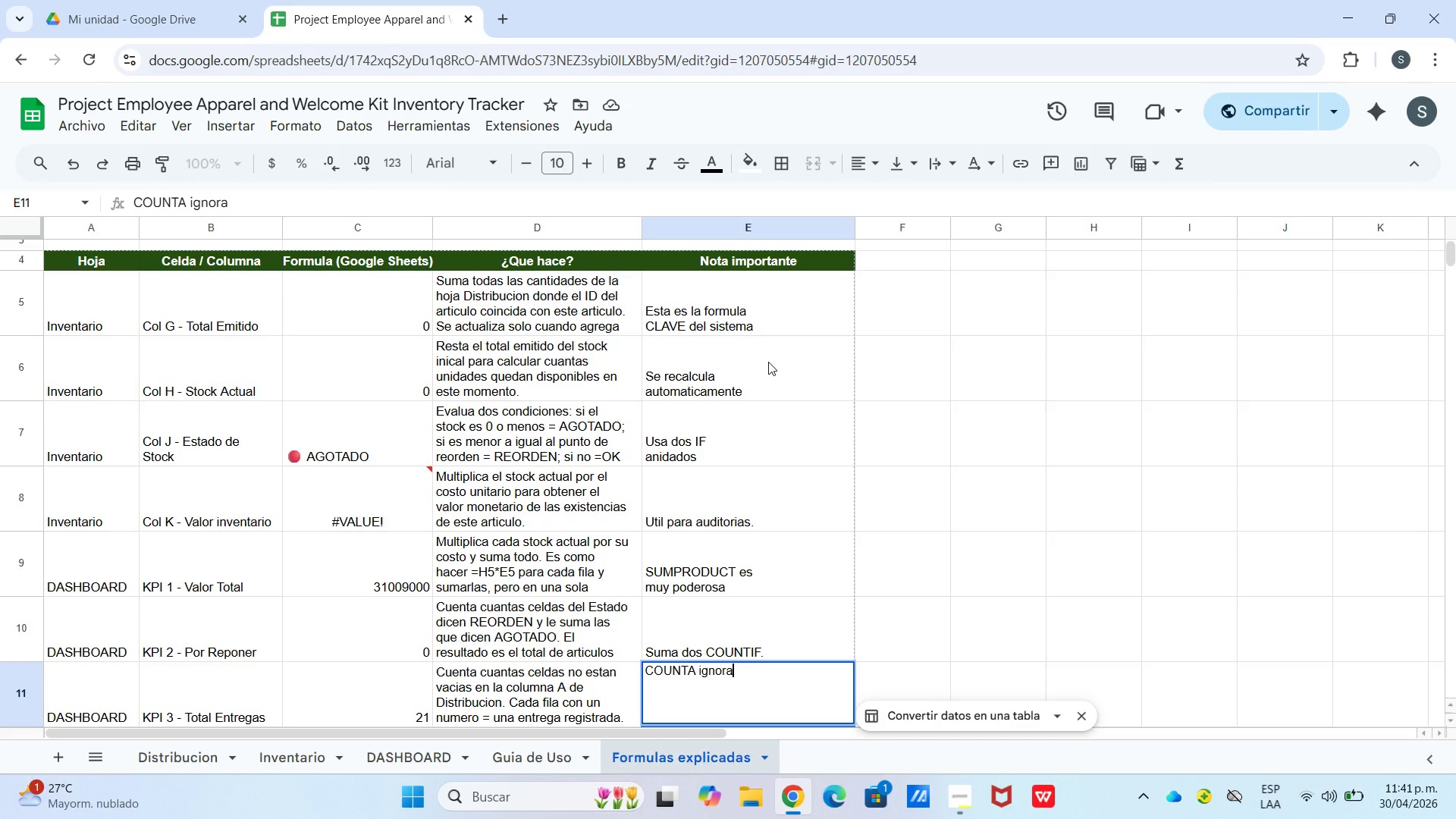 
key(Control+Enter)
 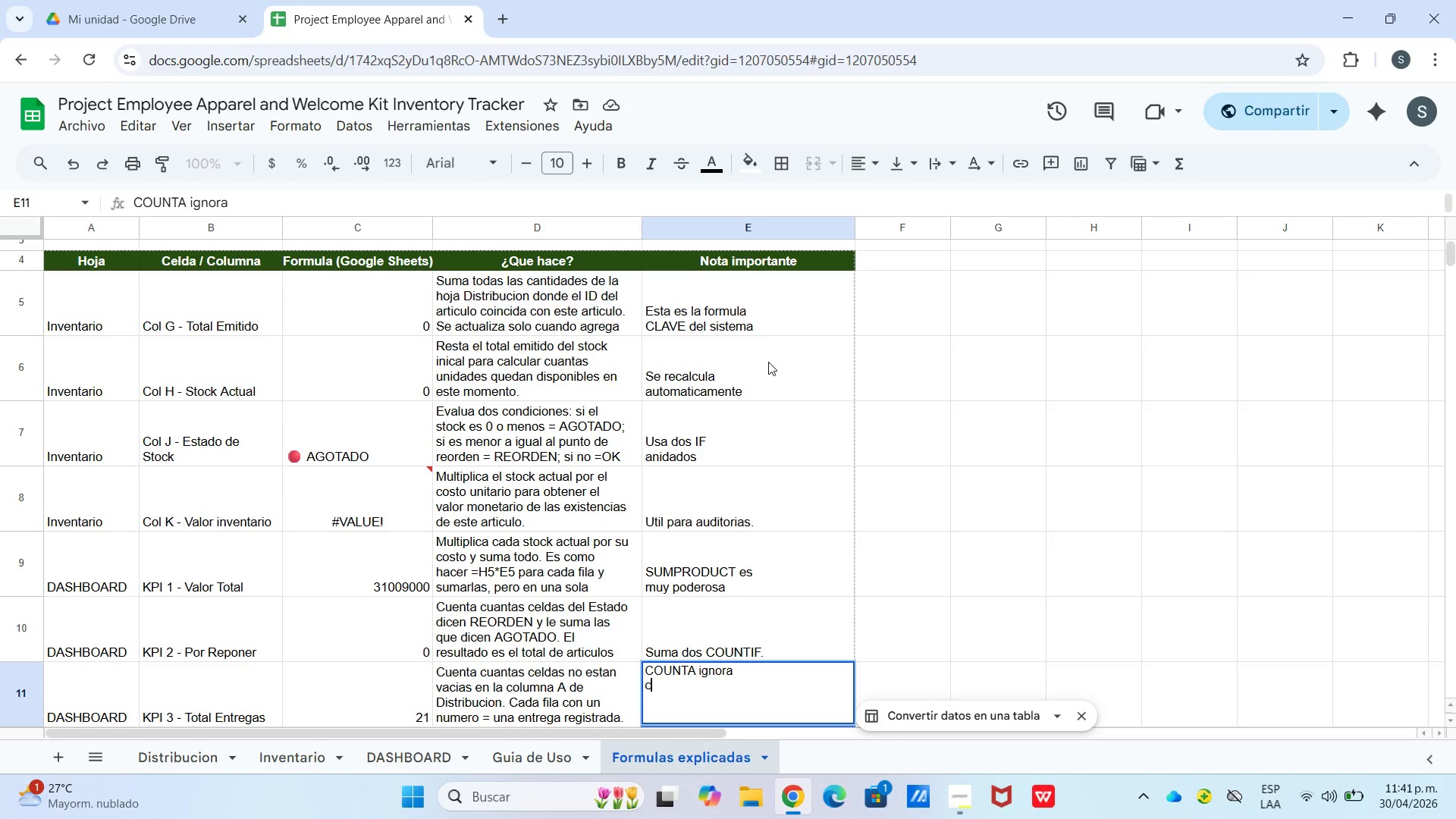 
type(celdas vaic)
key(Backspace)
key(Backspace)
type(cias.)
 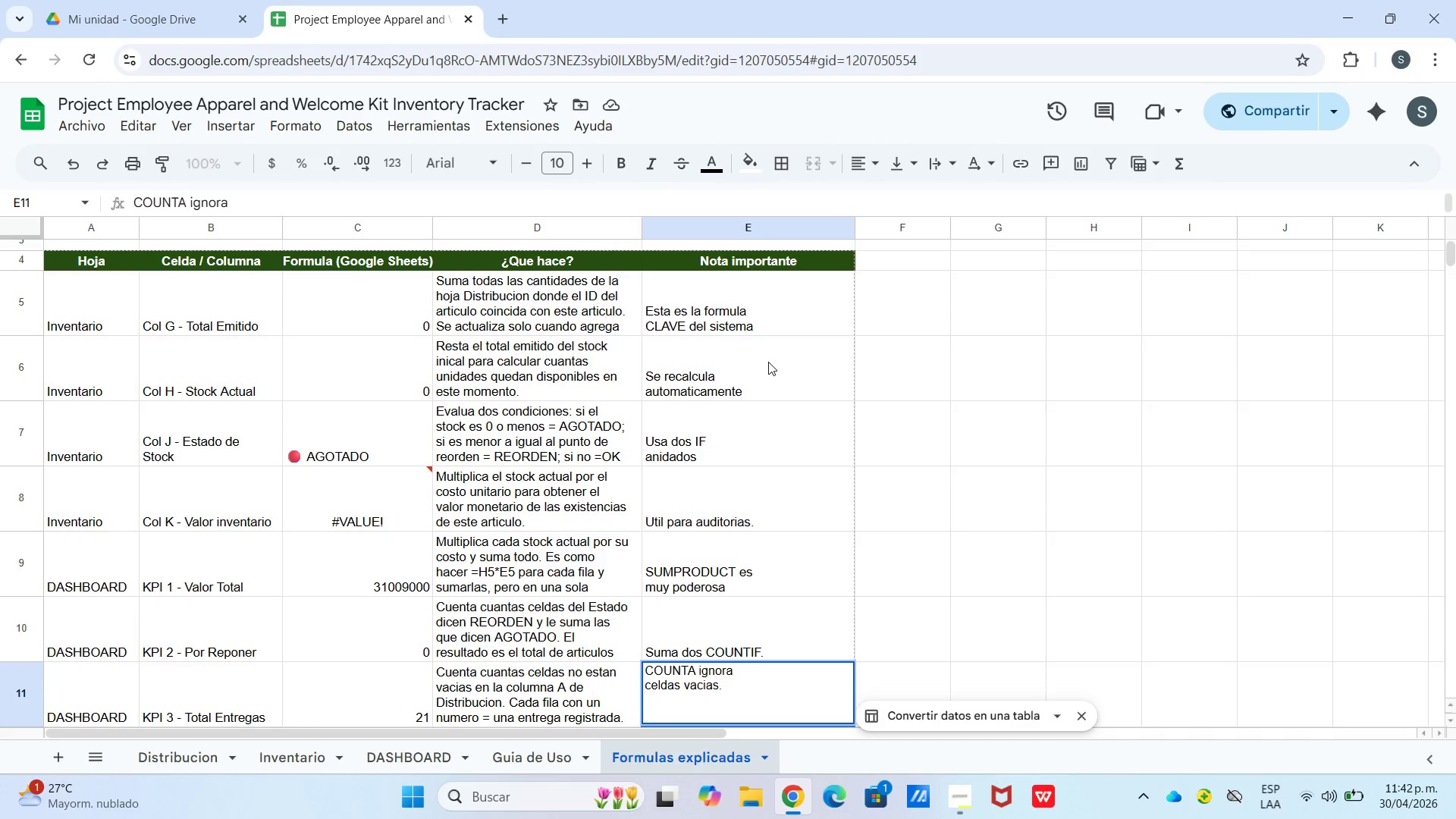 
key(Enter)
 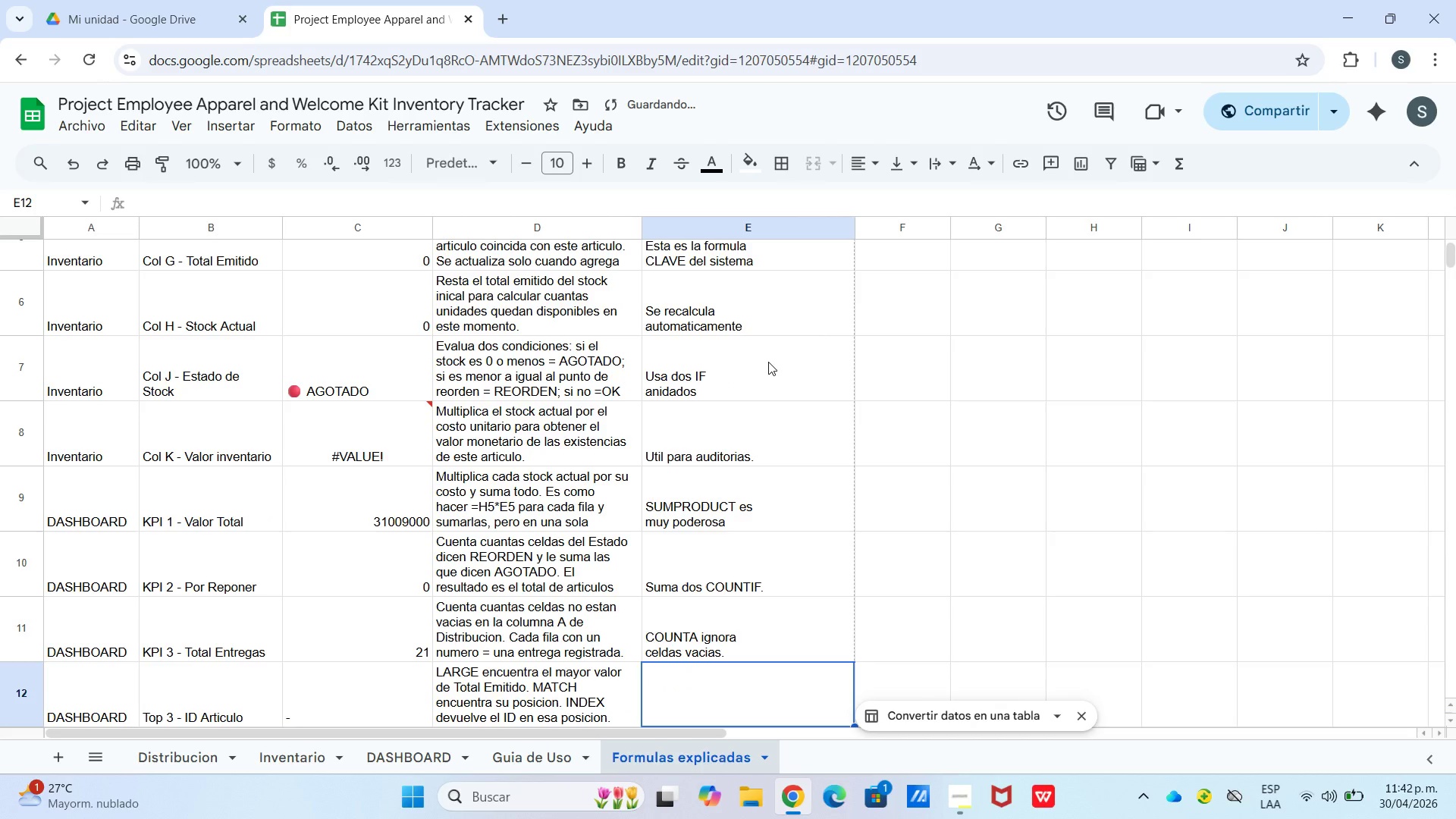 
type(Combina 3)
 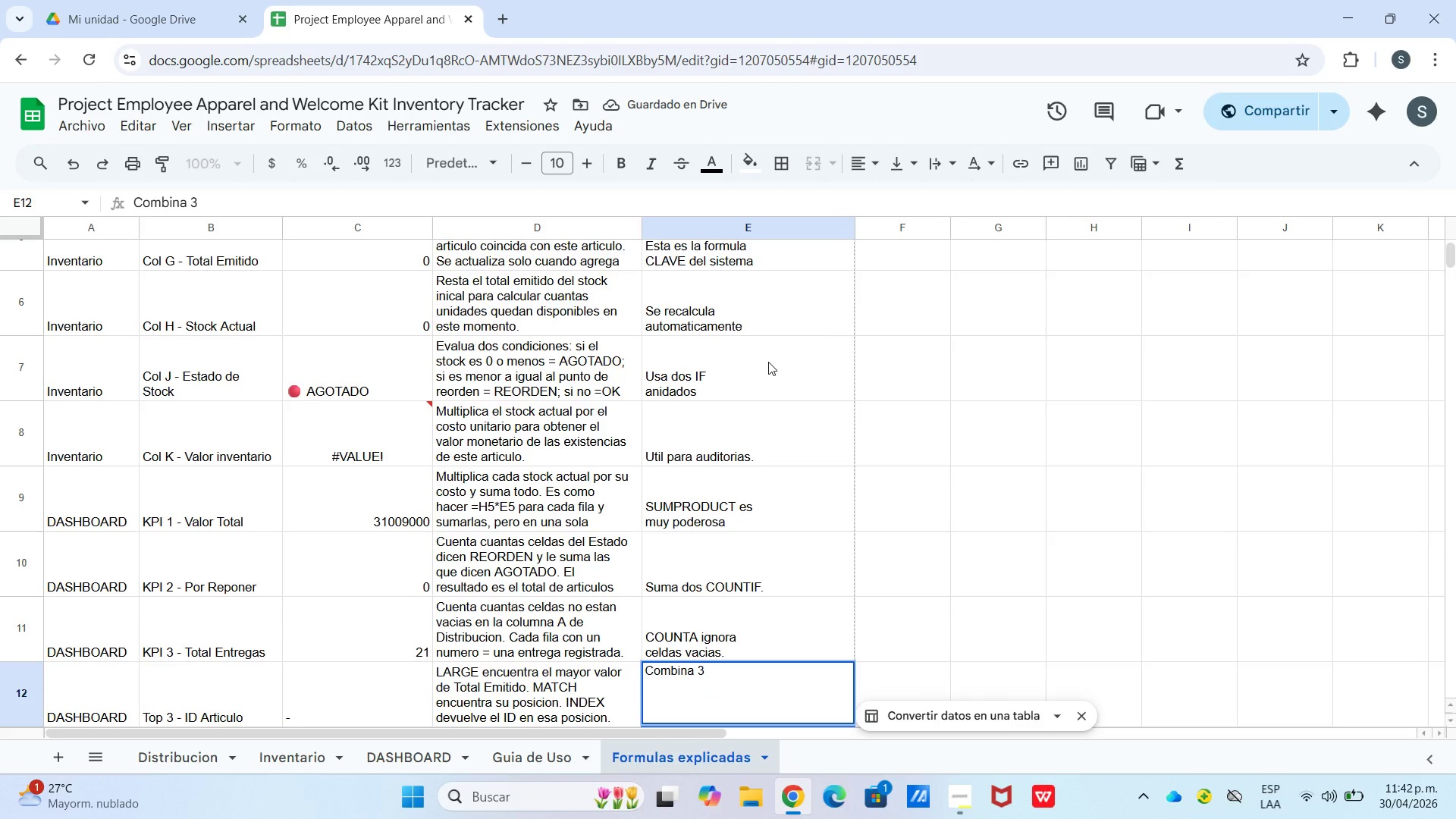 
key(Control+ControlLeft)
 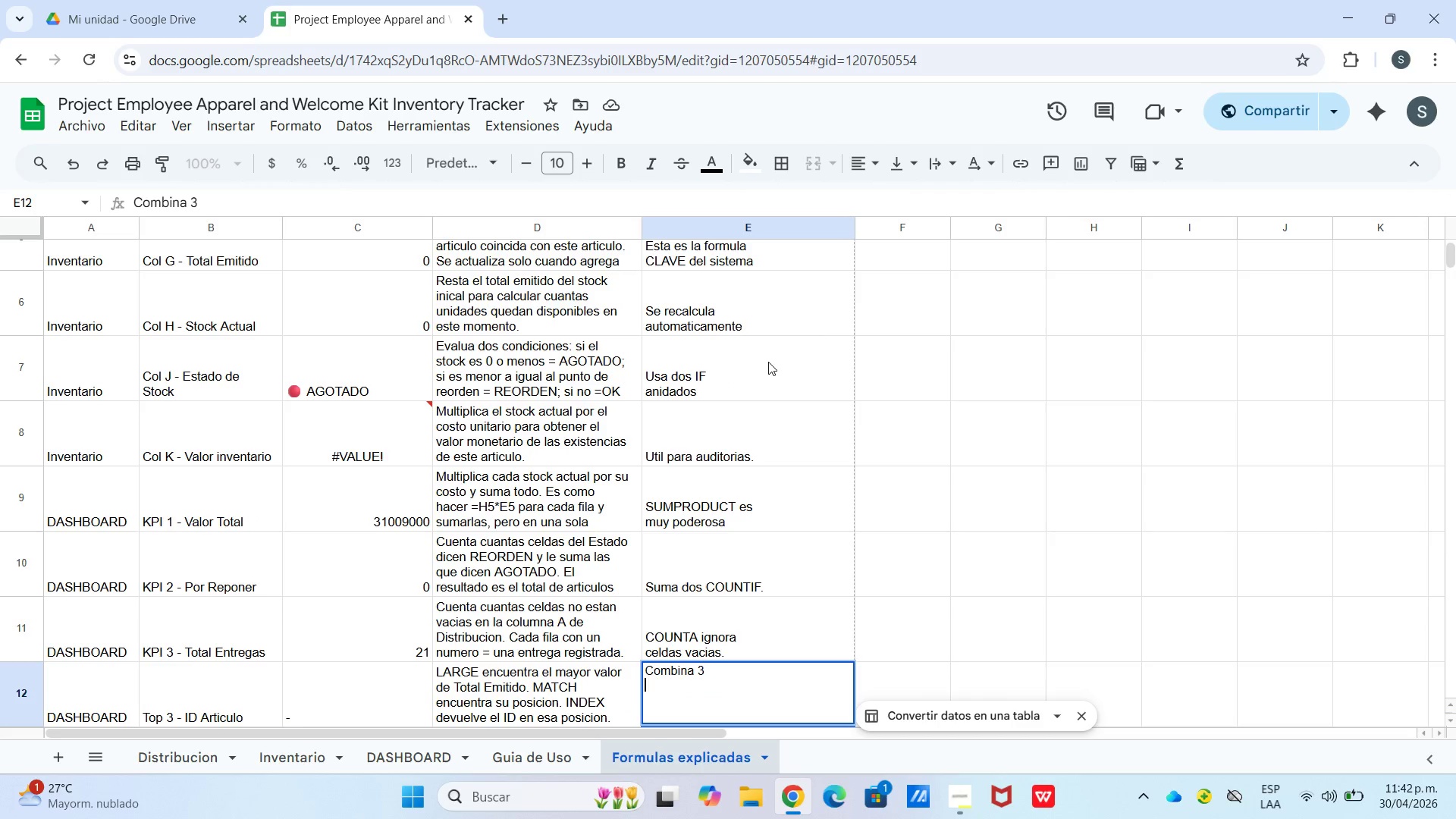 
key(Control+Enter)
 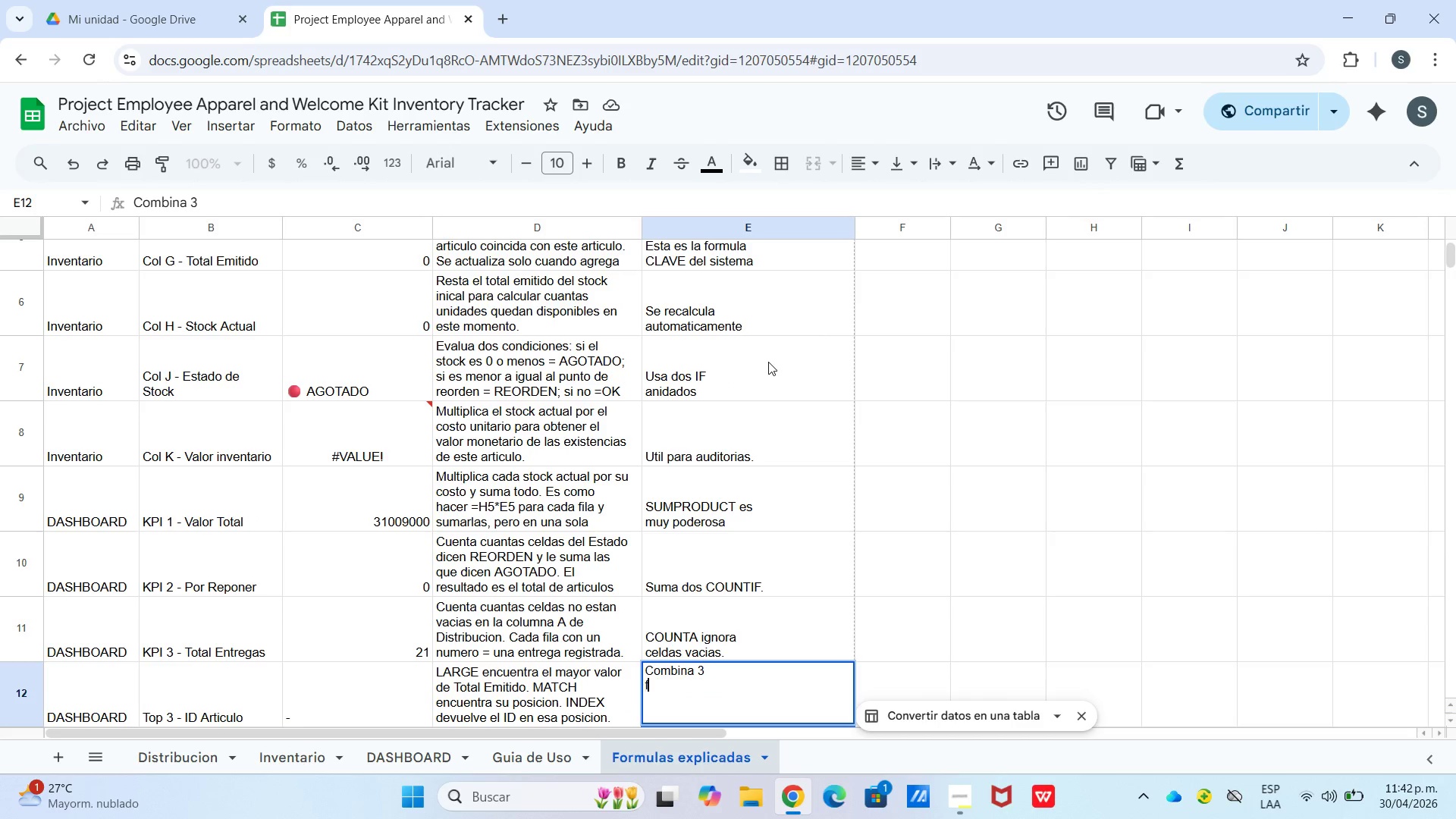 
type(funciones )
key(Backspace)
type(.)
 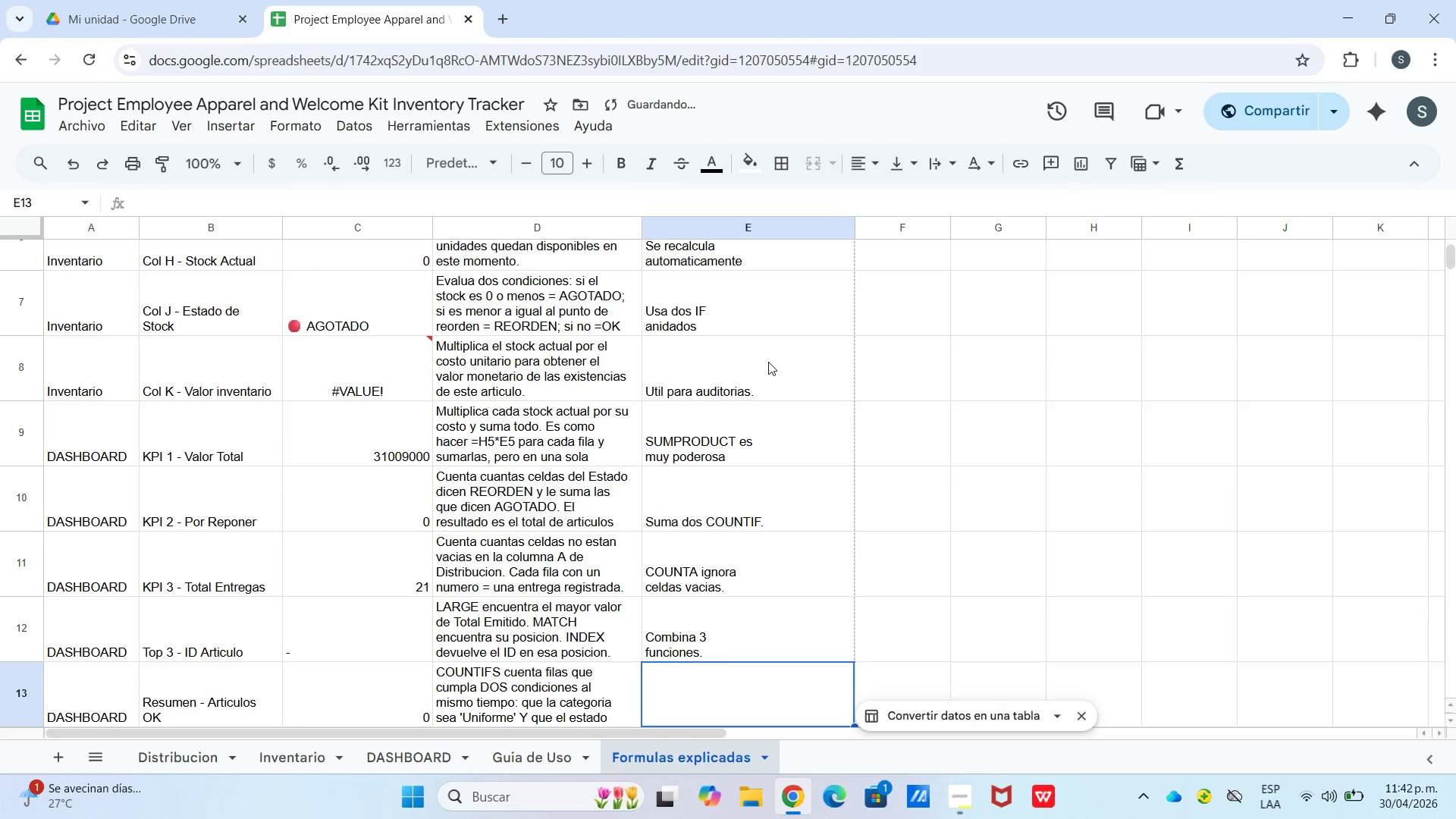 
key(Enter)
 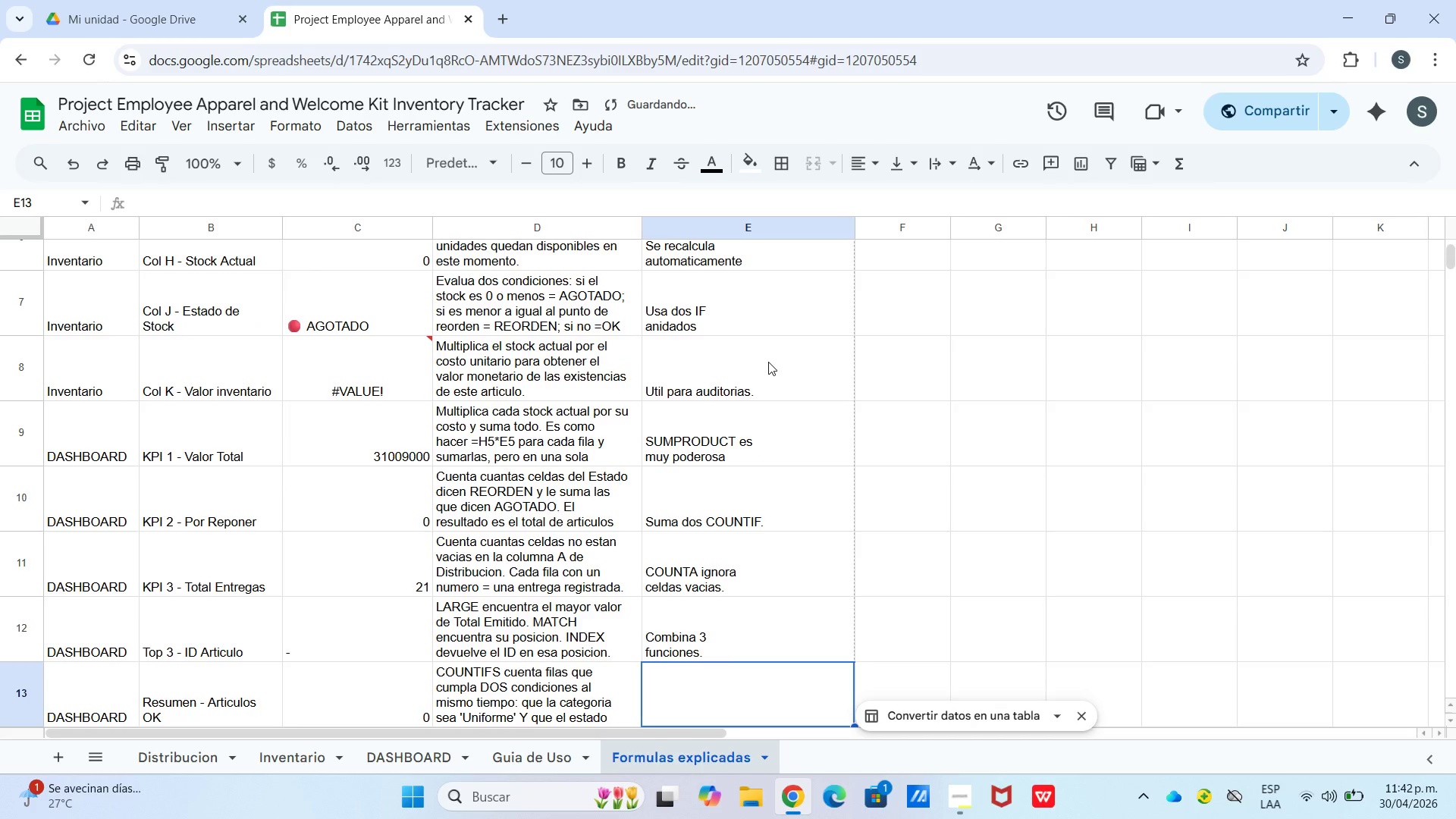 
type(COUNTIFS ) )
 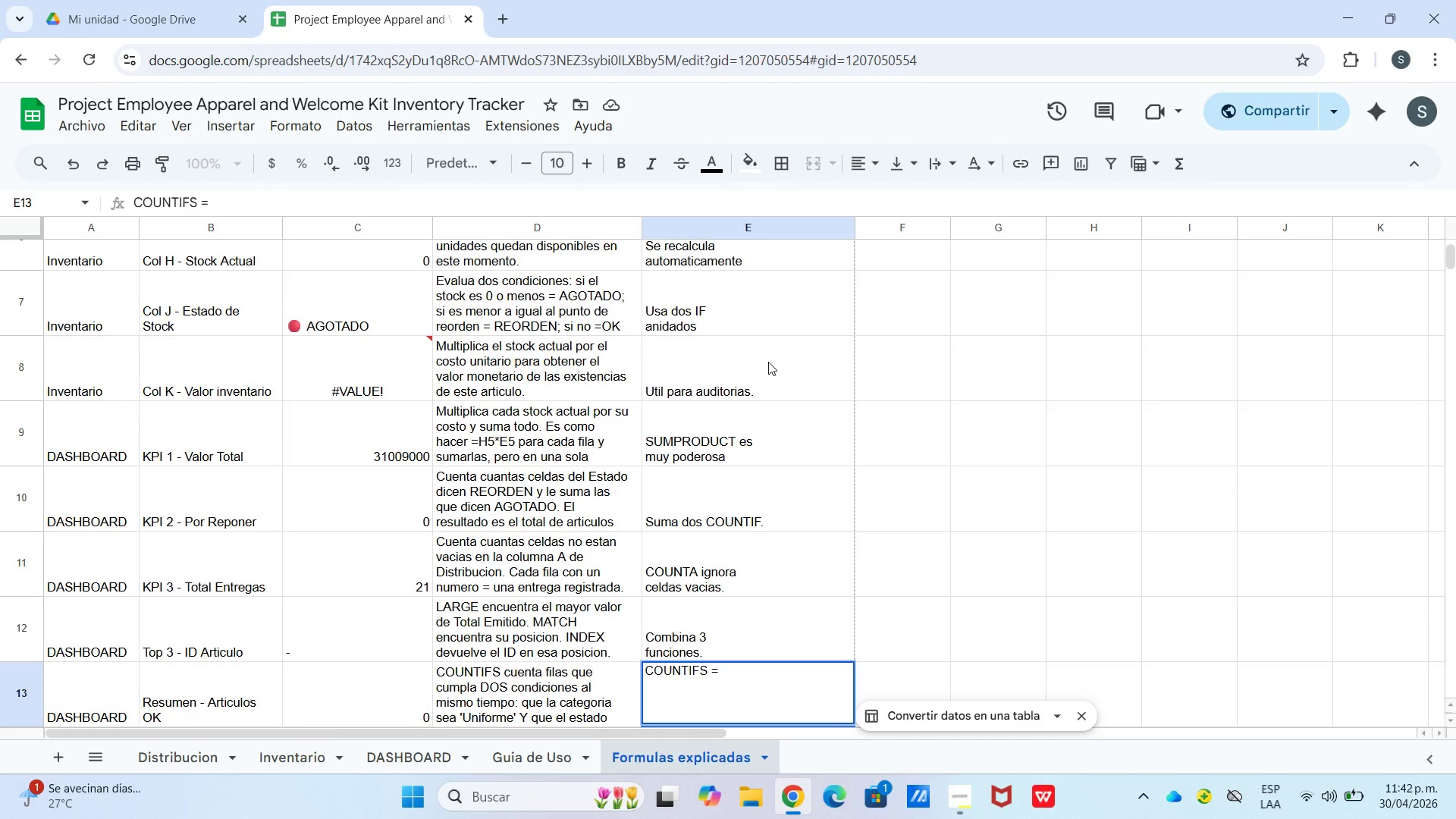 
 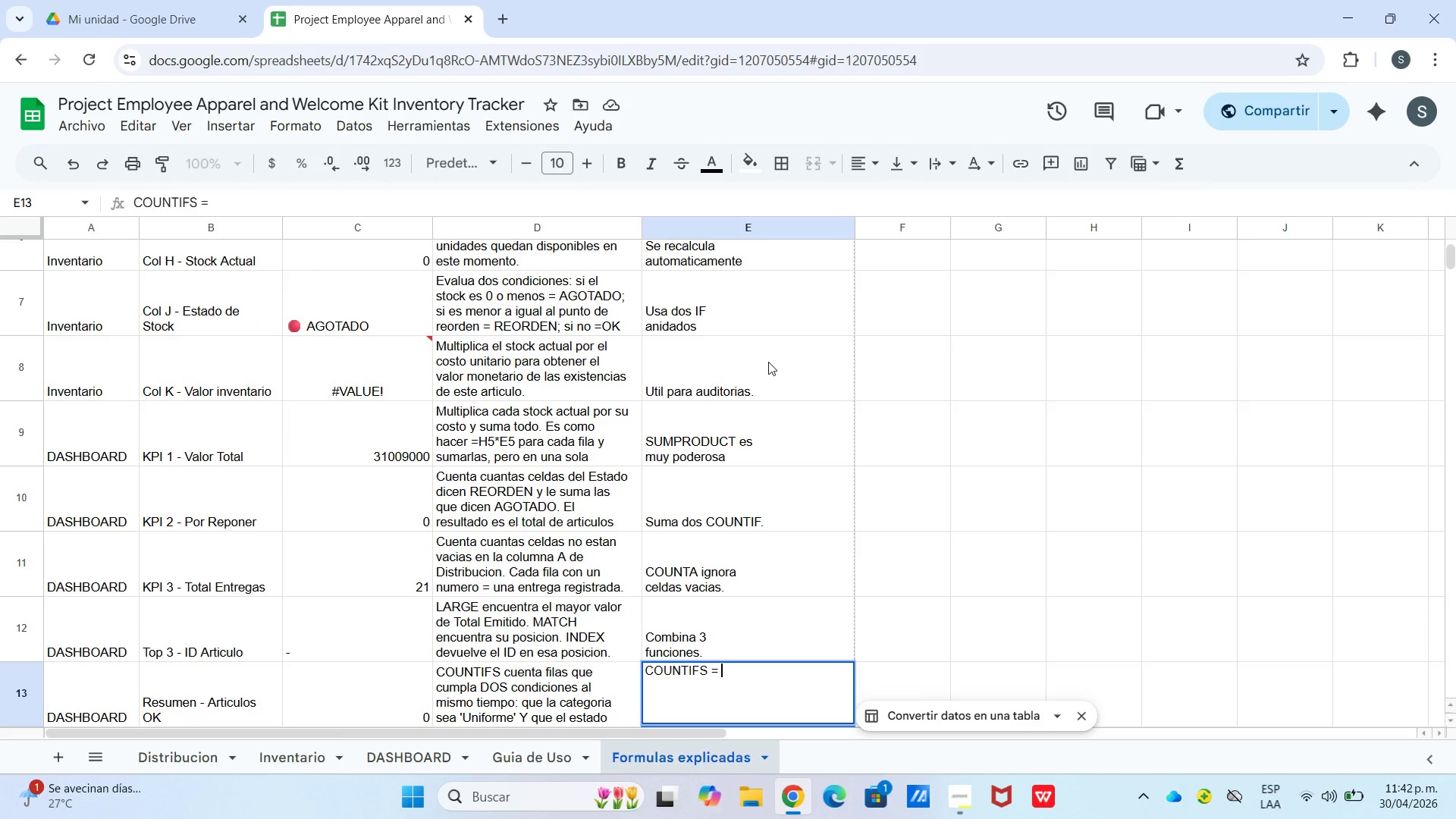 
hold_key(key=ShiftLeft, duration=0.52)
 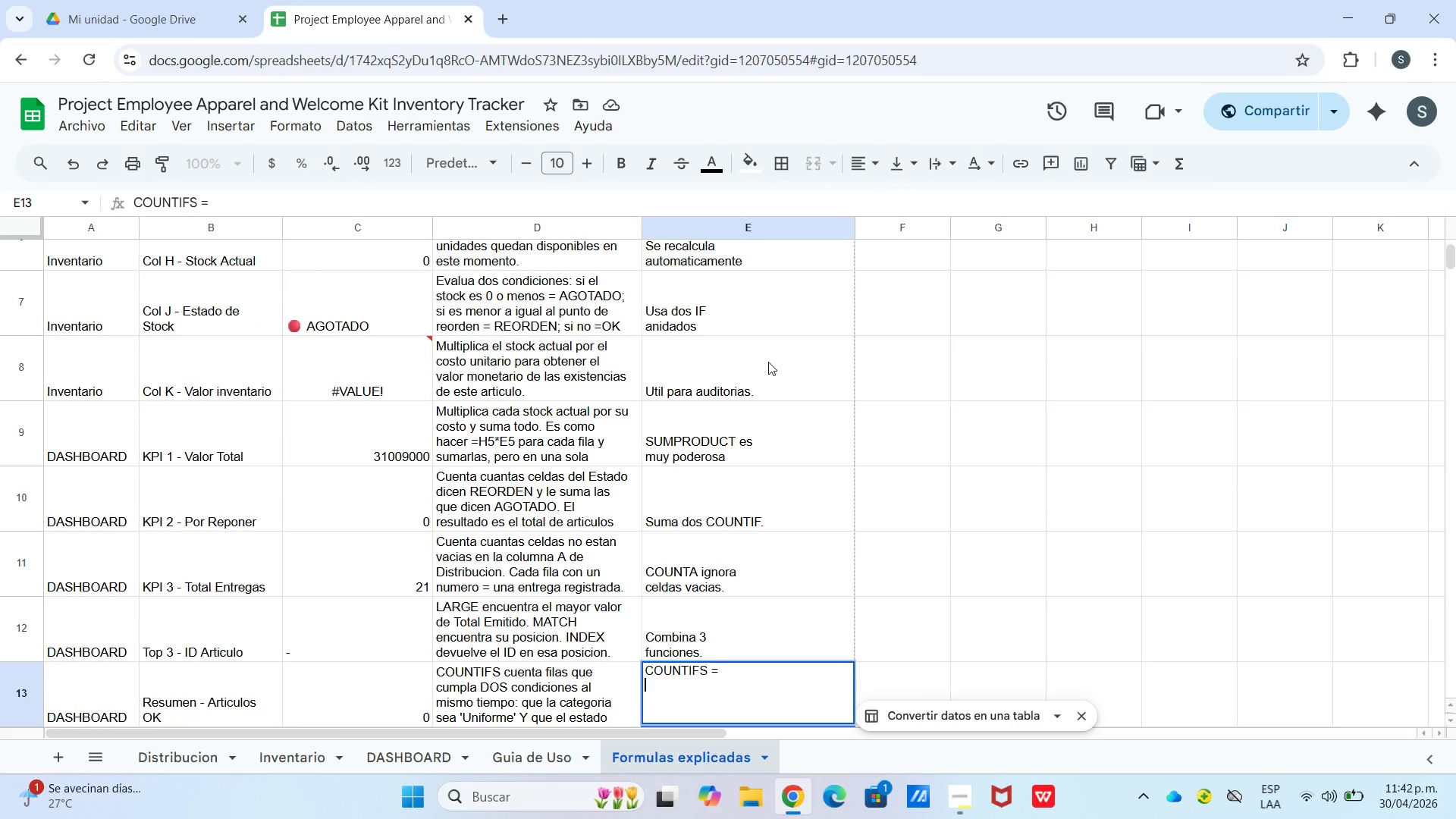 
key(Control+Enter)
 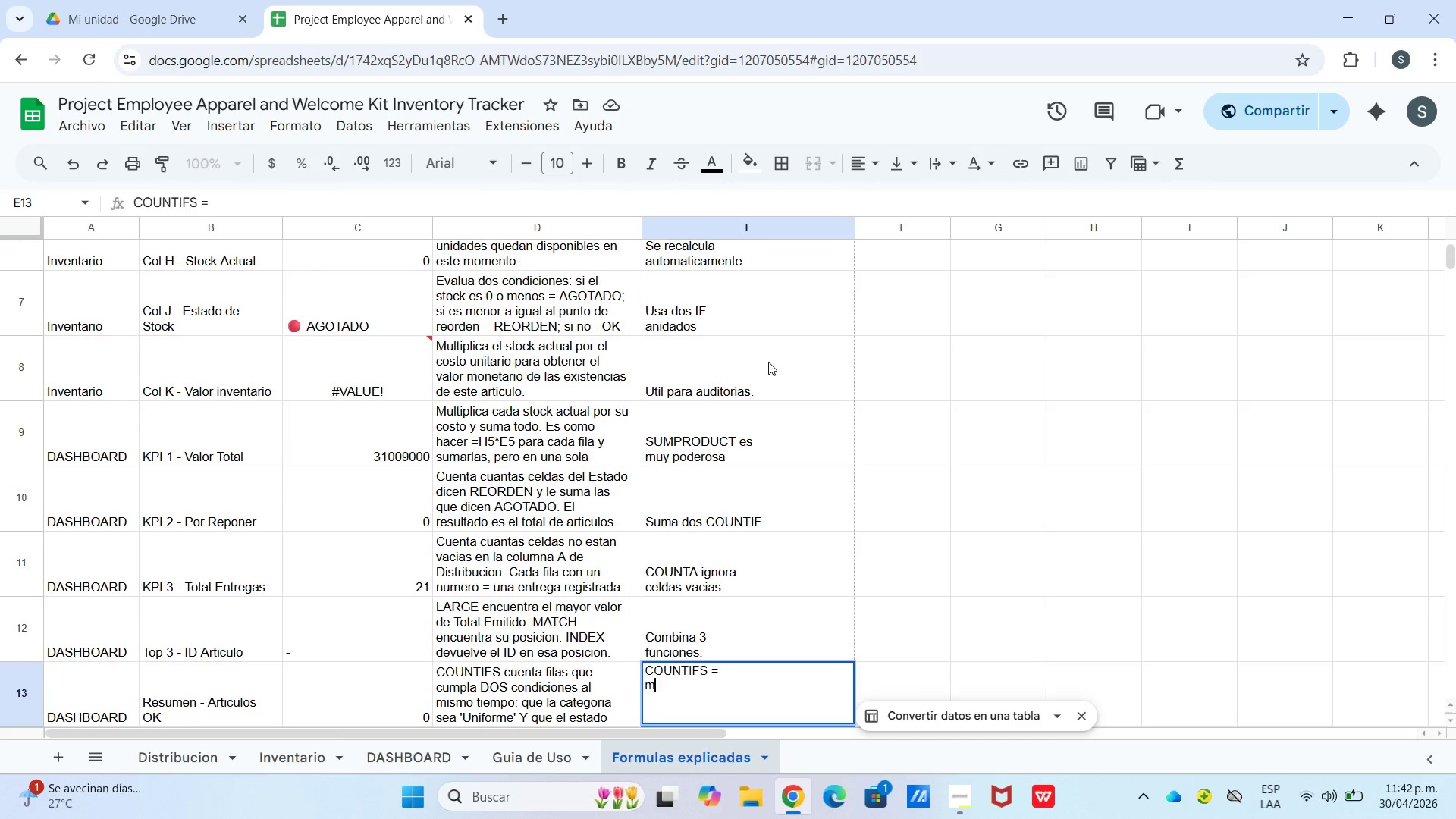 
type(multiples filtros.)
 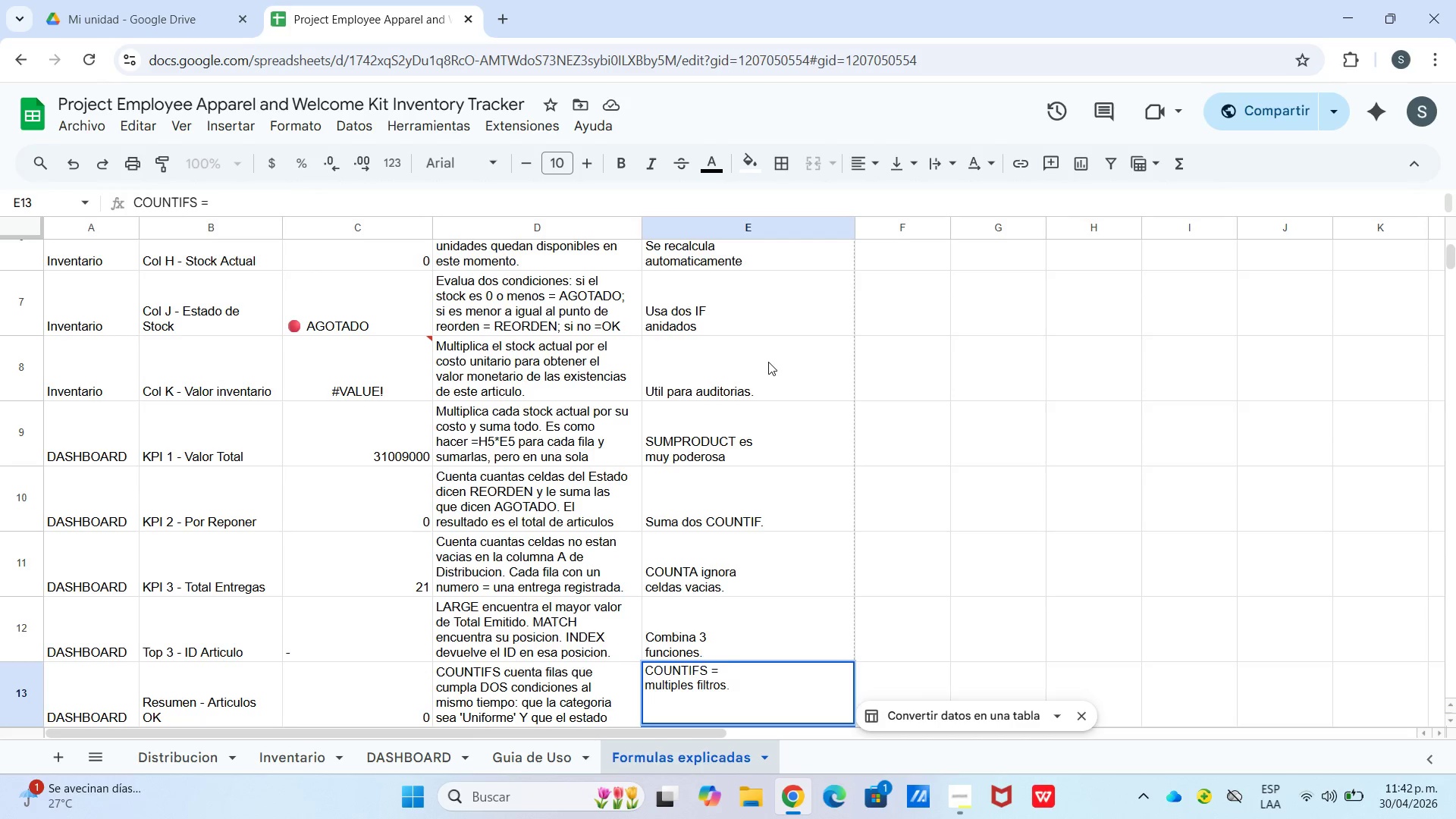 
key(Enter)
 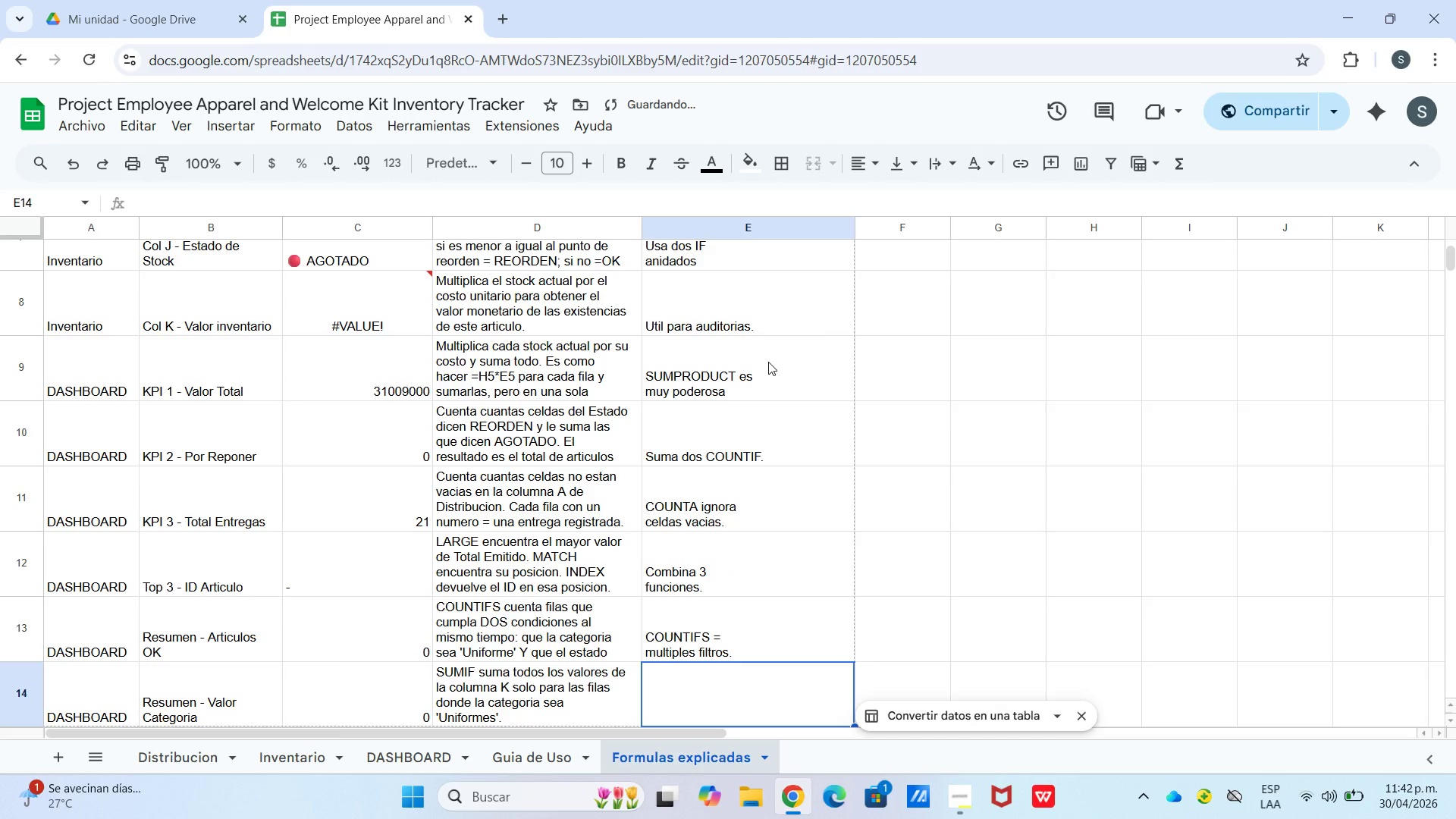 
type(SUMIUF)
key(Backspace)
key(Backspace)
key(Backspace)
type(IF ) suma con)
 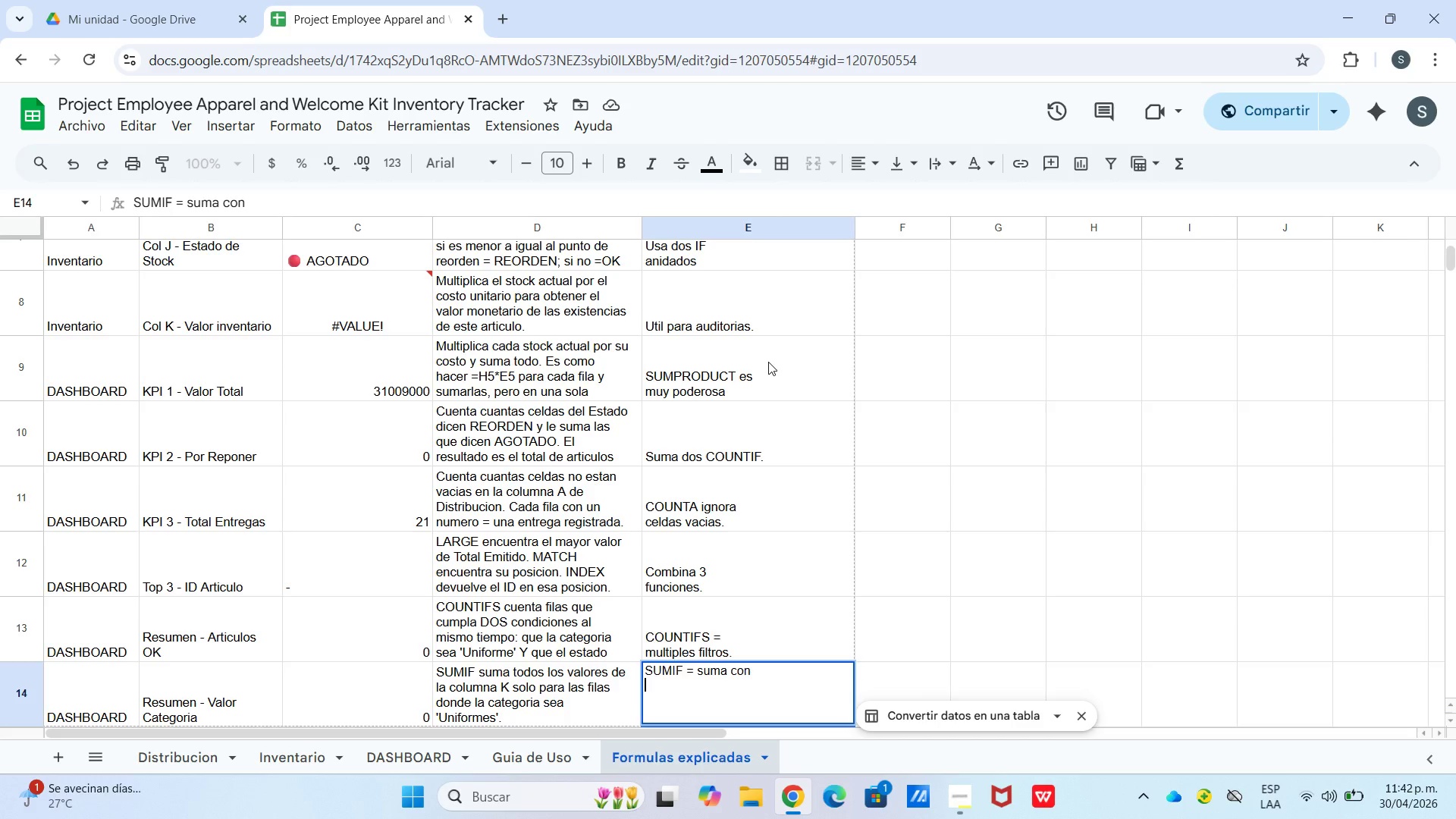 
key(Control+ControlLeft)
 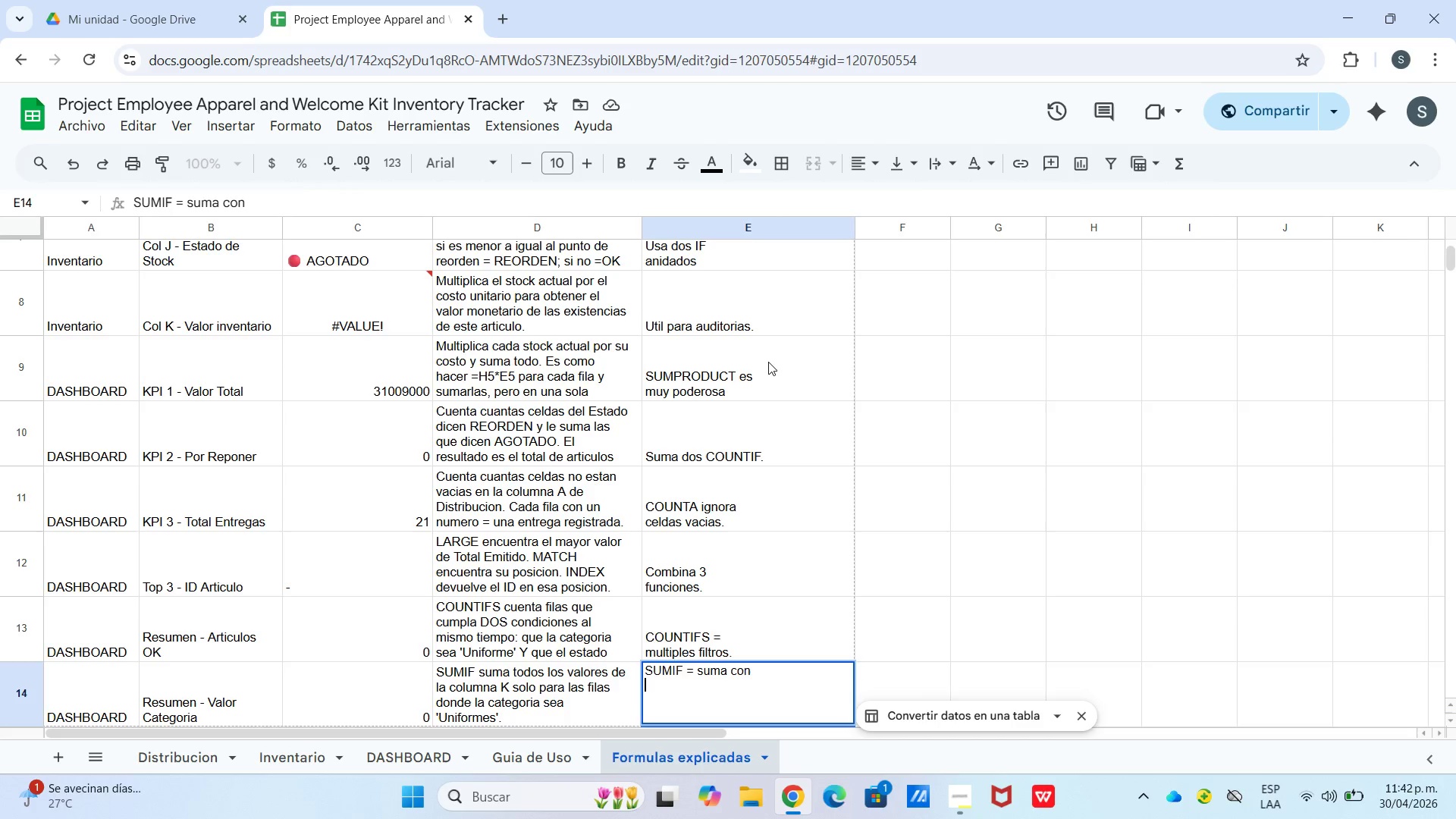 
key(Control+Enter)
 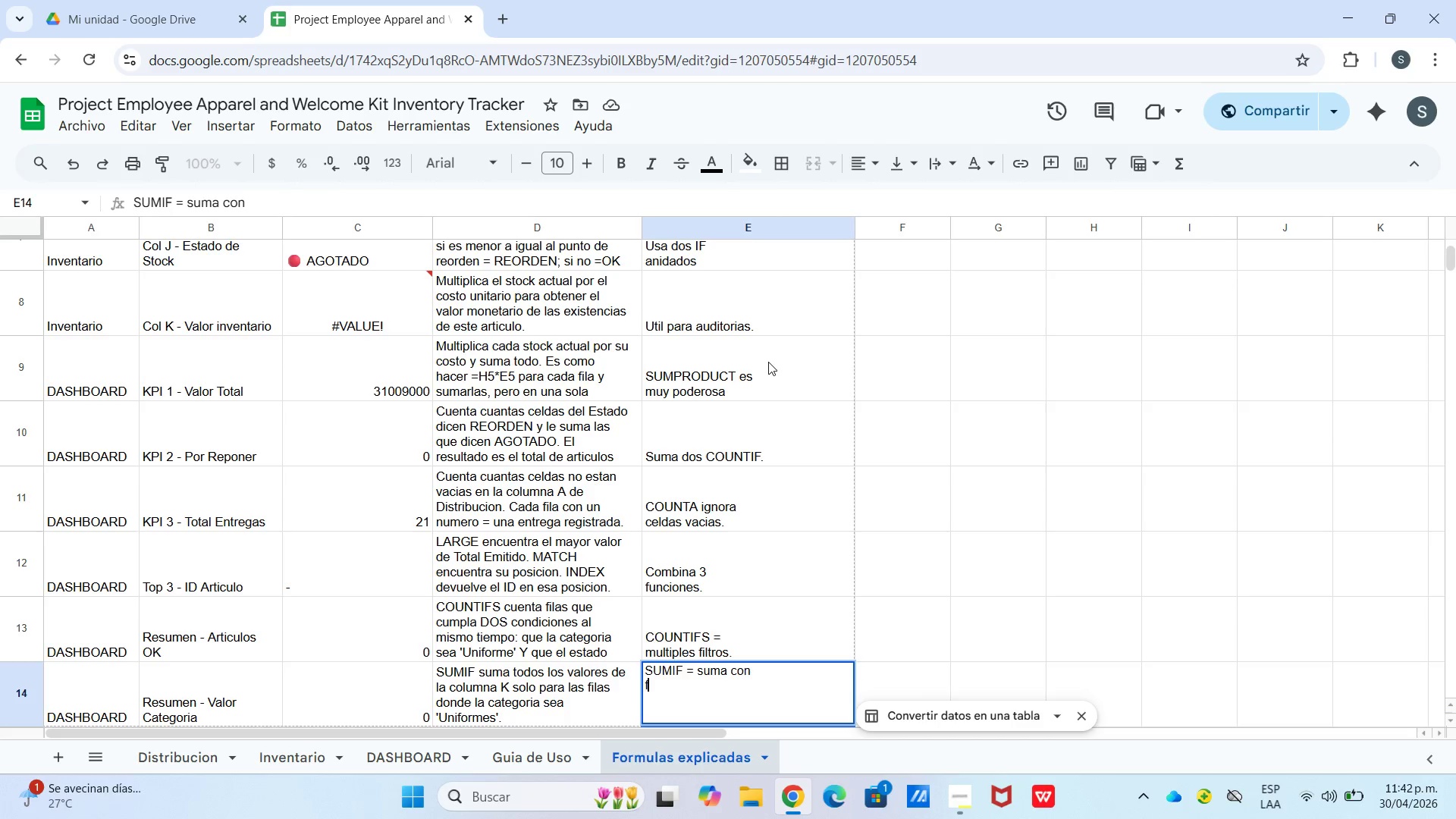 
type(filtro.)
 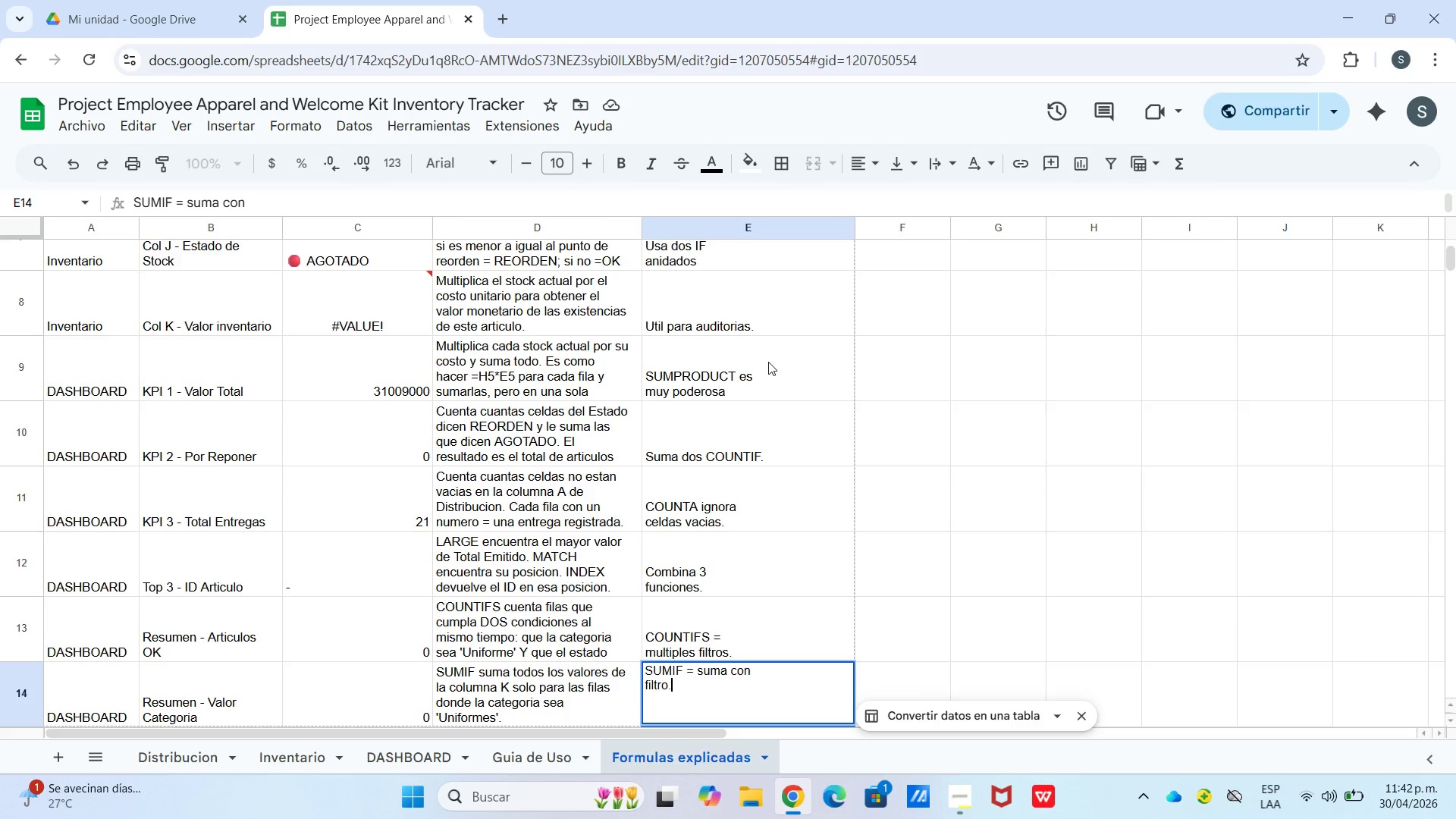 
left_click([1112, 471])
 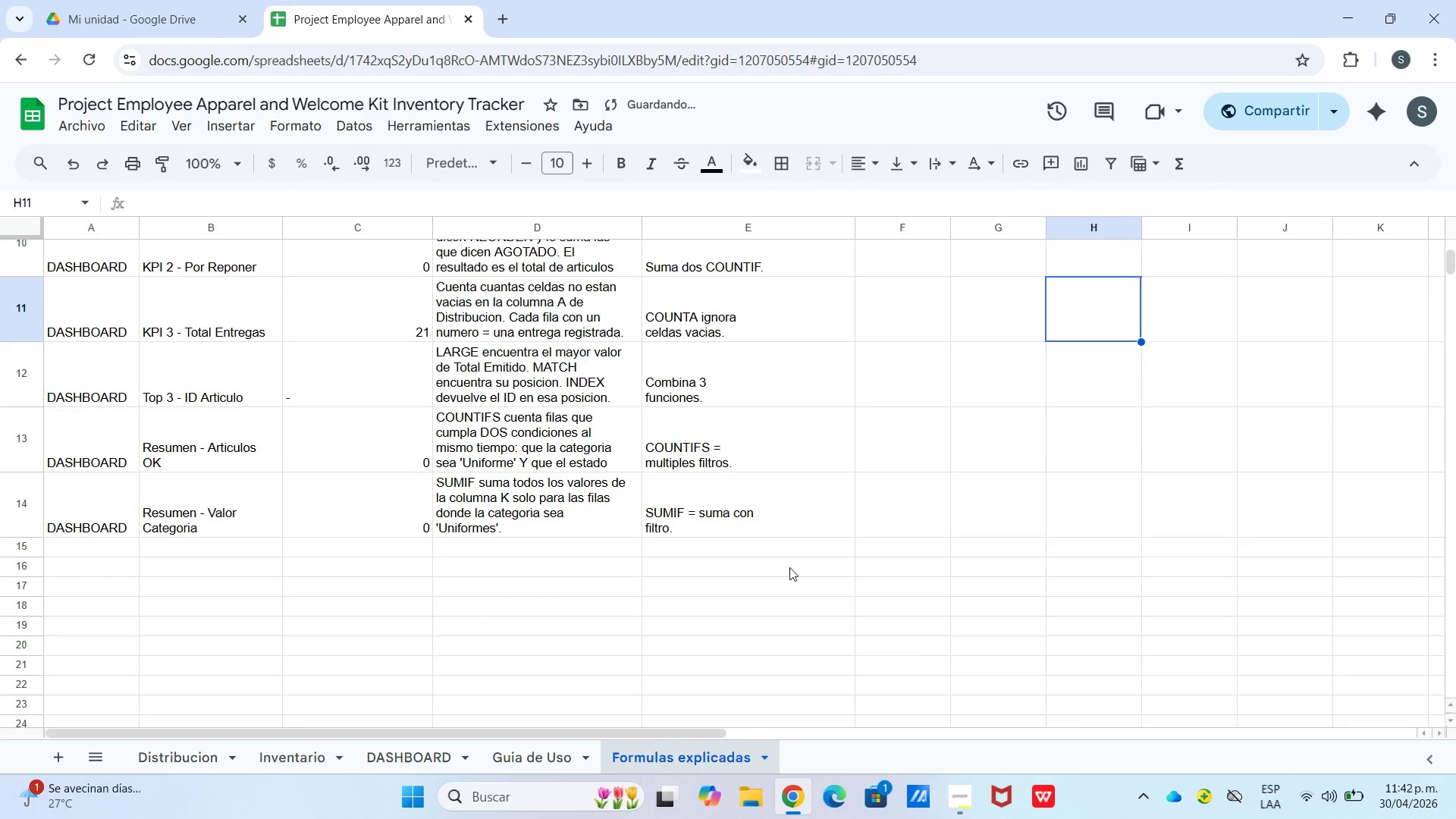 
scroll: coordinate [799, 567], scroll_direction: down, amount: 2.0
 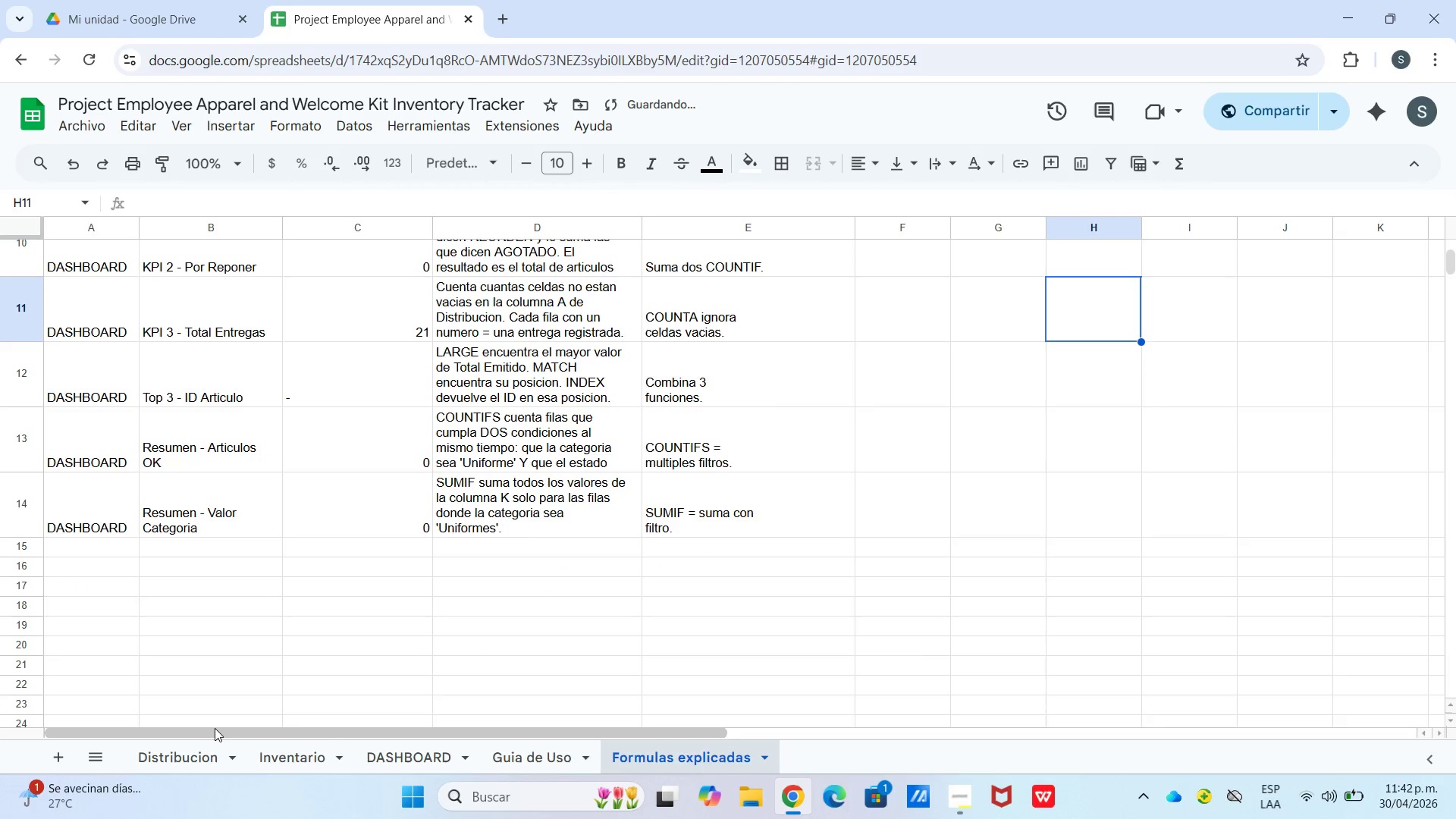 
left_click_drag(start_coordinate=[217, 728], to_coordinate=[187, 728])
 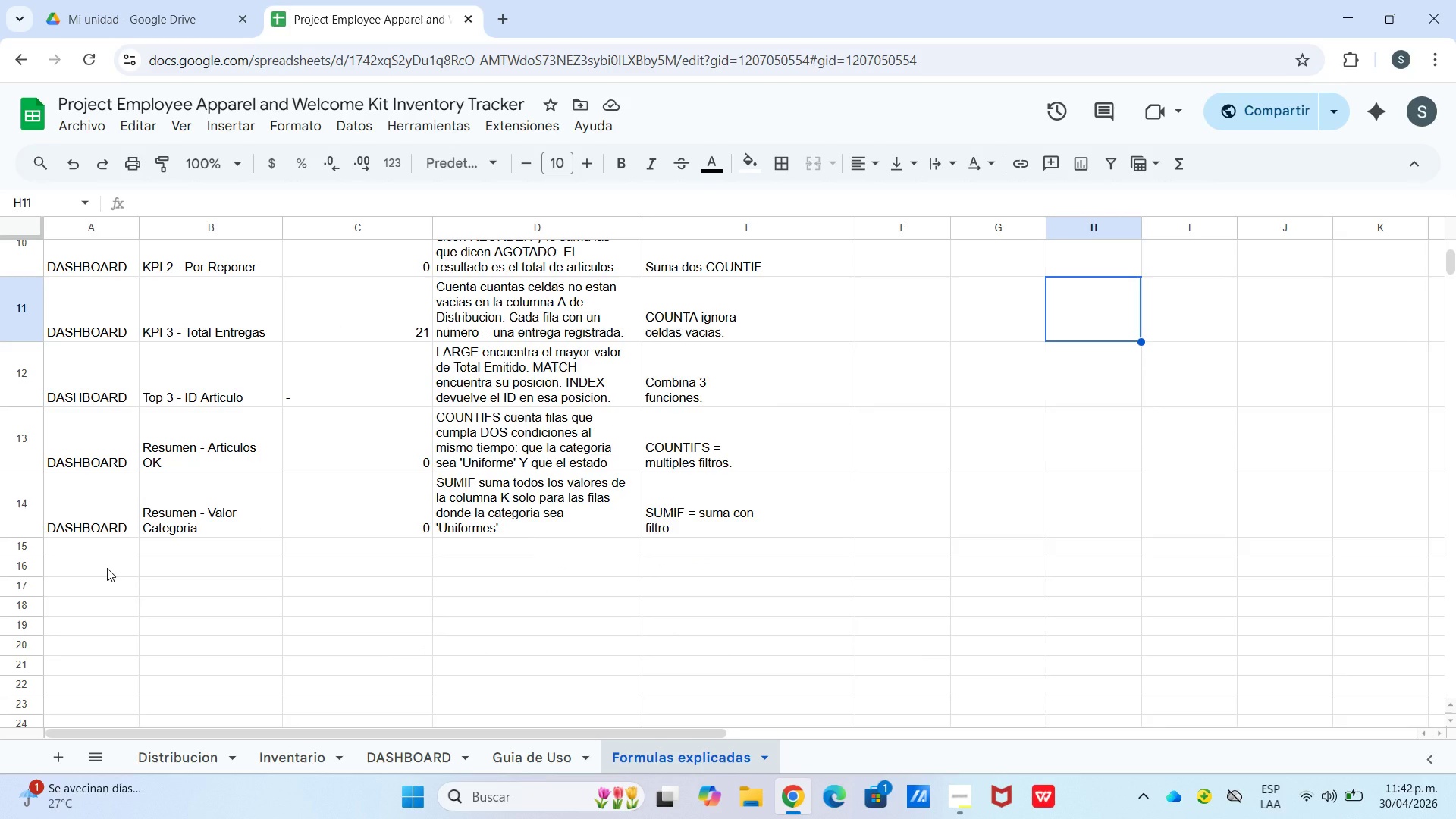 
left_click_drag(start_coordinate=[106, 571], to_coordinate=[833, 576])
 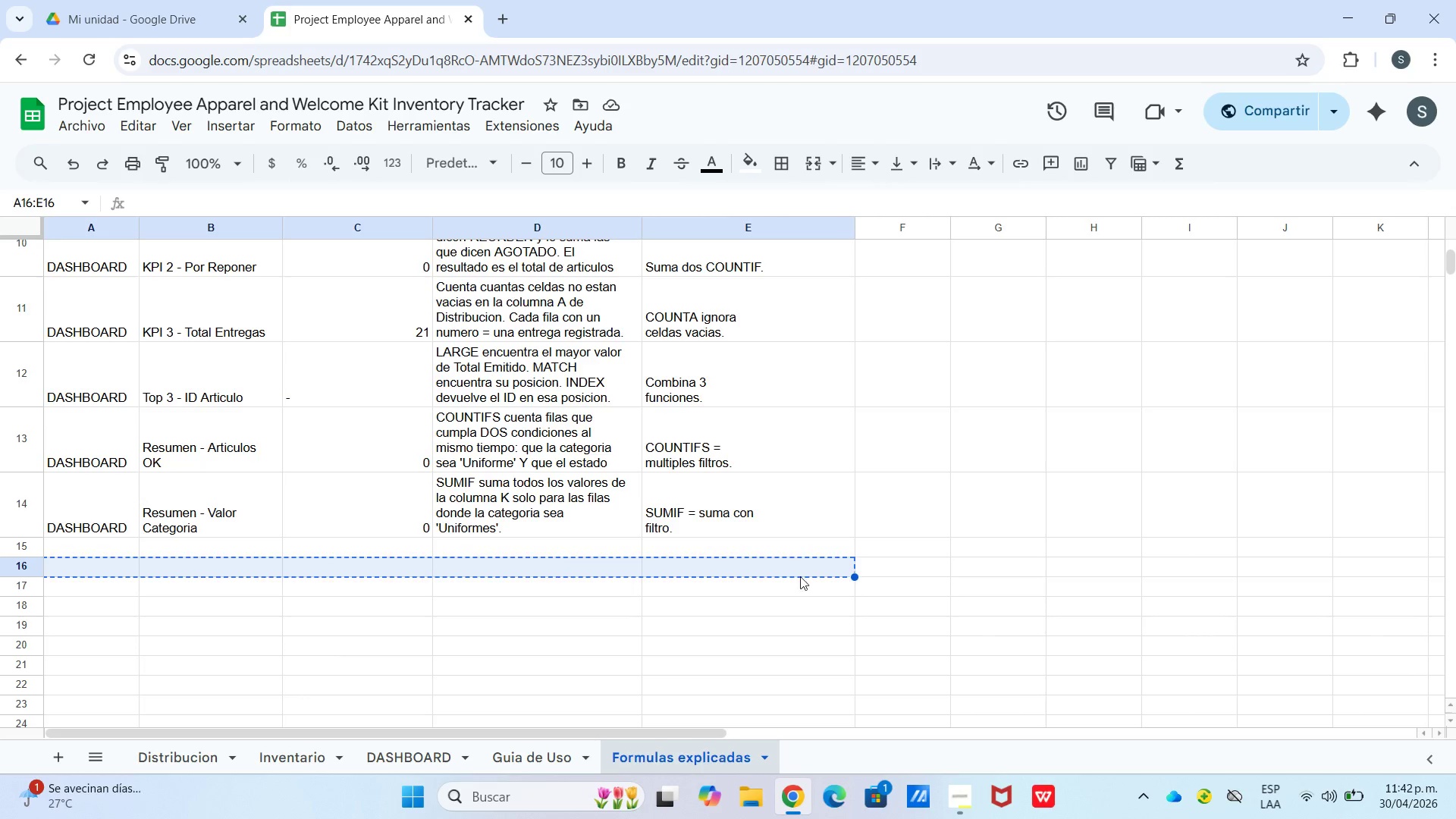 
left_click([800, 576])
 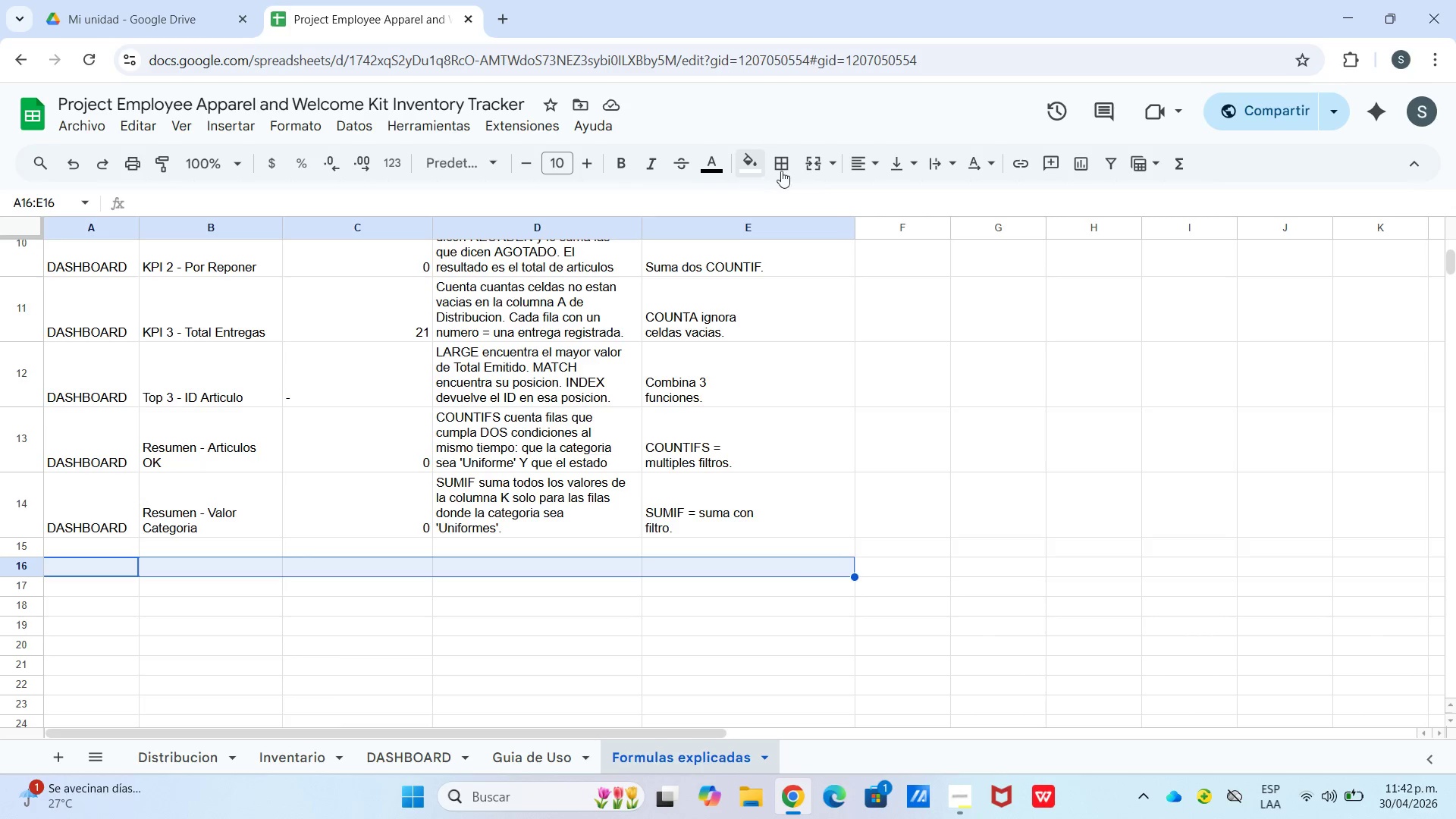 
left_click([814, 166])
 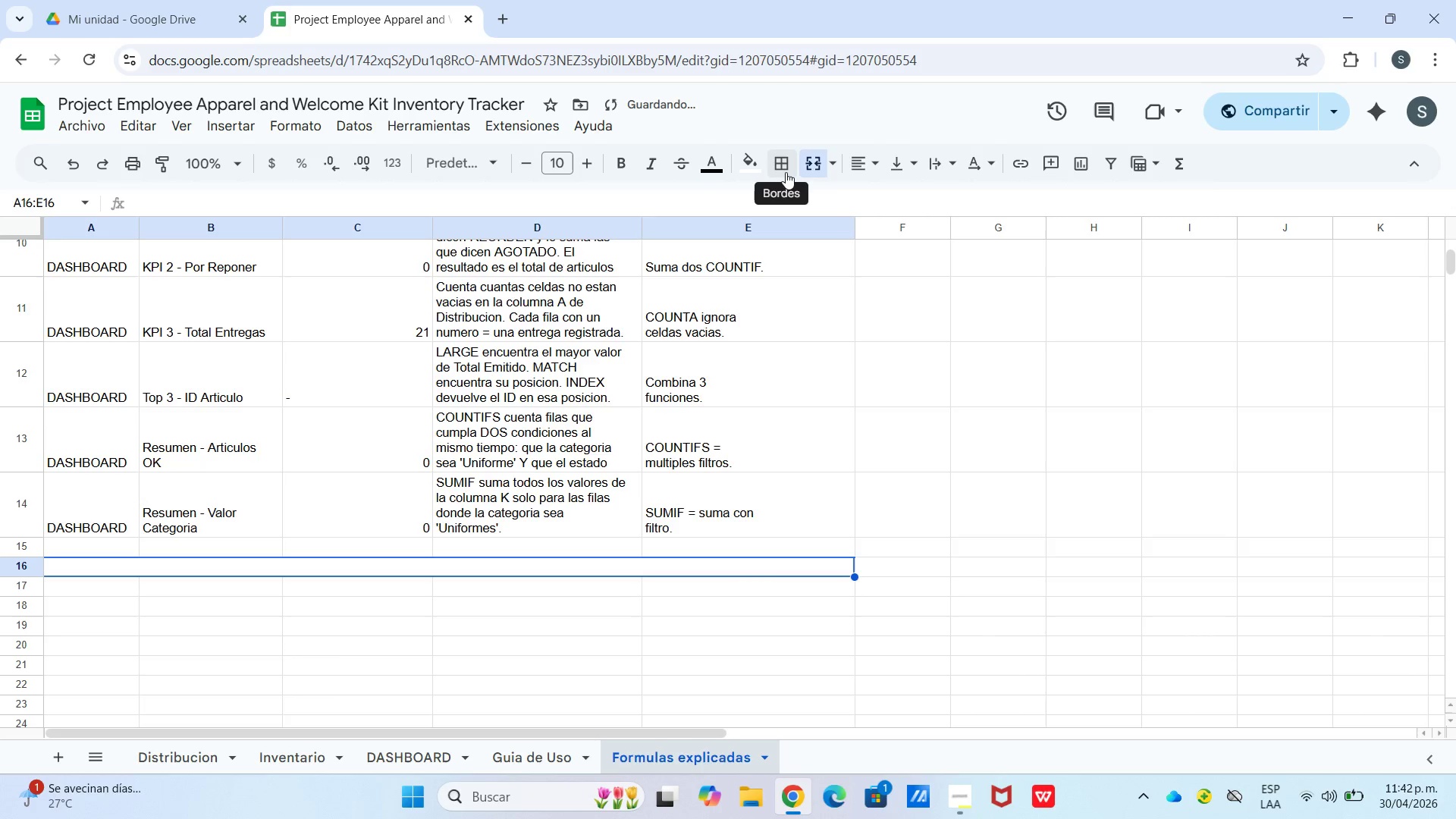 
type(CONJ)
key(Backspace)
type(SEJOS RAPIDOS PARA GOOGLE SHEETS)
 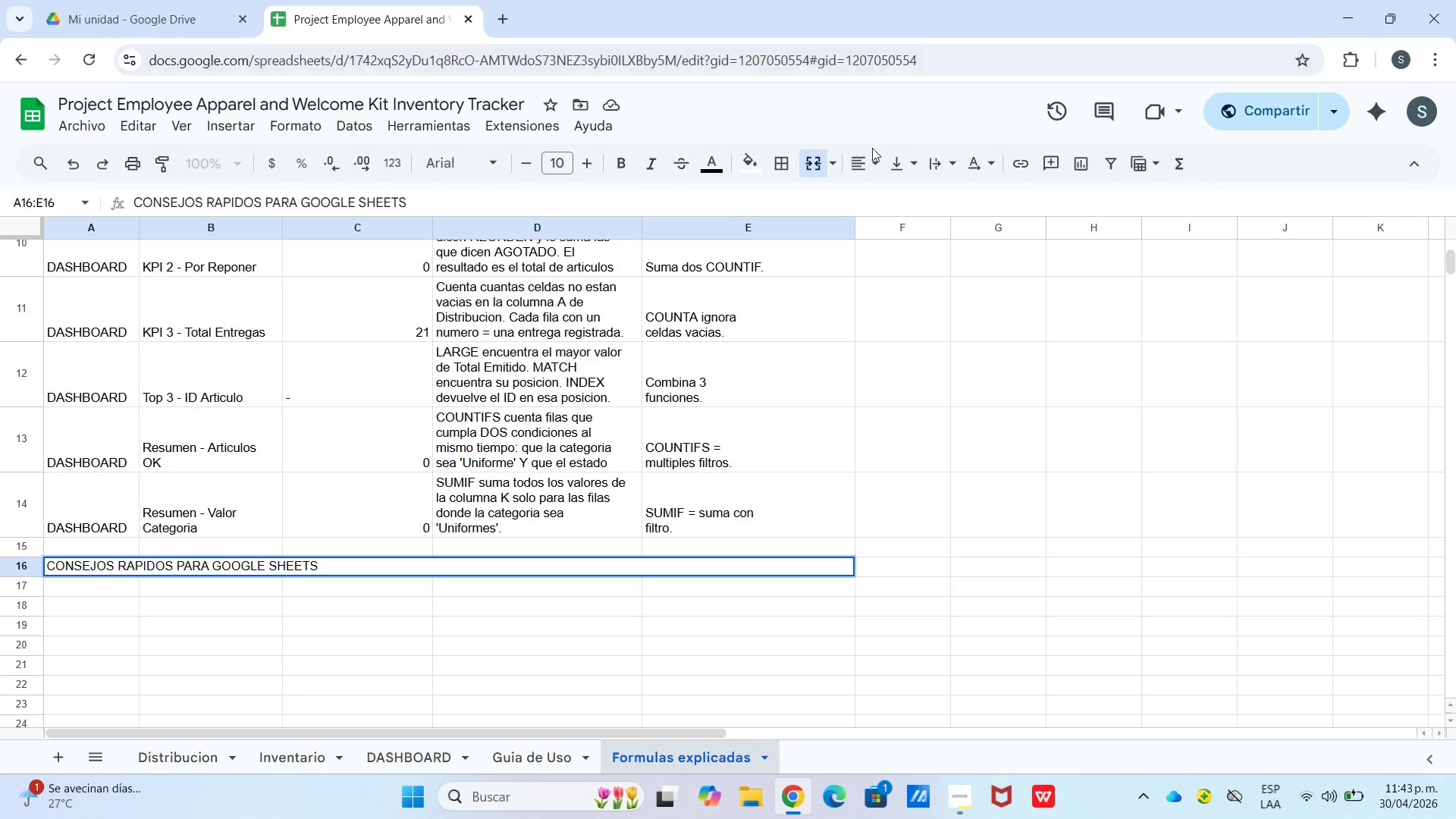 
left_click_drag(start_coordinate=[864, 160], to_coordinate=[867, 168])
 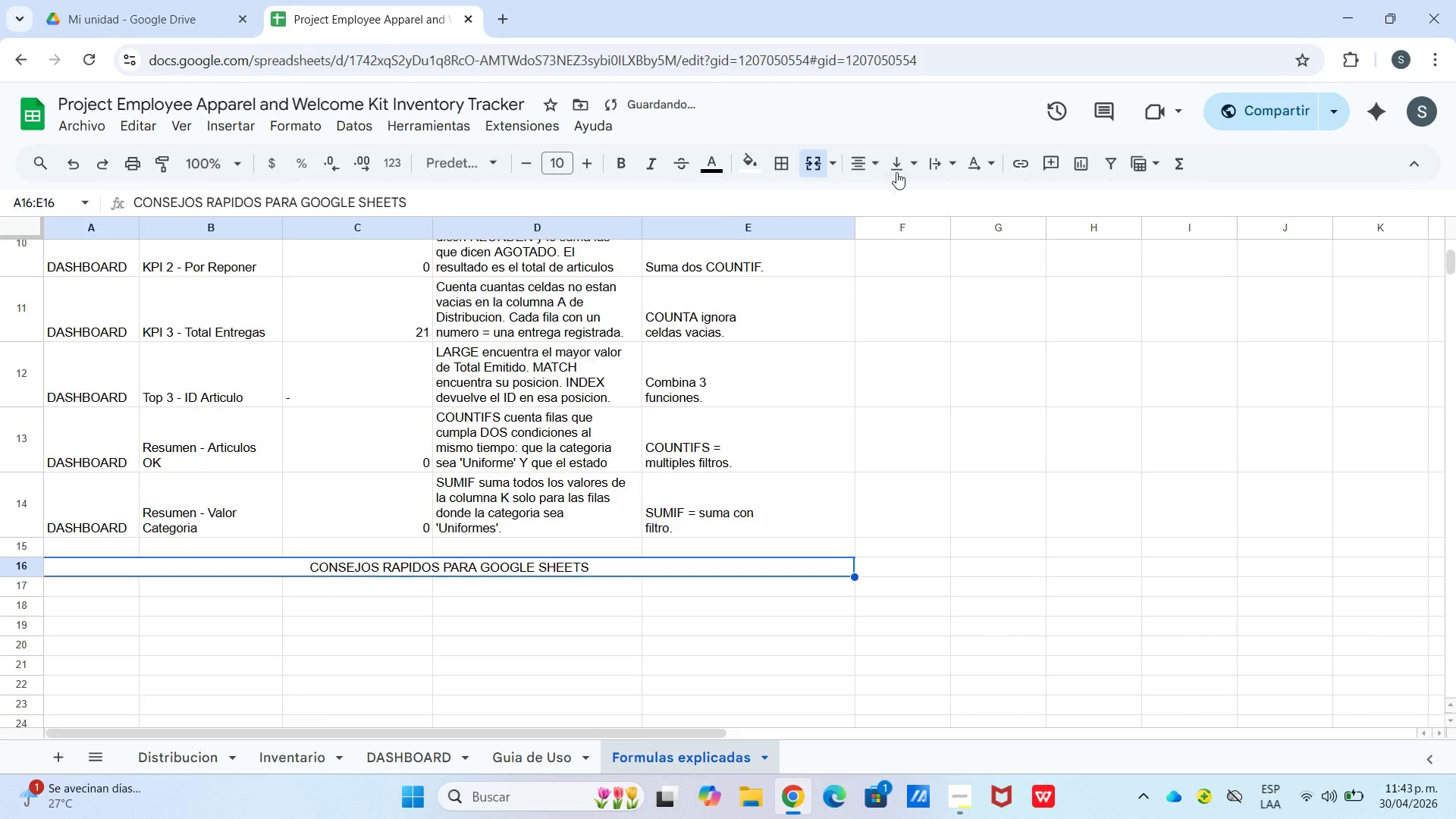 
double_click([886, 194])
 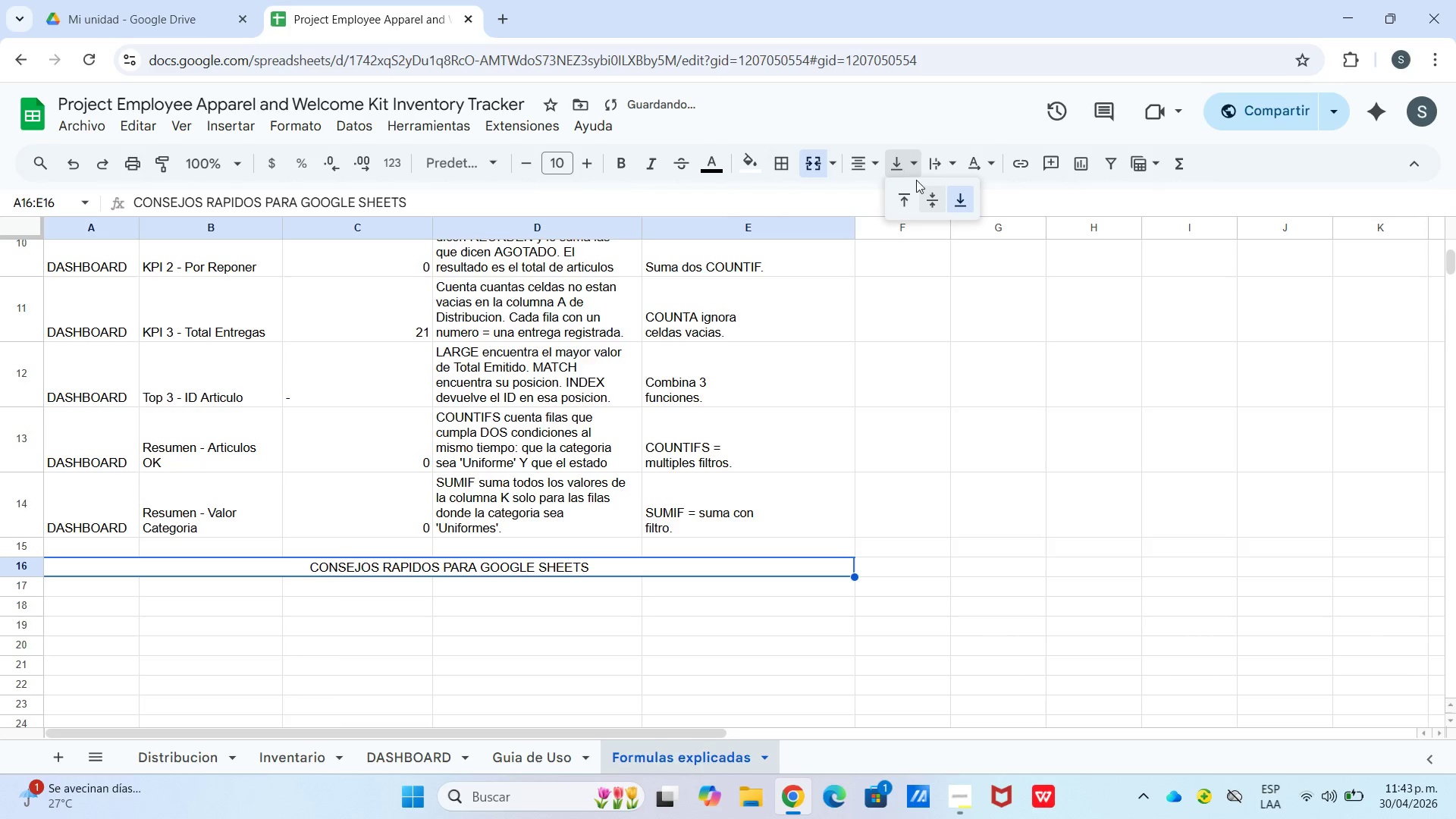 
left_click_drag(start_coordinate=[900, 150], to_coordinate=[907, 152])
 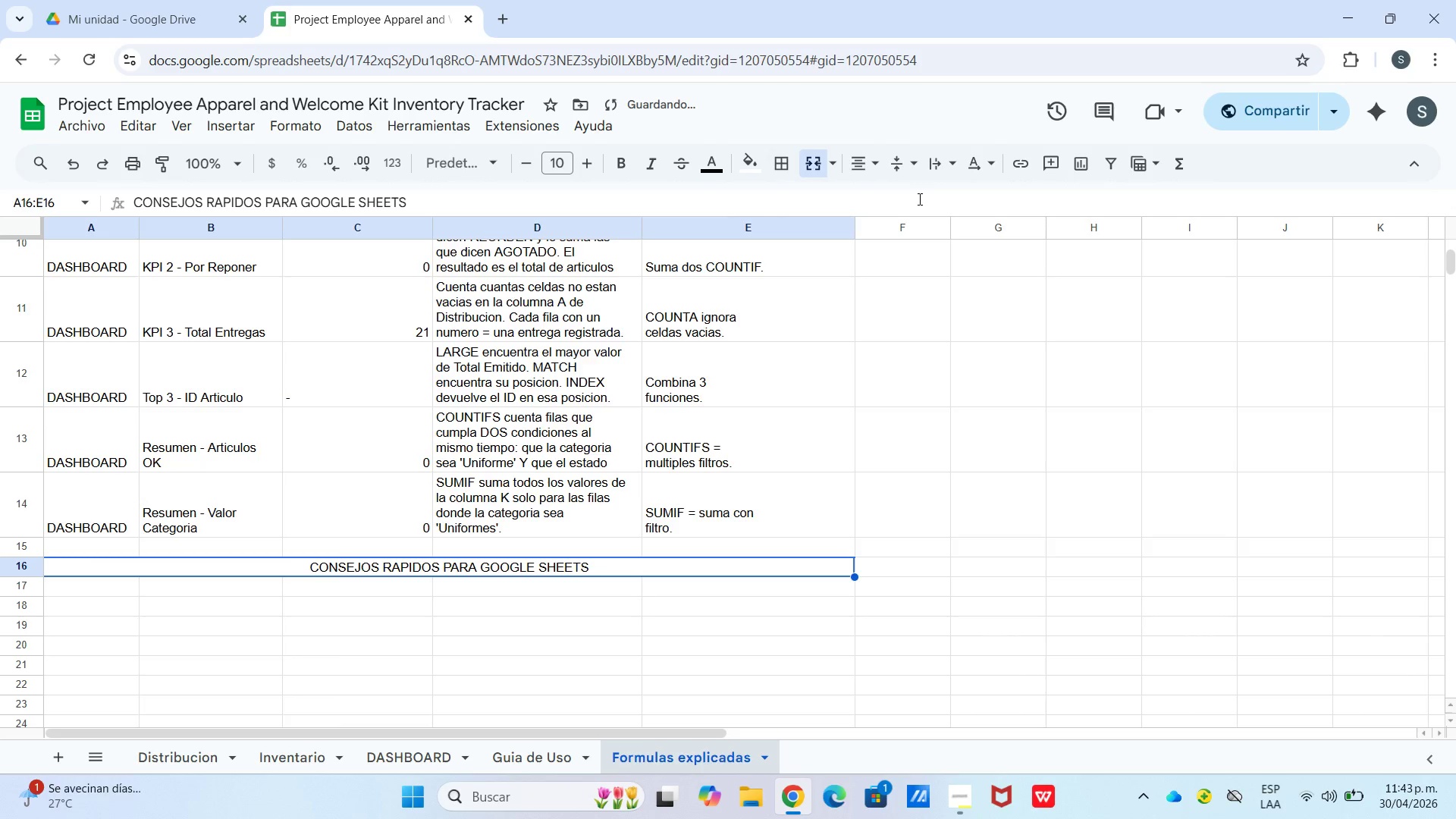 
triple_click([918, 199])
 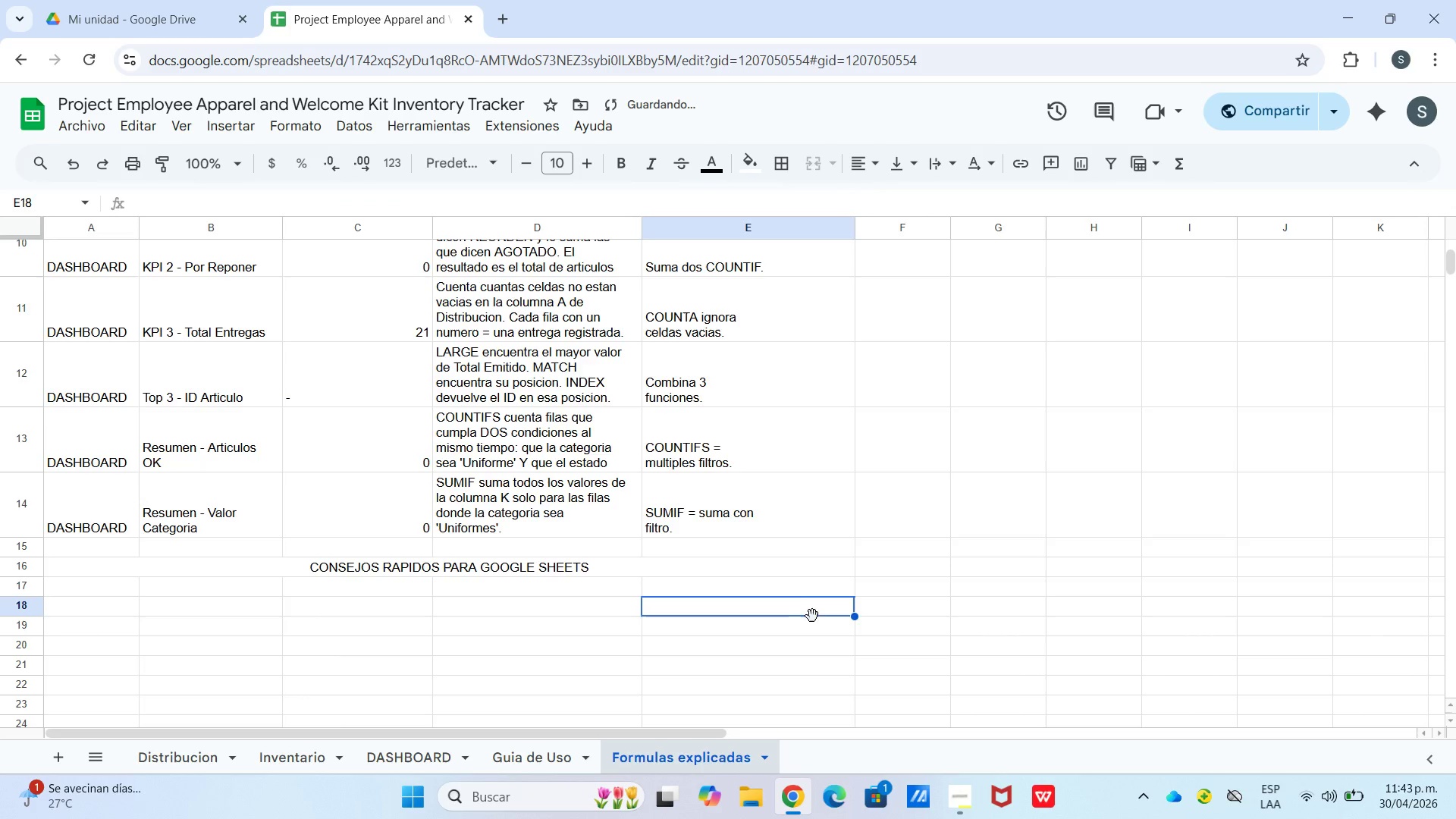 
left_click([756, 570])
 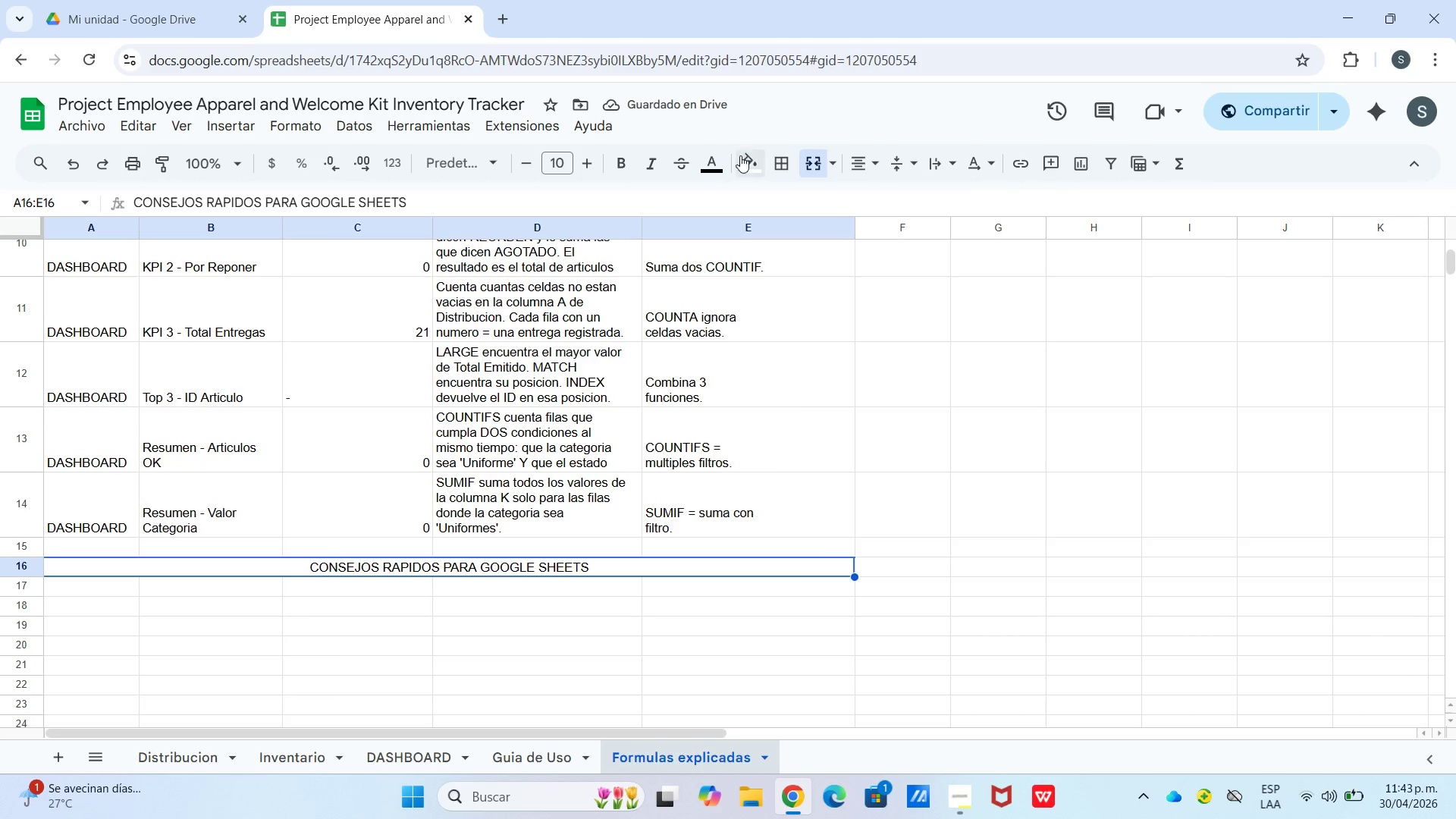 
left_click_drag(start_coordinate=[740, 157], to_coordinate=[743, 168])
 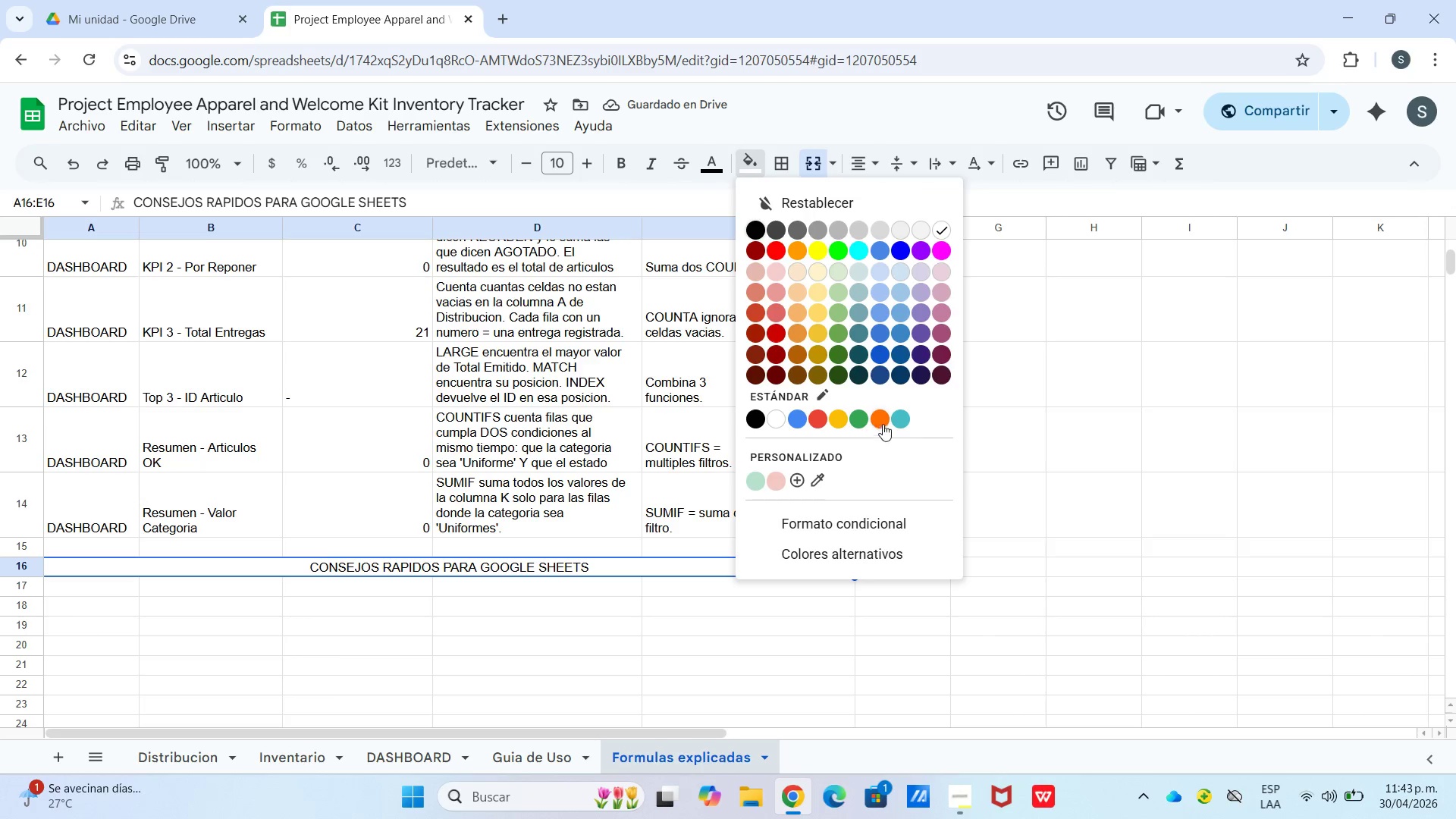 
left_click([883, 424])
 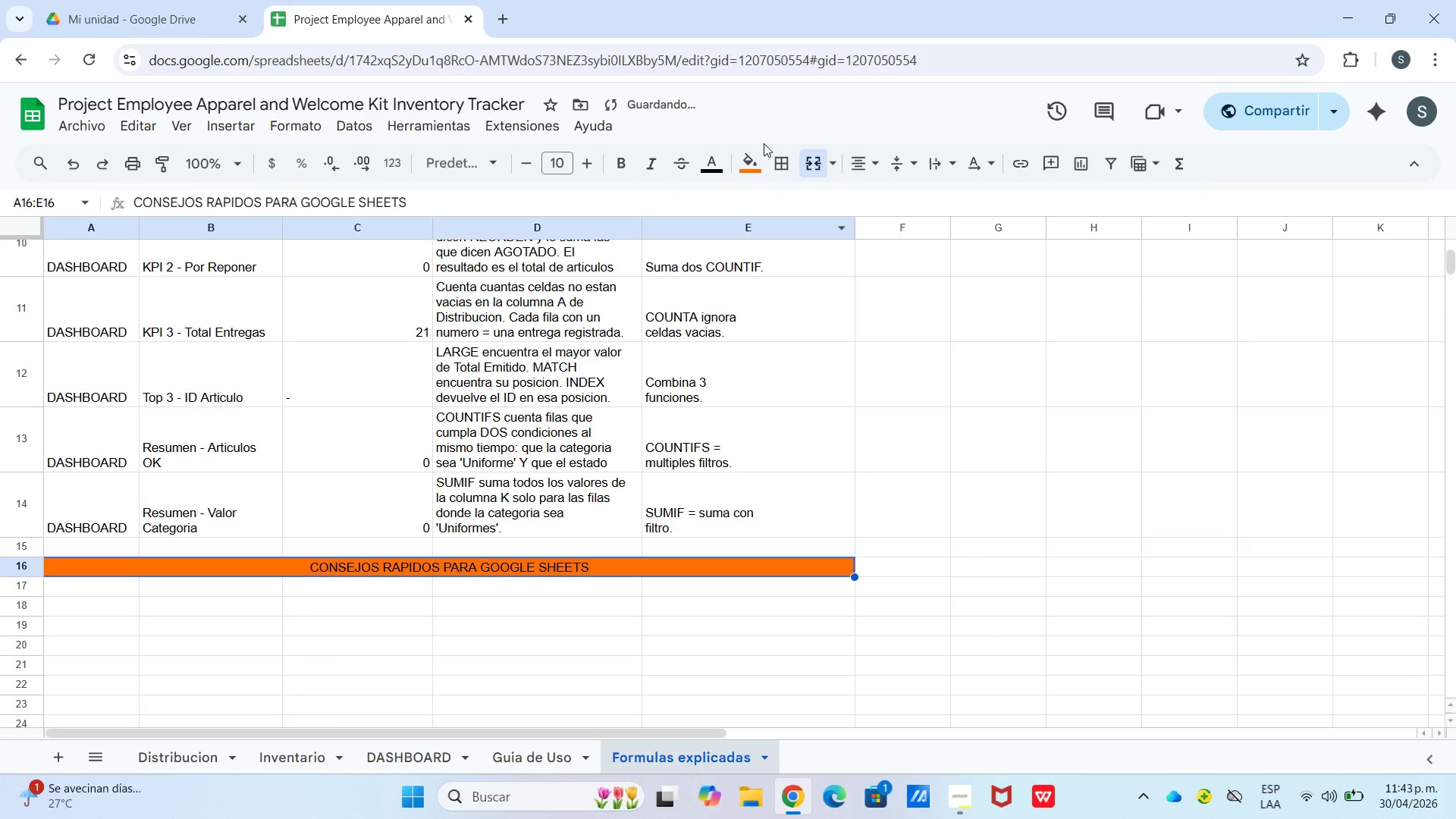 
left_click([753, 165])
 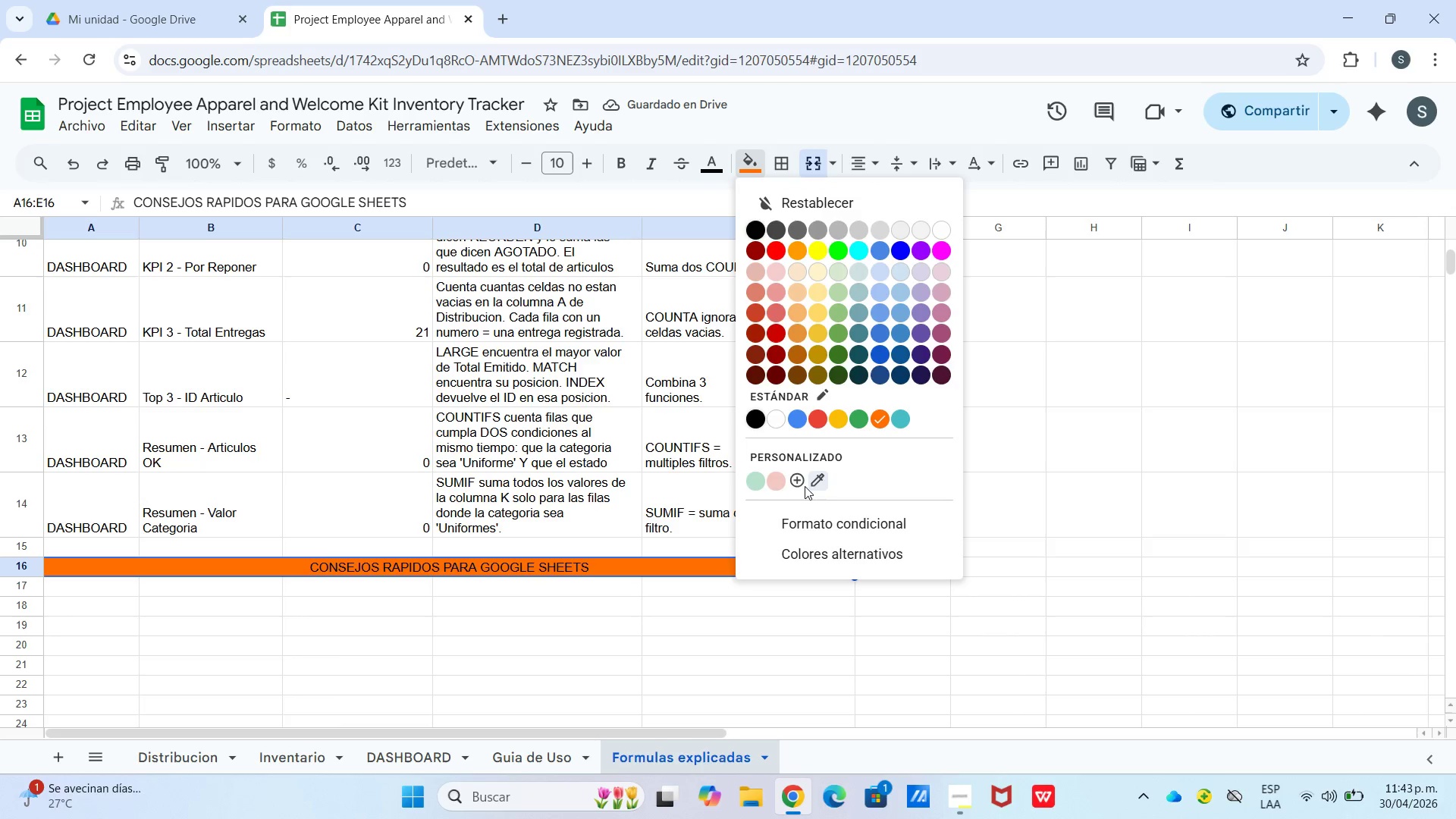 
left_click([801, 480])
 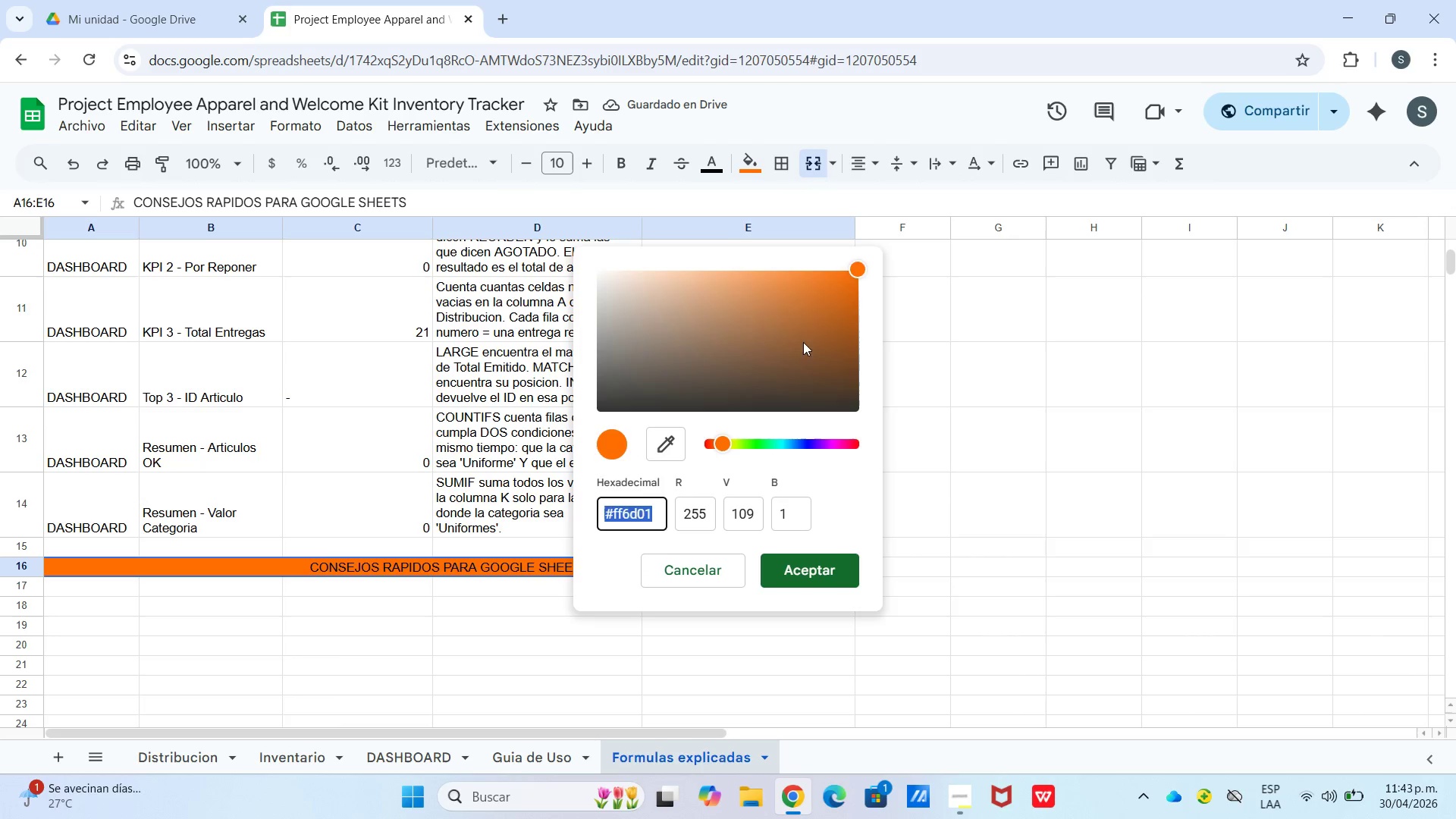 
left_click_drag(start_coordinate=[804, 340], to_coordinate=[822, 271])
 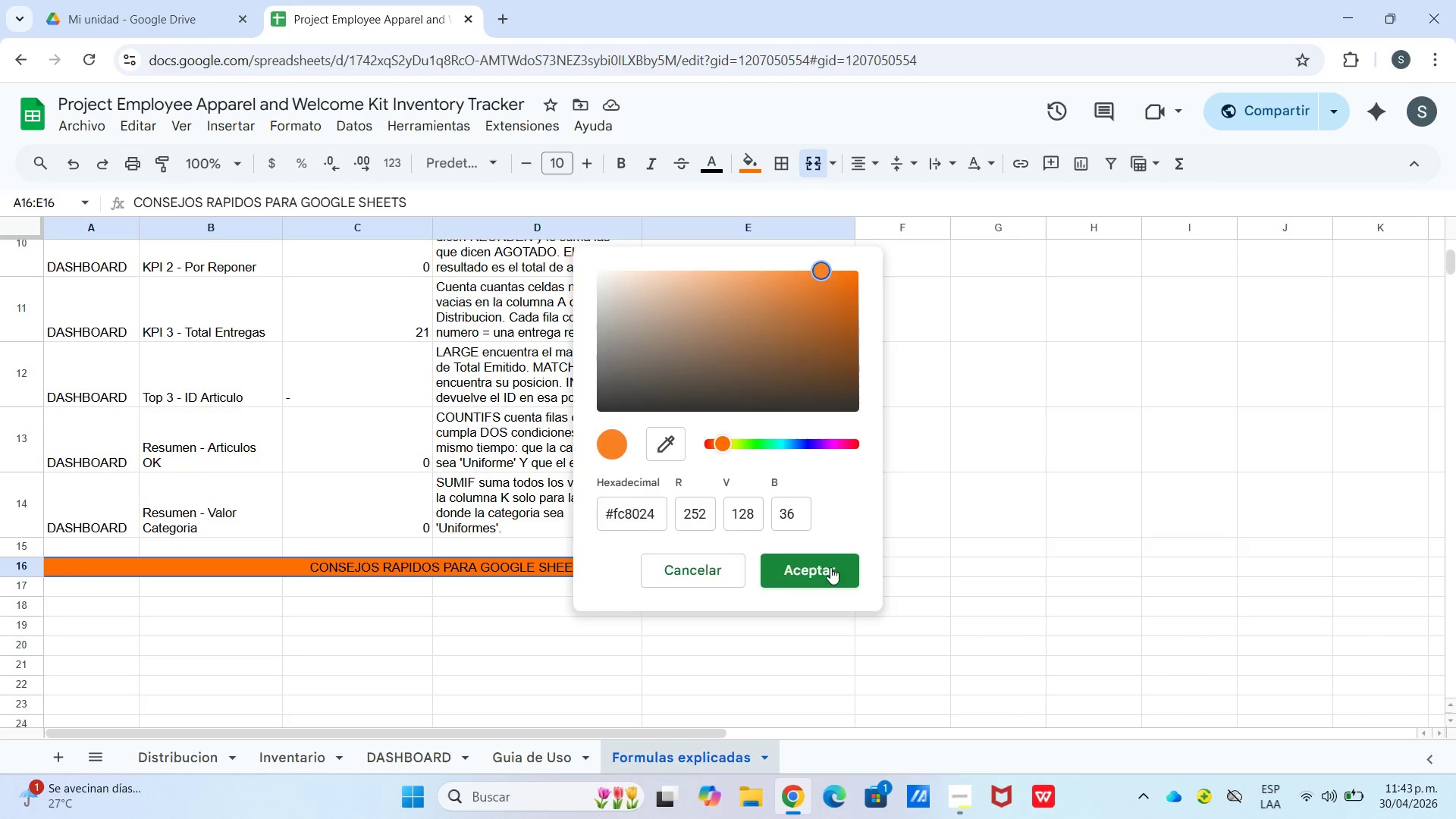 
left_click([830, 567])
 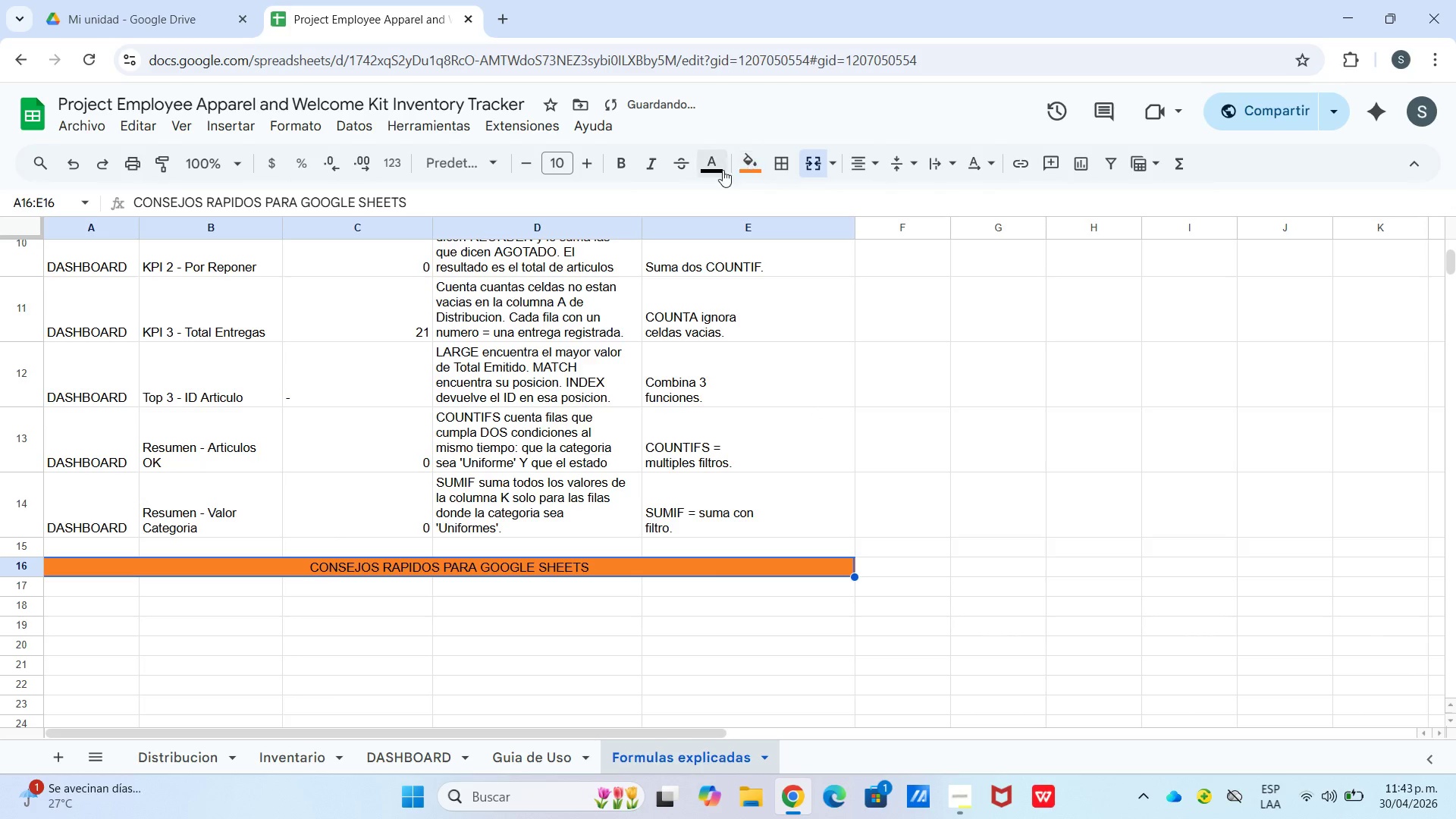 
left_click([719, 168])
 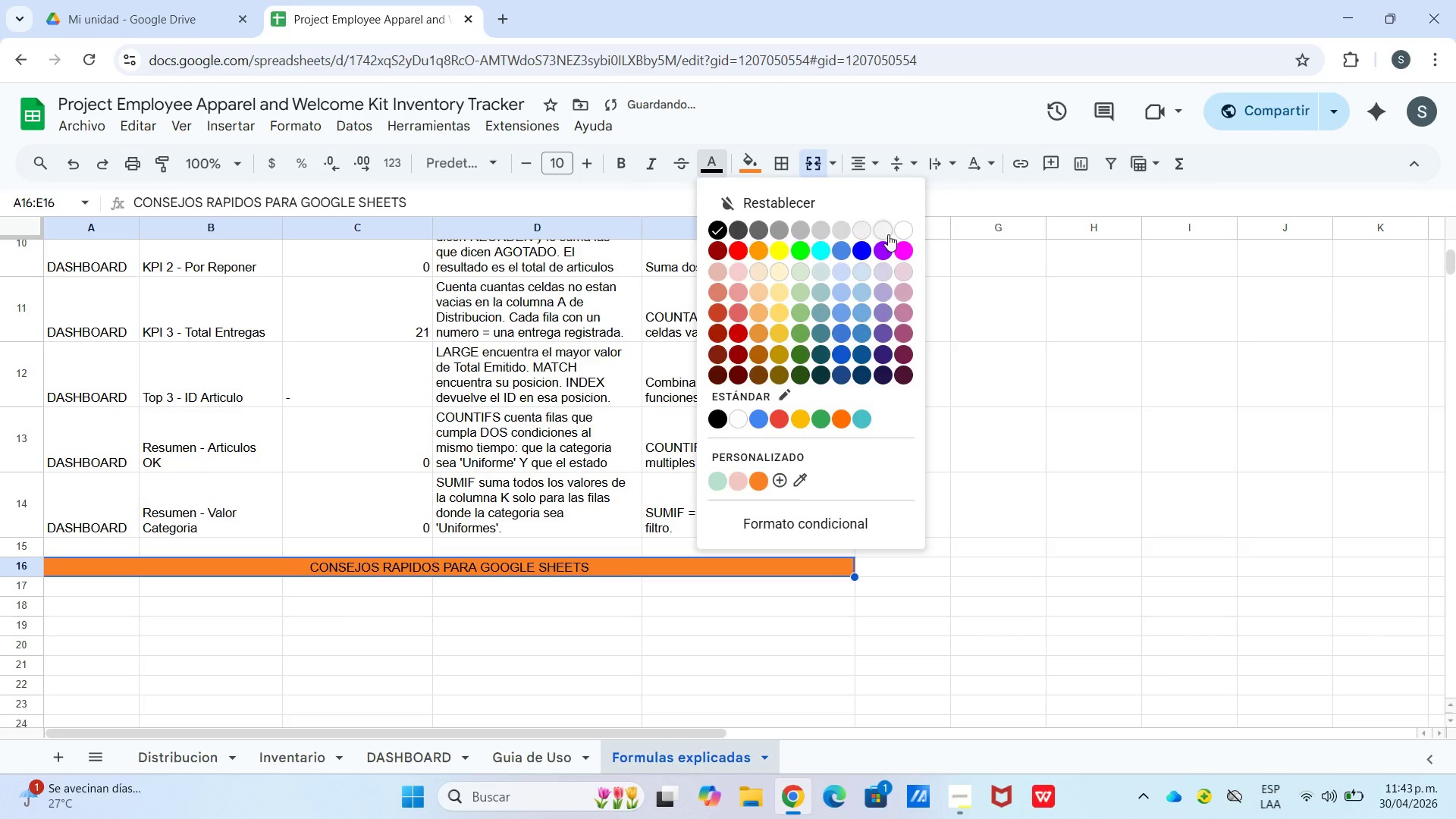 
left_click([888, 234])
 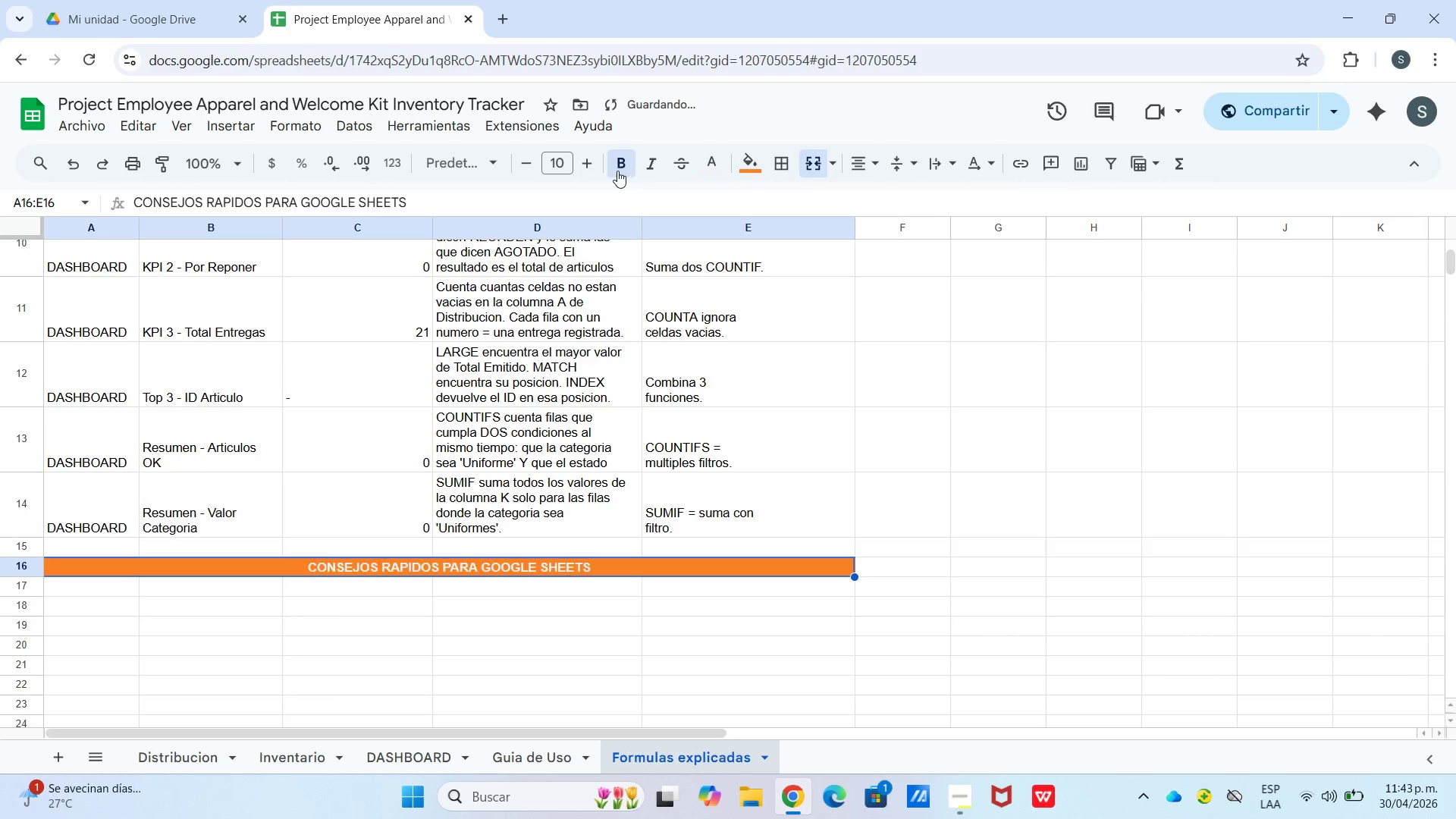 
double_click([591, 165])
 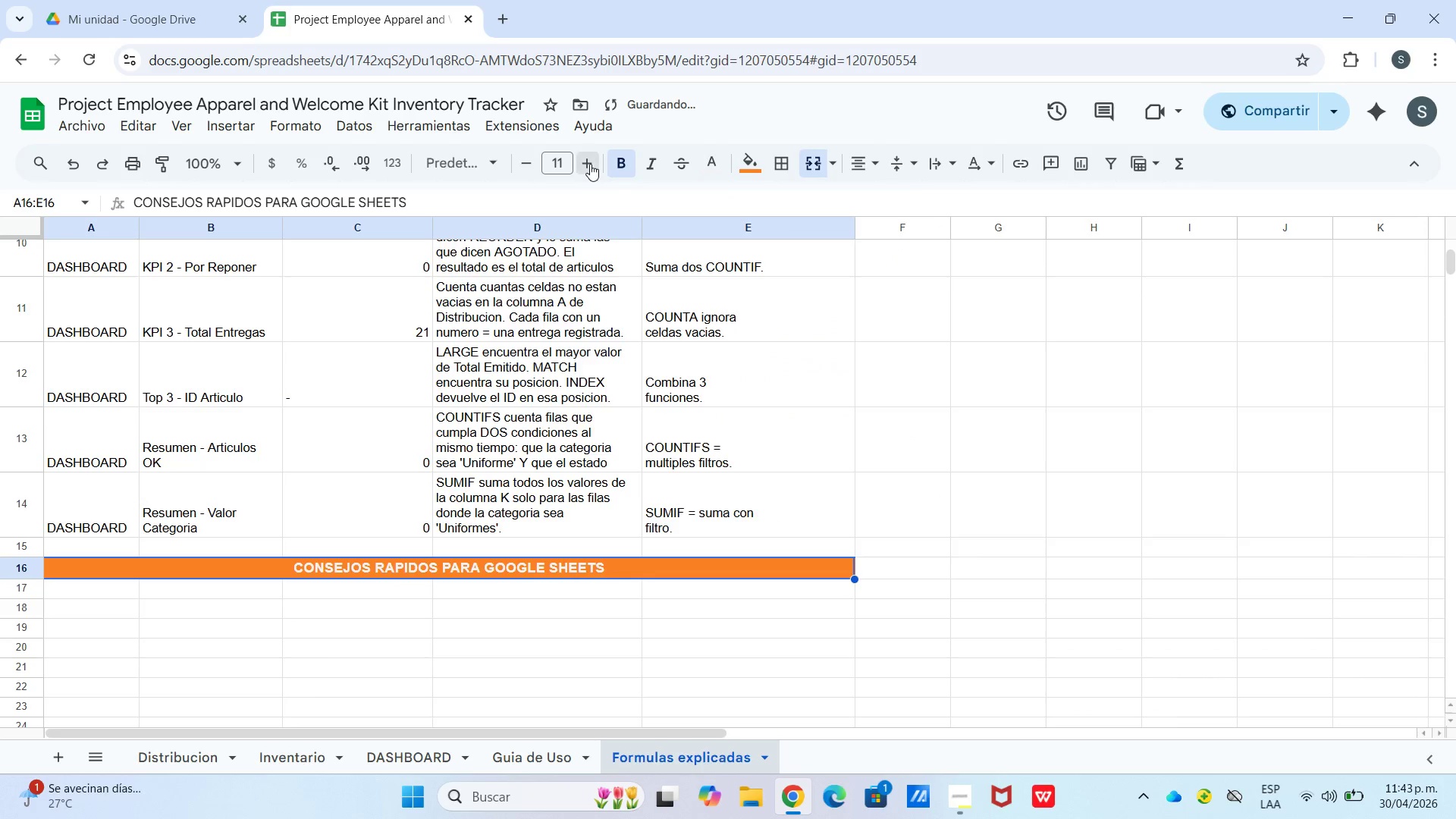 
triple_click([590, 164])
 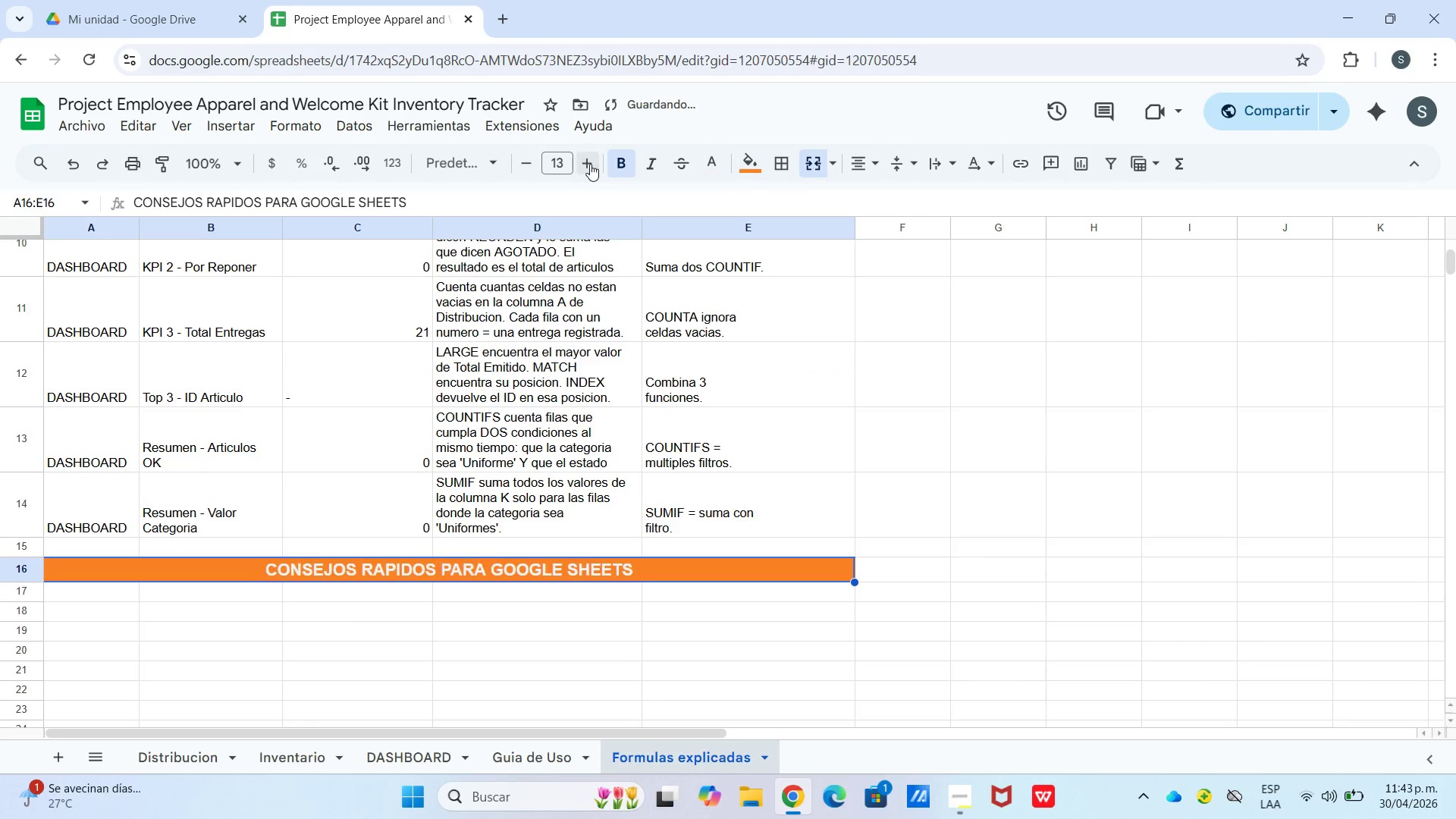 
triple_click([590, 164])
 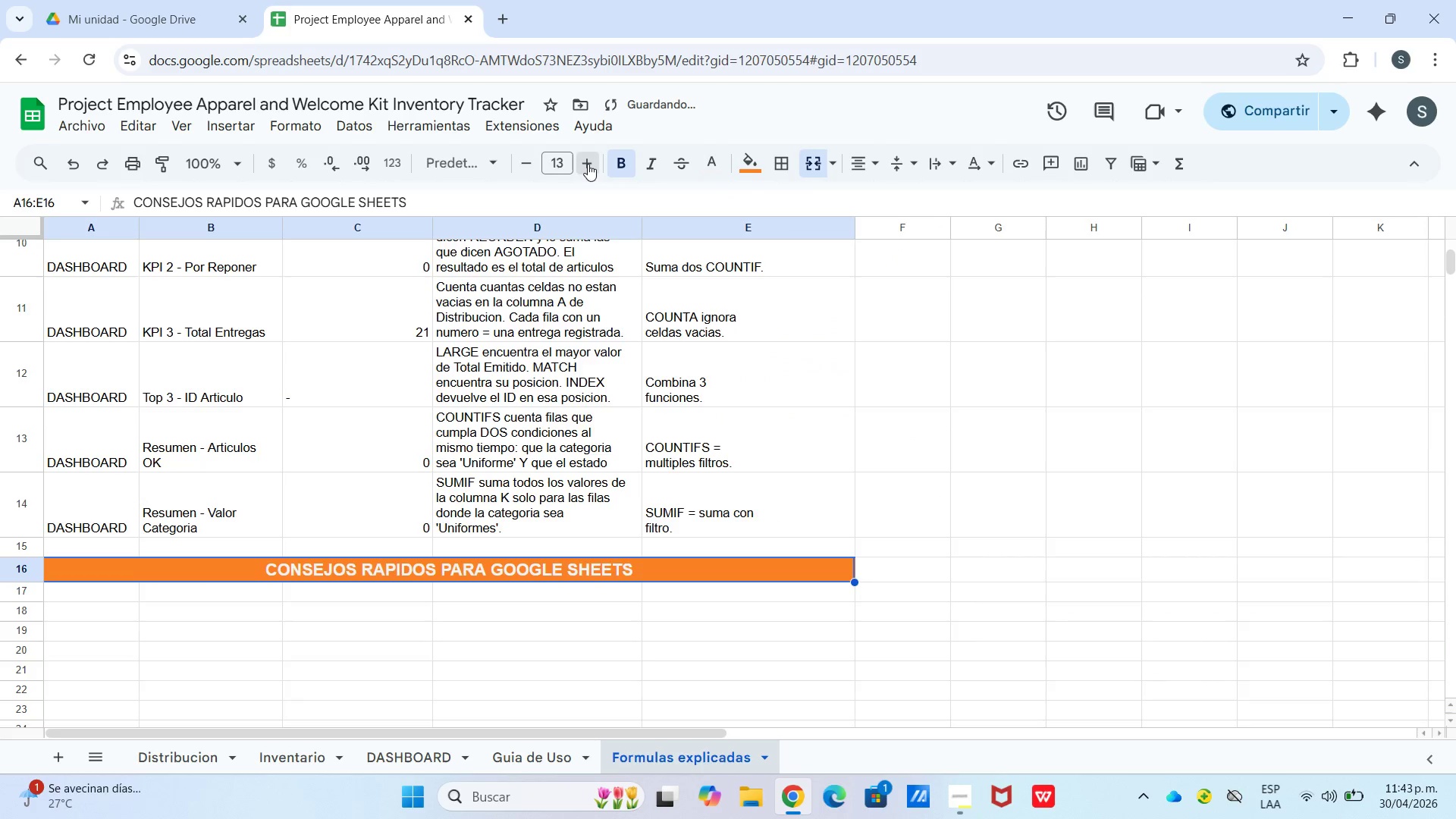 
triple_click([588, 164])
 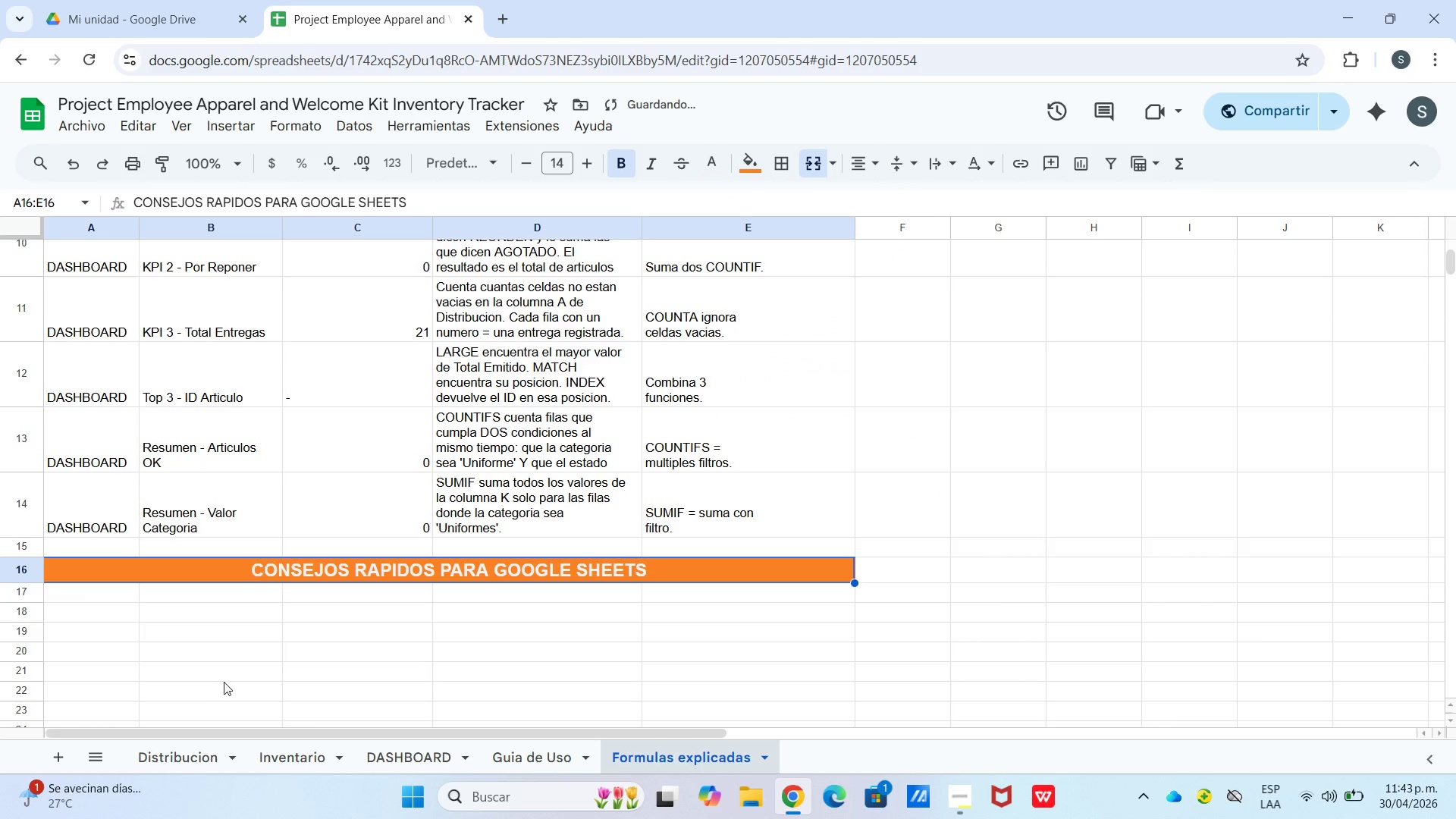 
left_click_drag(start_coordinate=[228, 564], to_coordinate=[257, 515])
 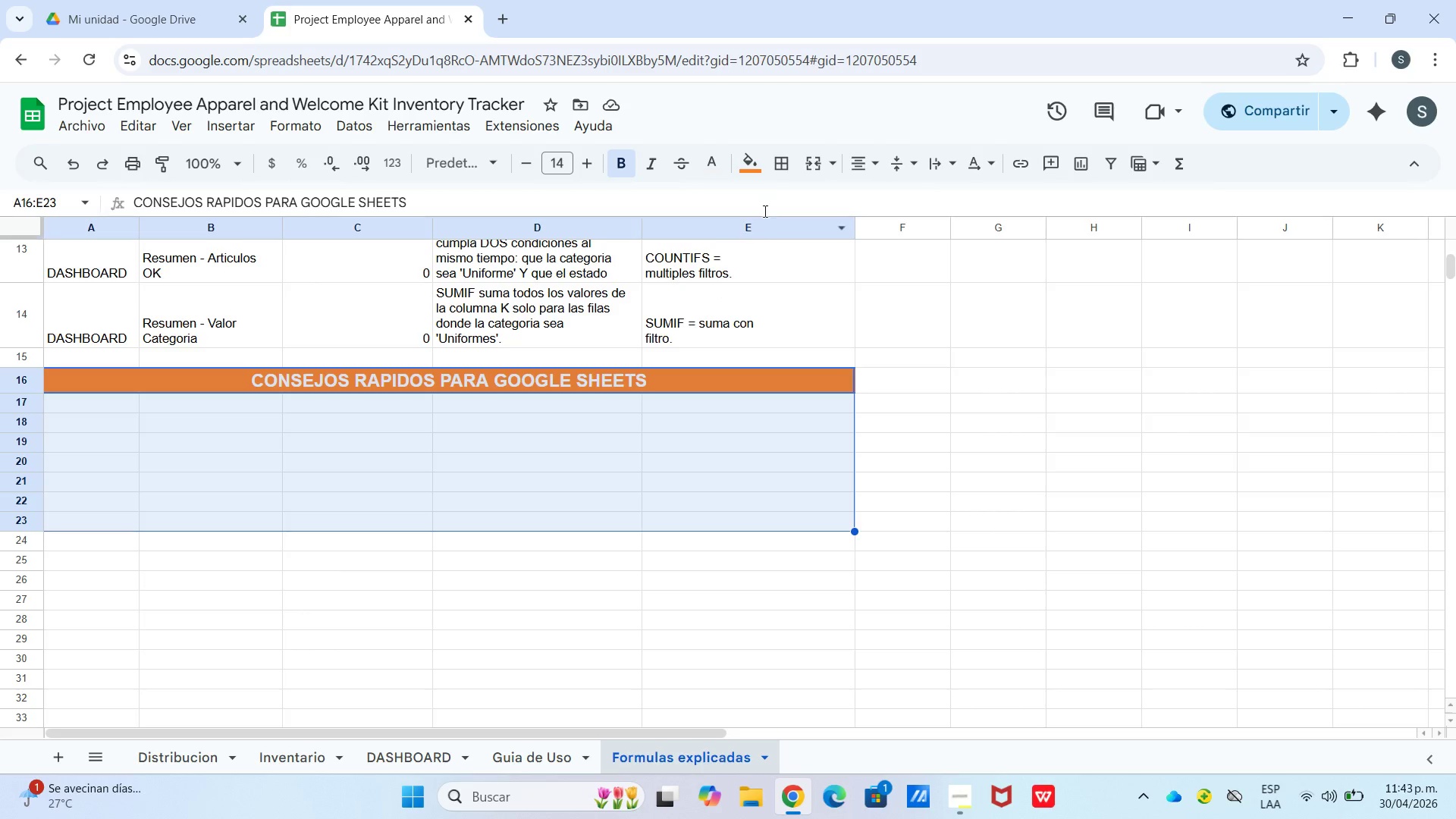 
scroll: coordinate [279, 692], scroll_direction: down, amount: 2.0
 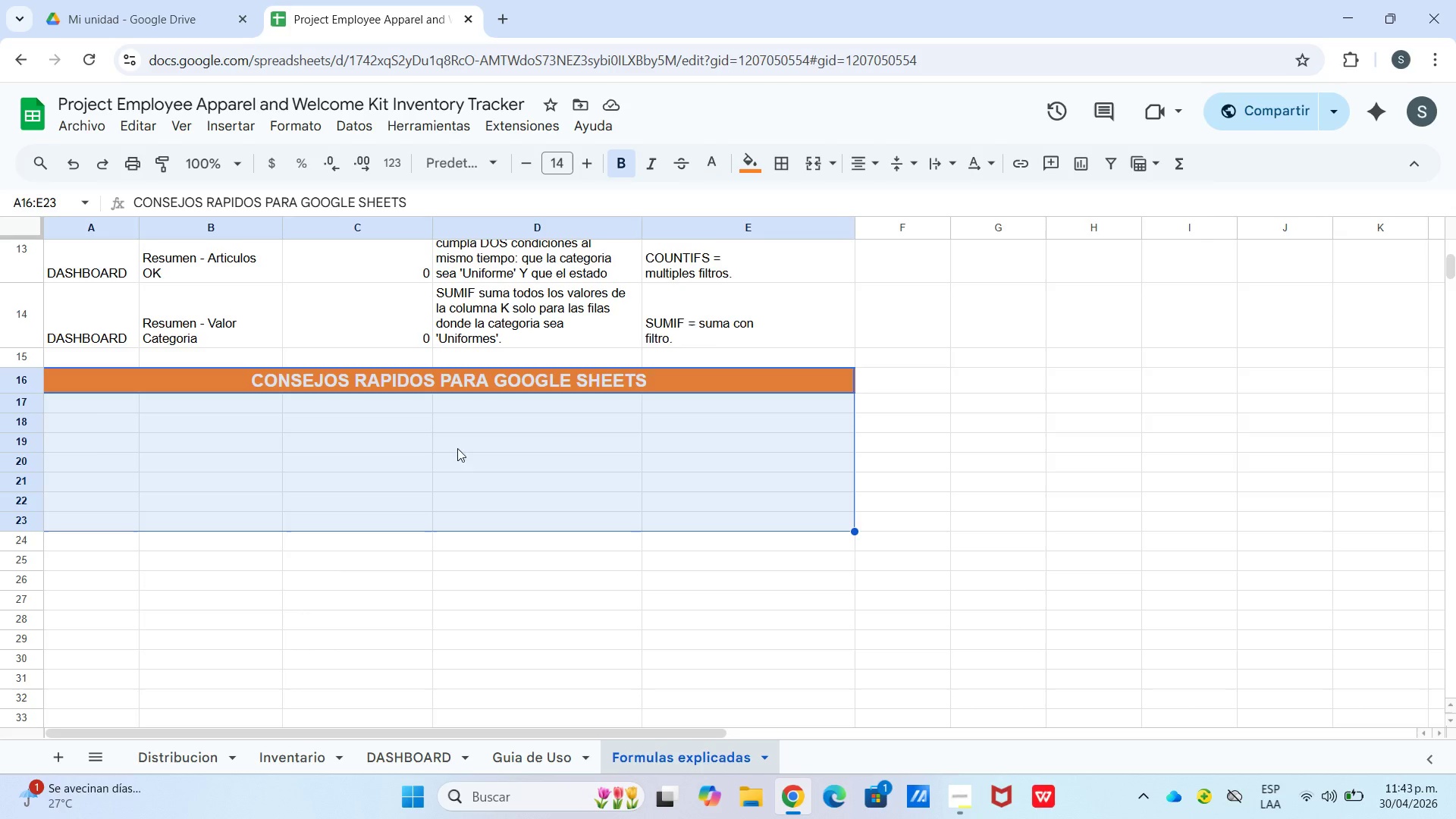 
left_click([832, 171])
 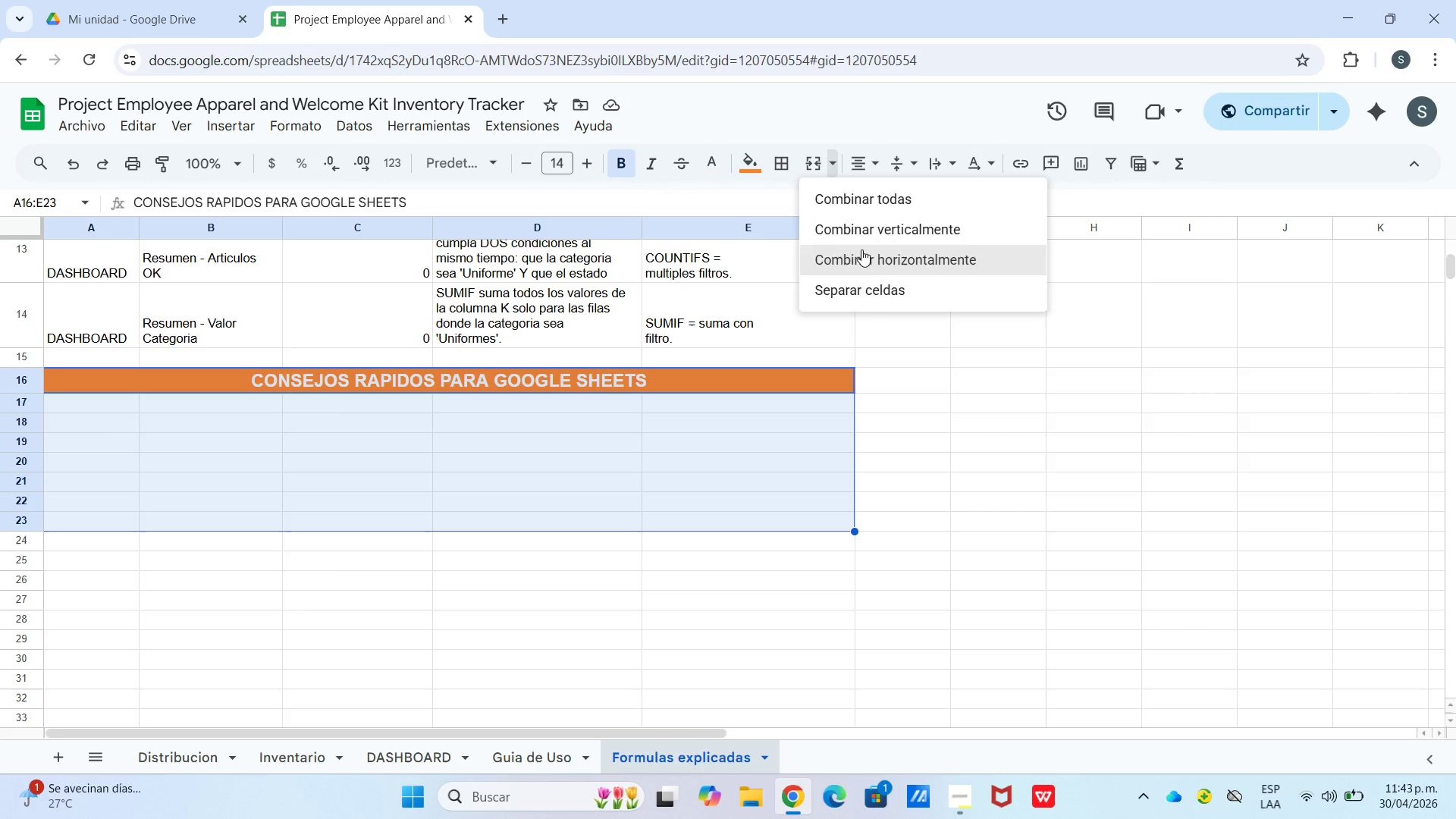 
left_click([861, 249])
 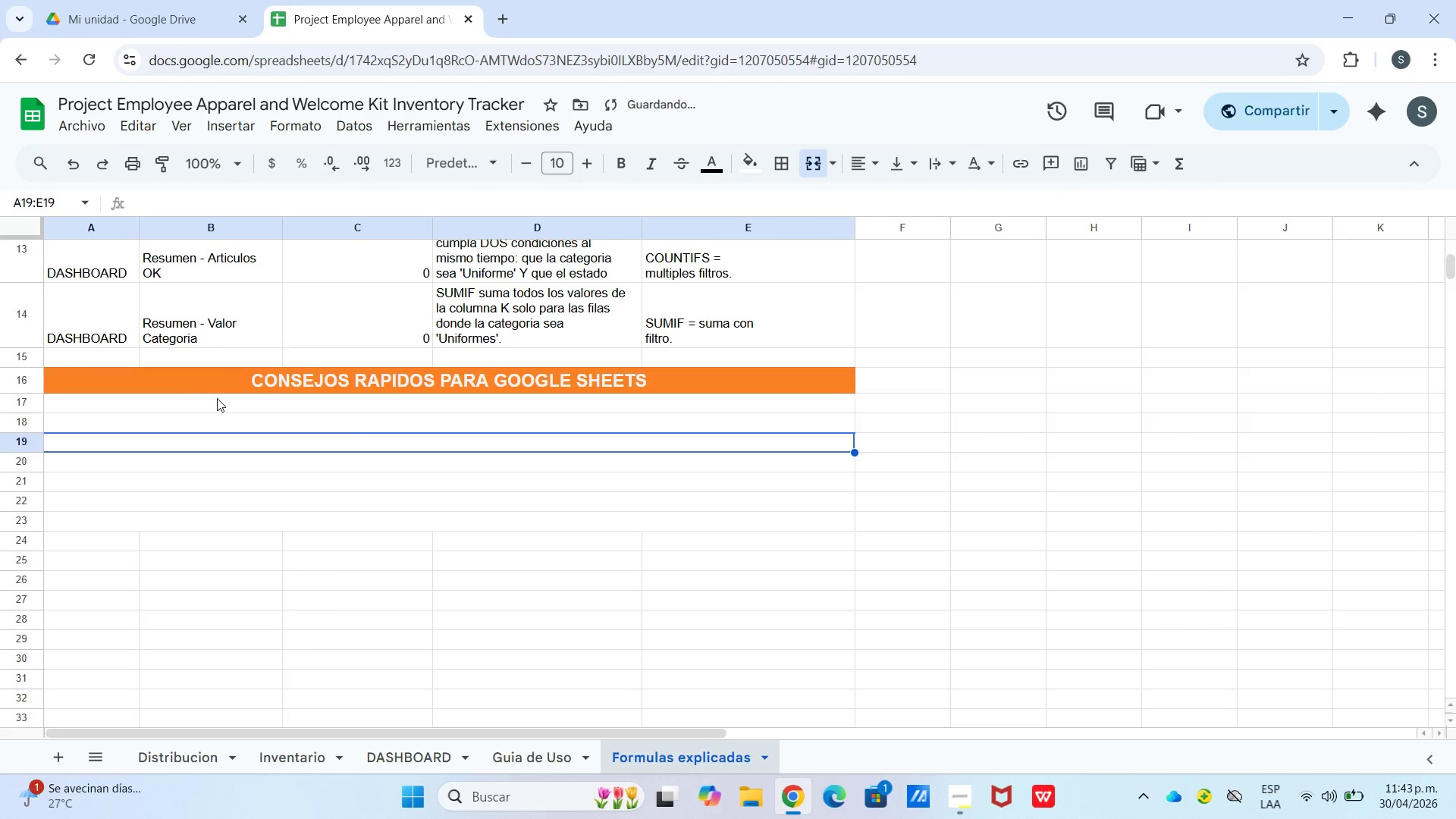 
left_click_drag(start_coordinate=[218, 399], to_coordinate=[222, 403])
 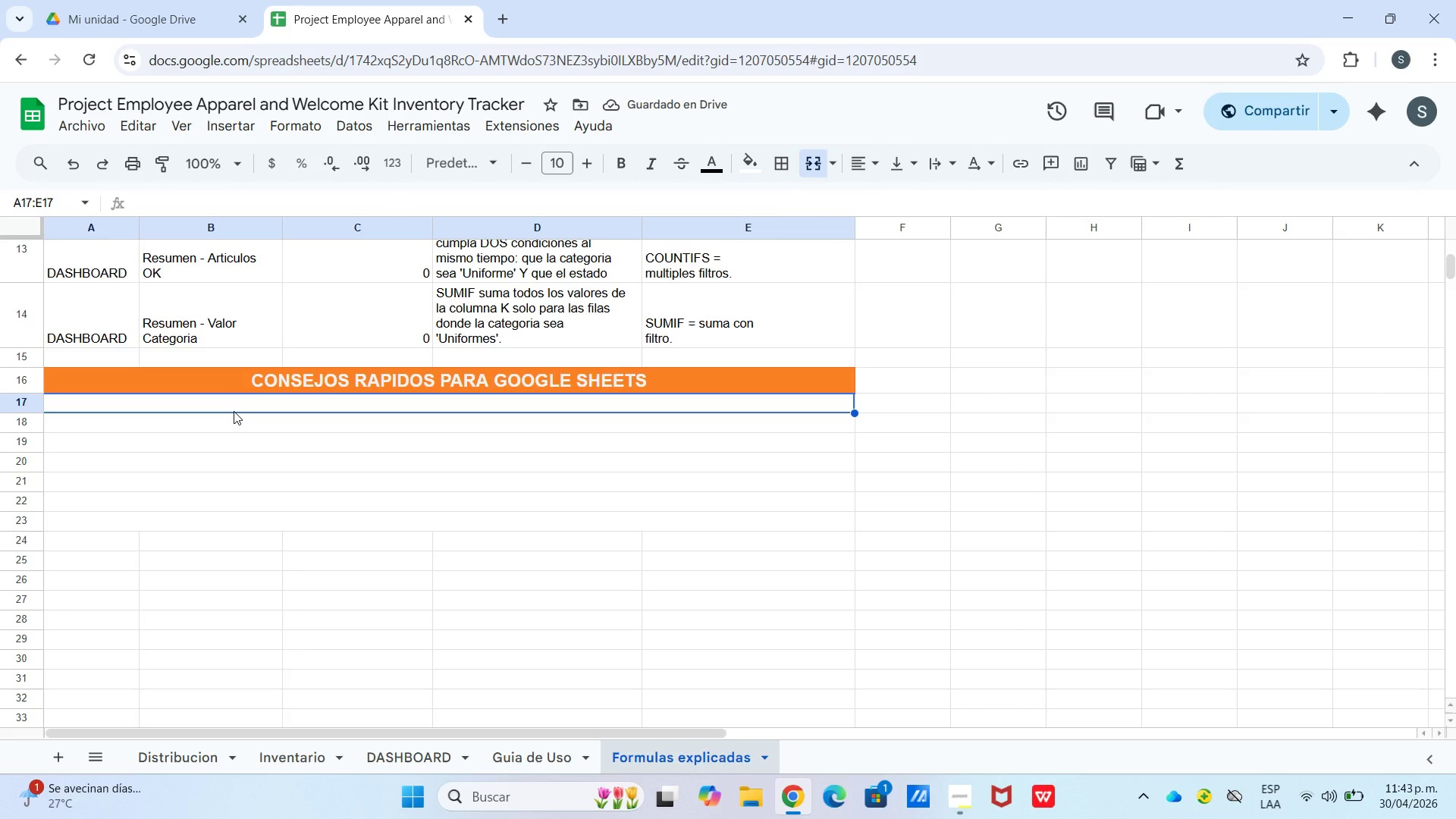 
type(pAER)
key(Backspace)
key(Backspace)
key(Backspace)
key(Backspace)
key(Backspace)
type(Para editar una formula> haga doble clic en la celda. La formula aparece en la barra de formulas arriba.)
 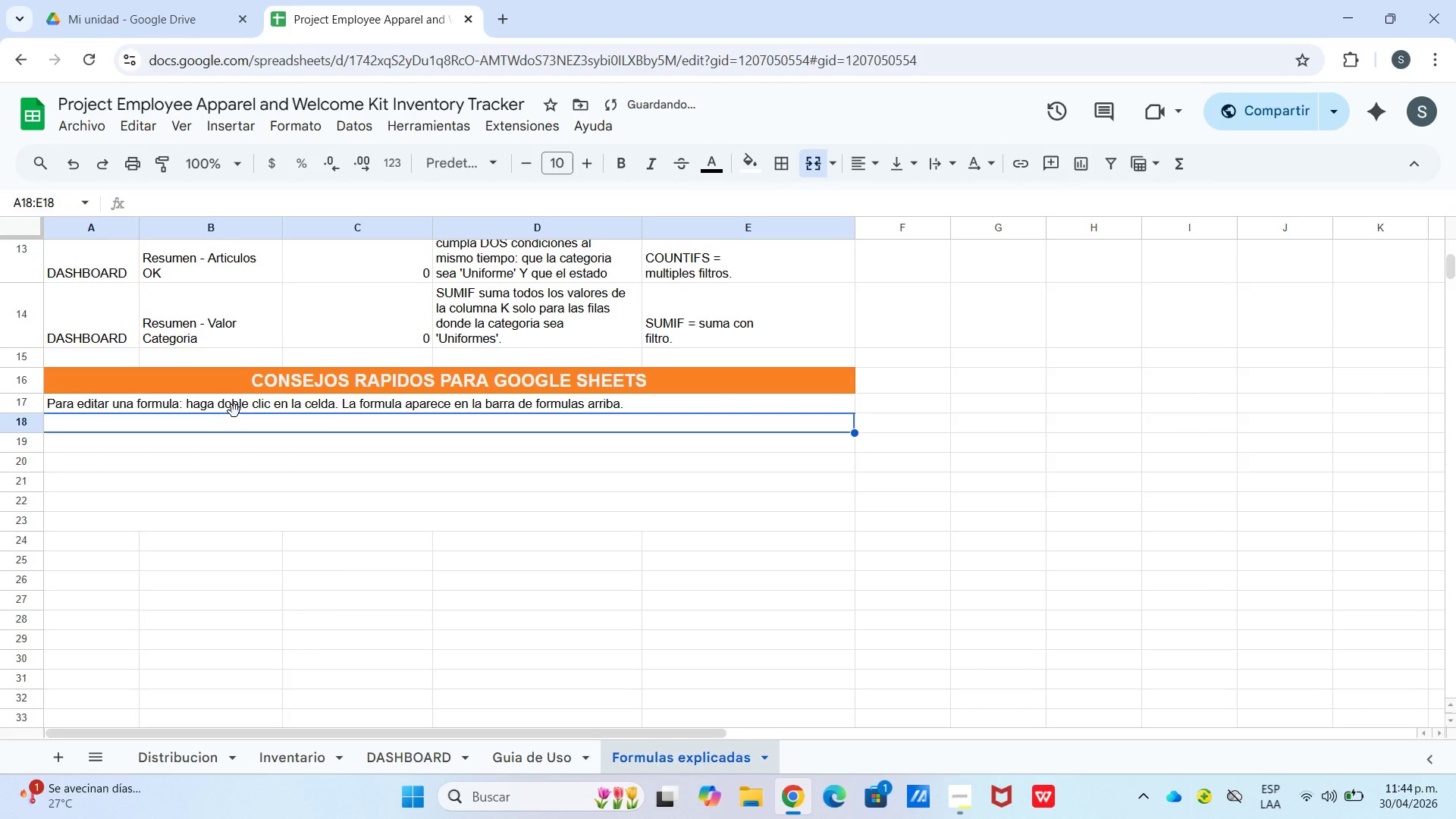 
 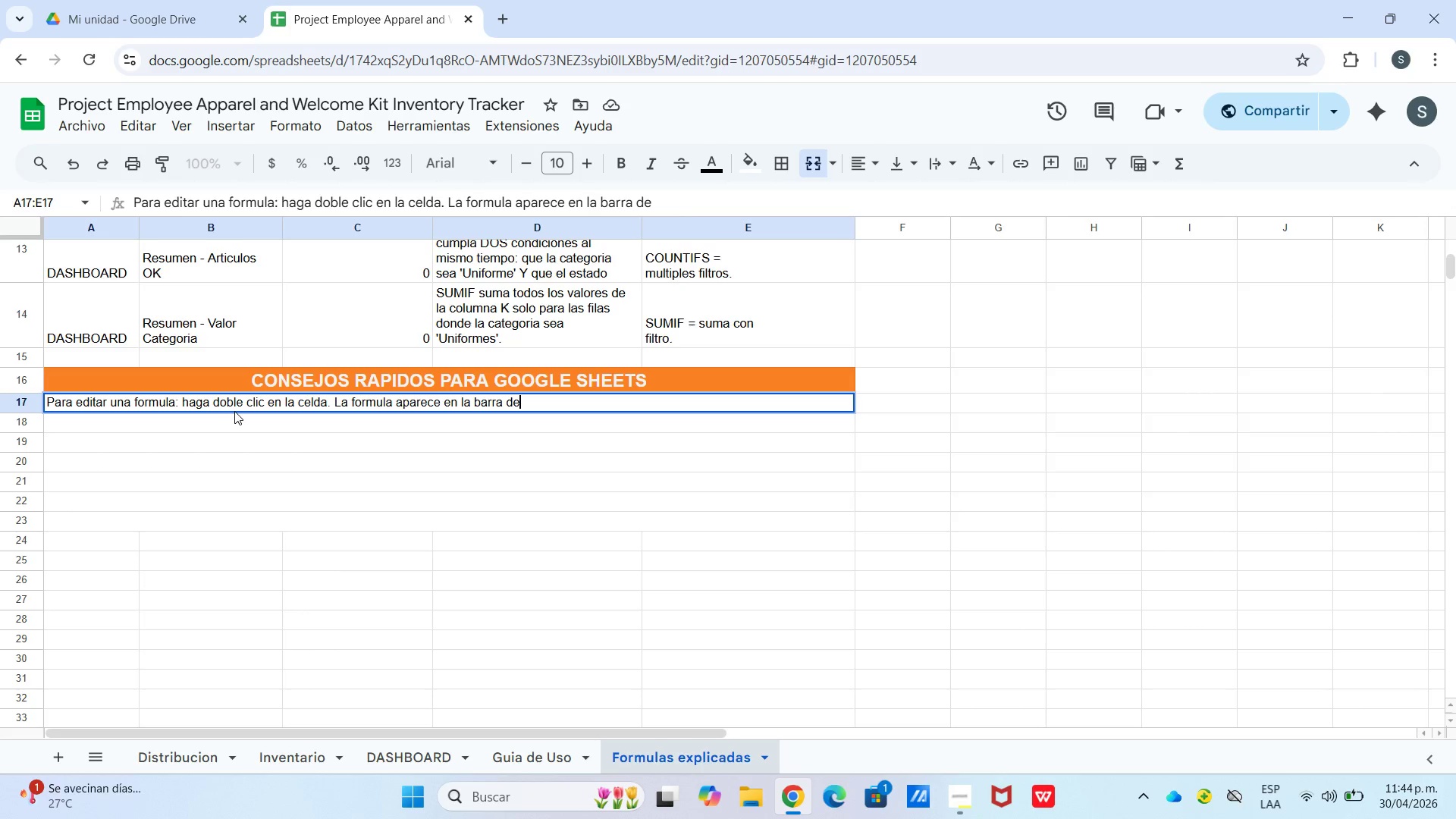 
key(Enter)
 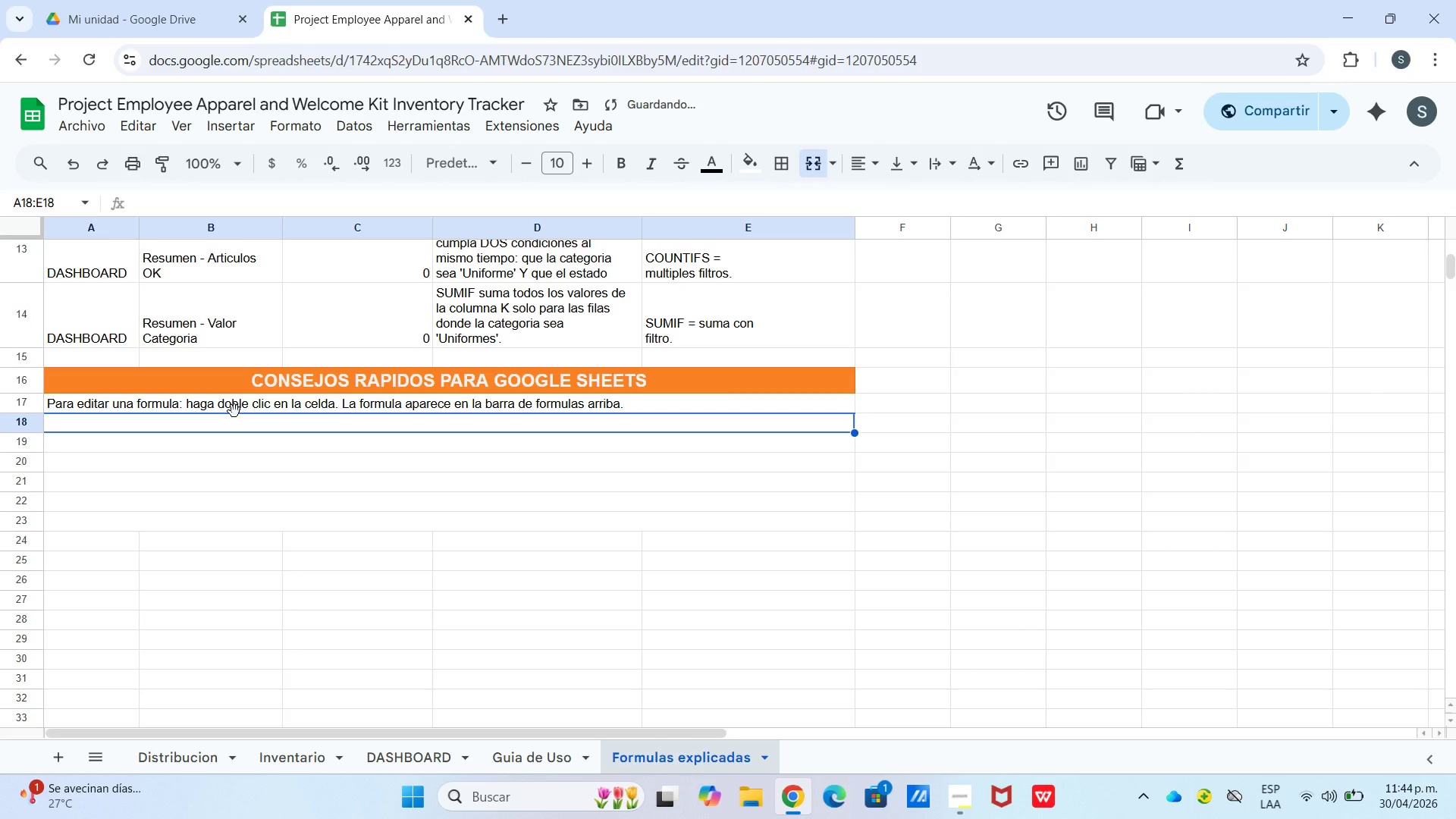 
type(Si aparece @)
key(Backspace)
type(#REF! o #VALUE!> probablemn)
key(Backspace)
type(ente elimino o moi)
key(Backspace)
type(vio una celda que la formula necesita. Use Ctrl+Z para deshacer)
 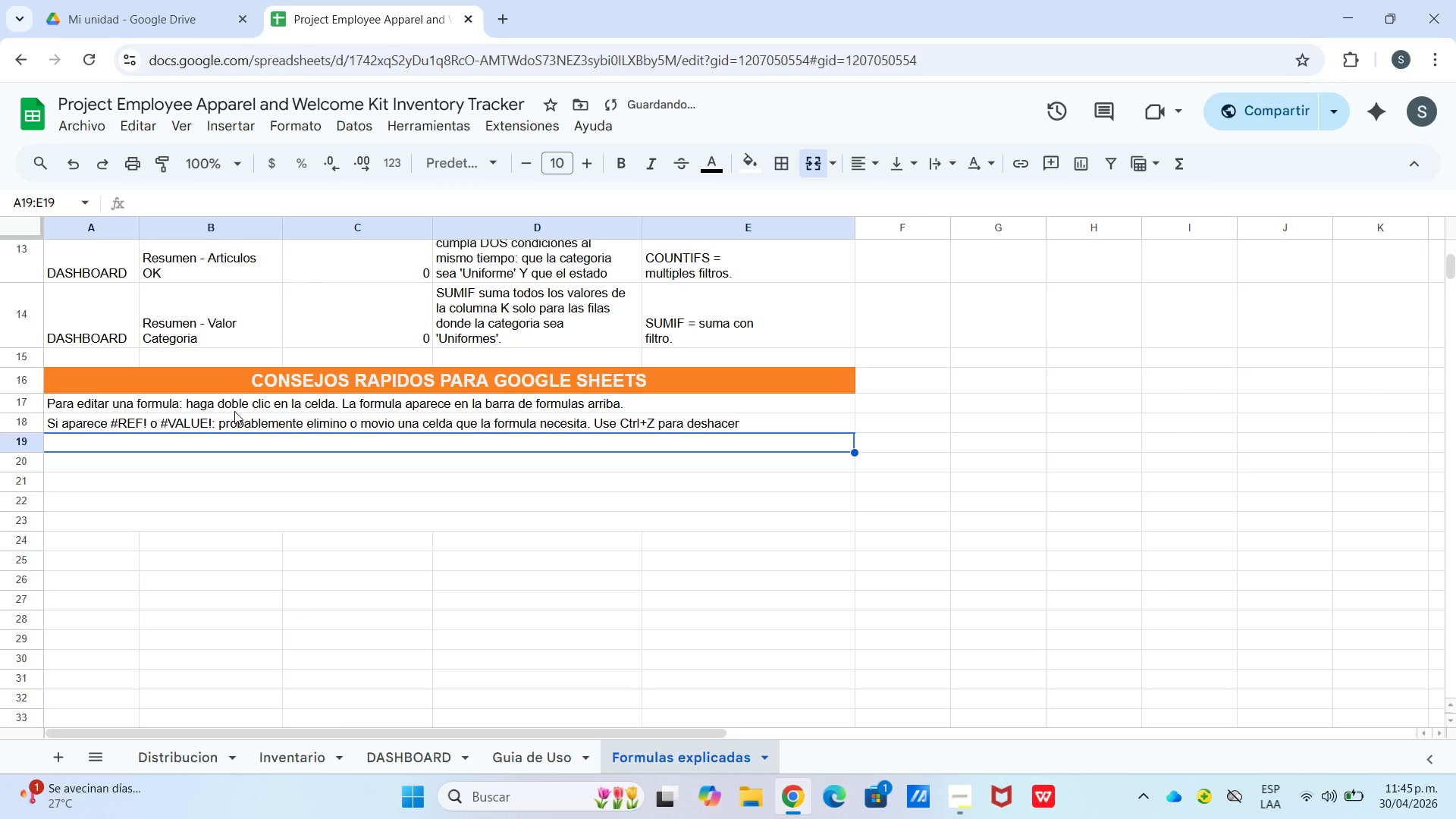 
key(Enter)
 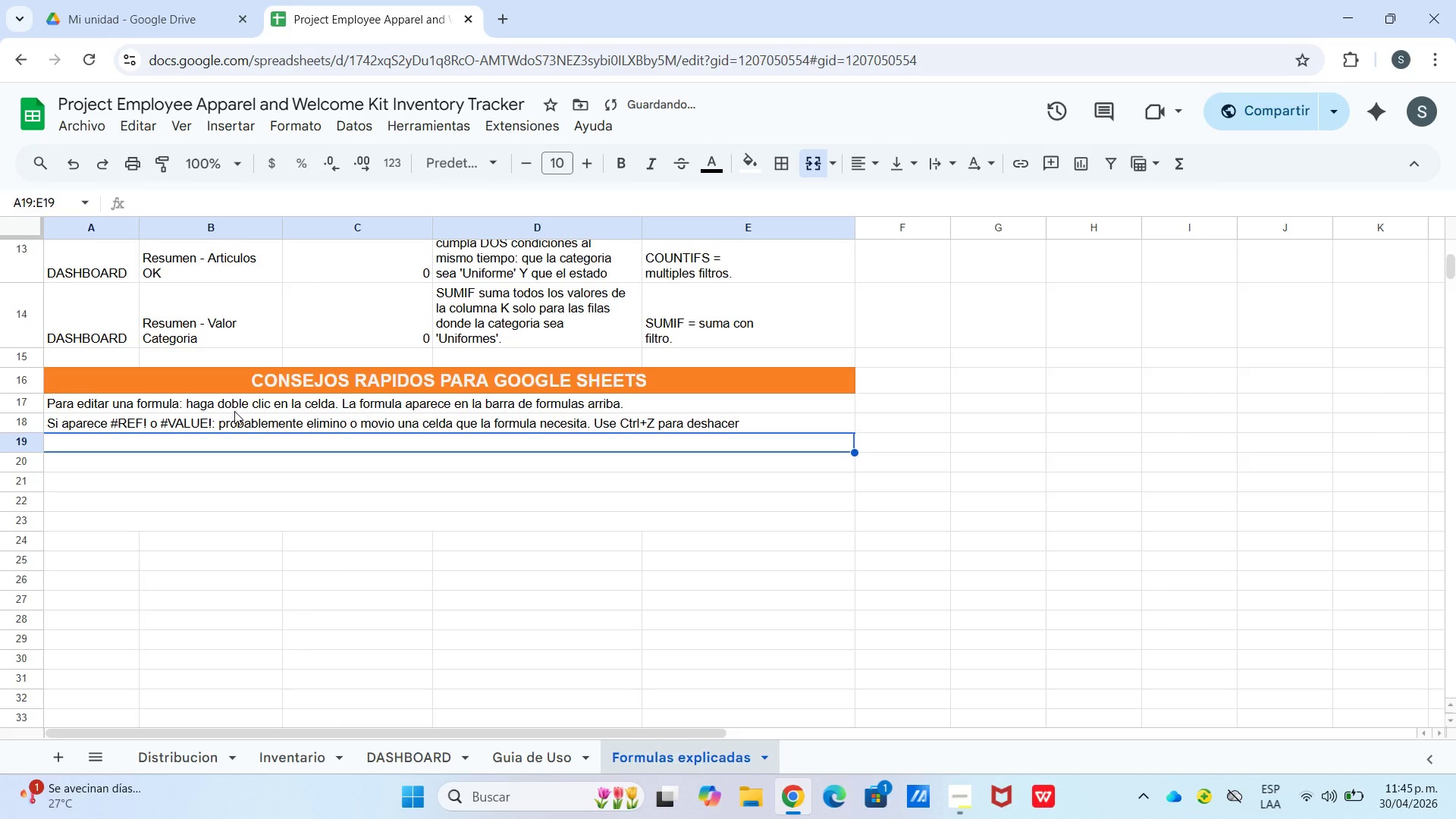 
type(Los menus desplegb)
key(Backspace)
type(ables aparecen al hacer clic en las celdas de las columnas C, D )
key(Backspace)
type(, E yh)
key(Backspace)
type(H de la hoja Distribui)
key(Backspace)
type(cion.)
 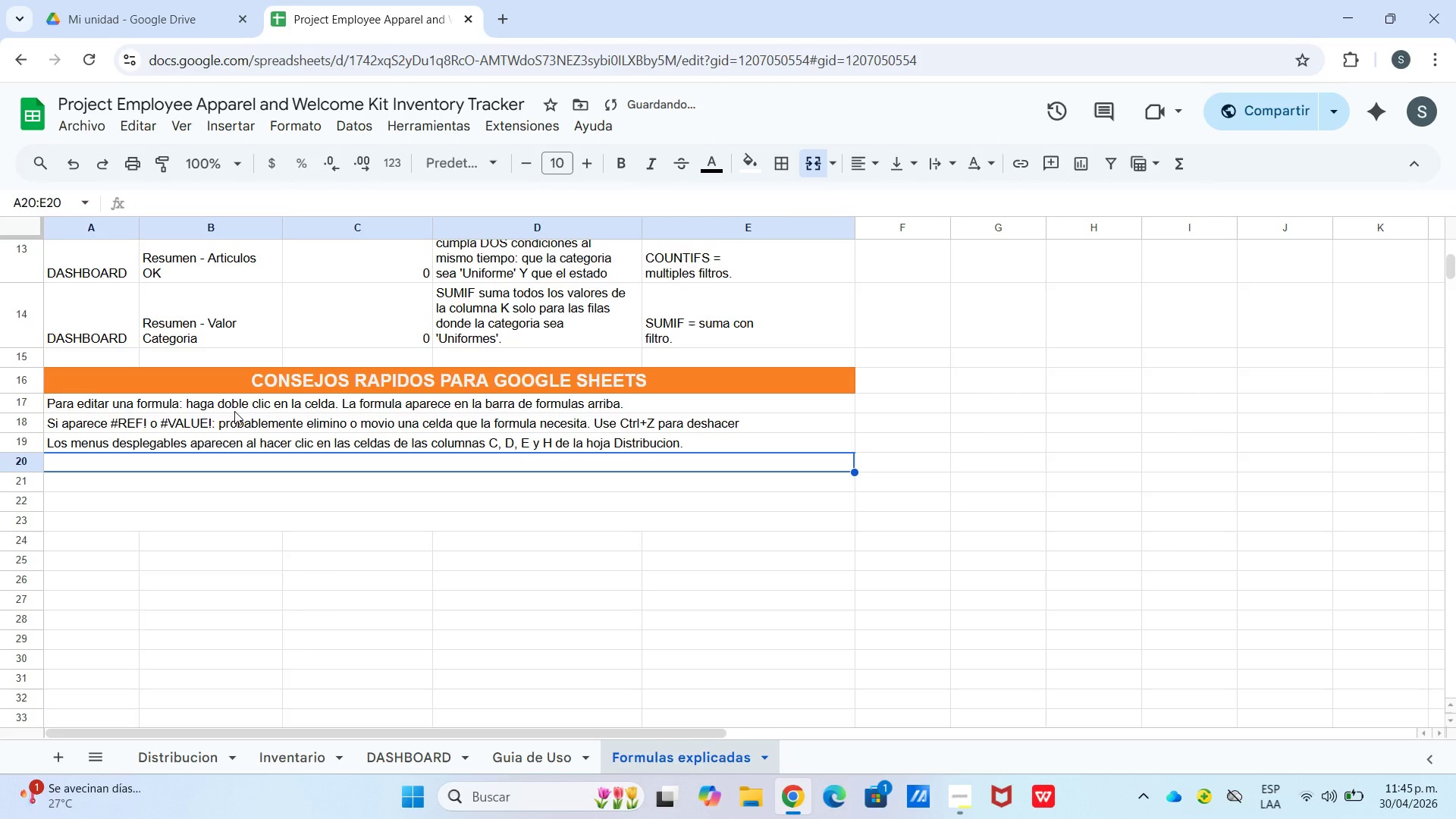 
 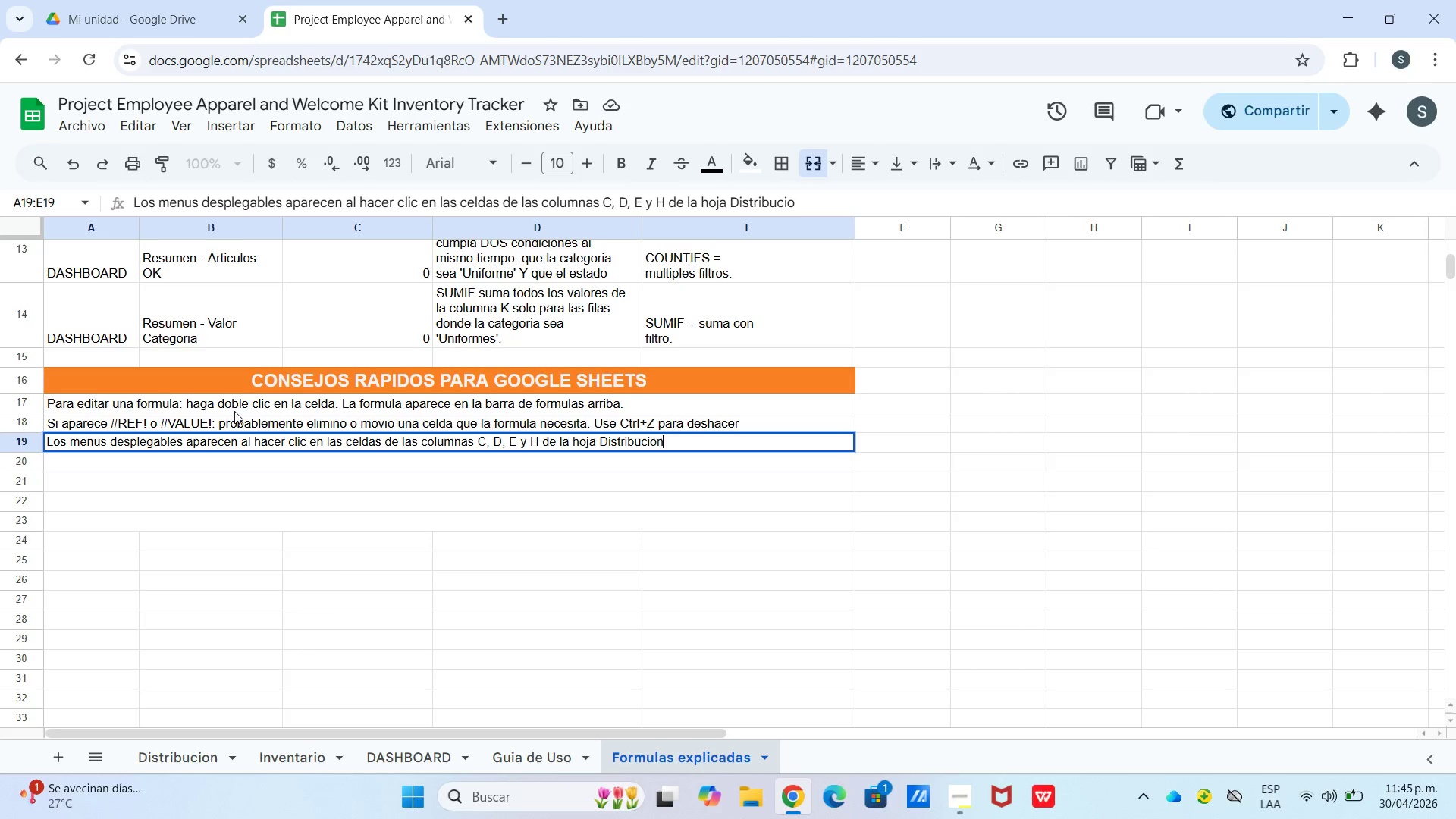 
key(Enter)
 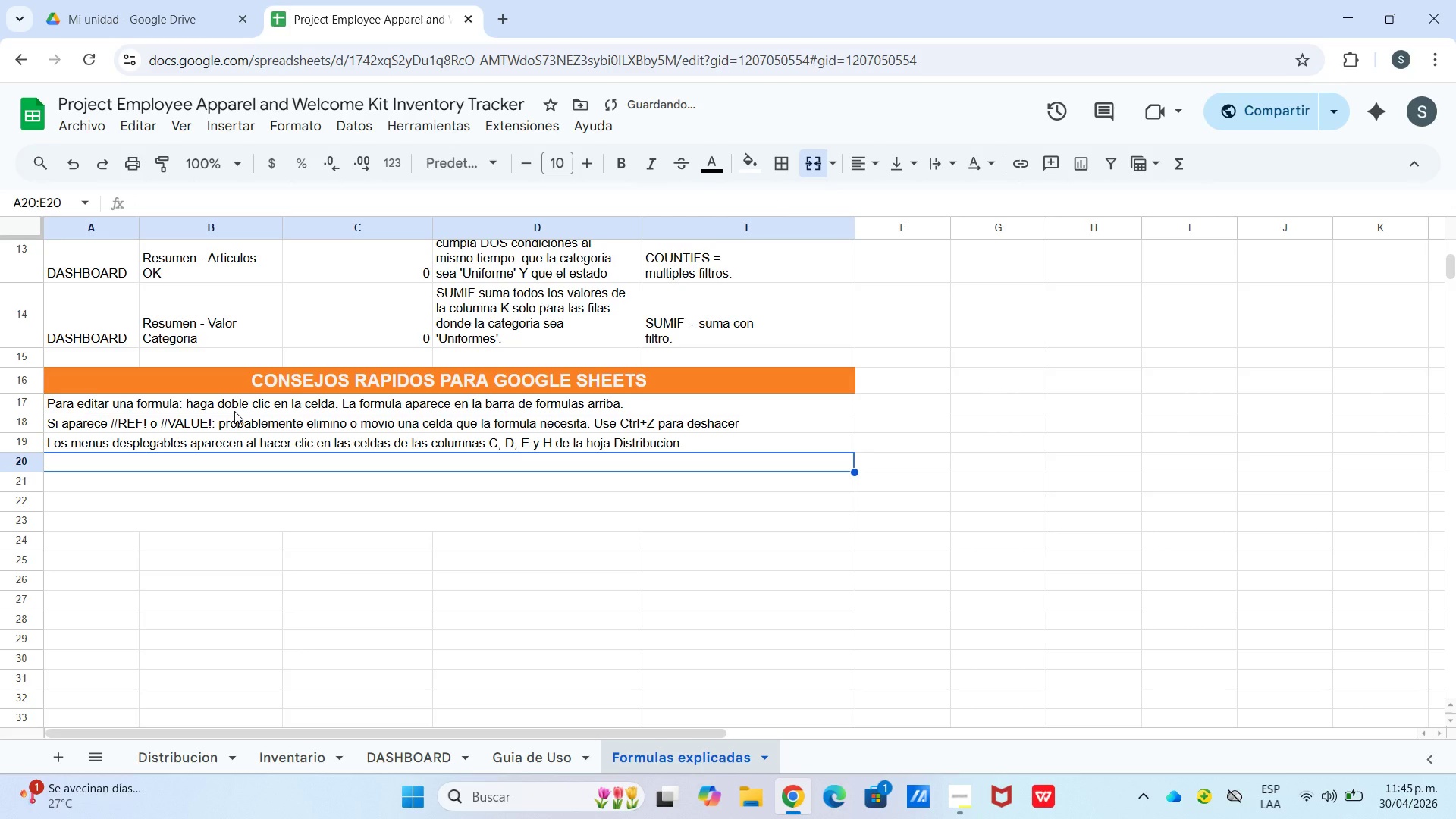 
type(Elc)
key(Backspace)
type( color rojo en inventario es automatico> si el stock a)
key(Backspace)
type(baja a)
key(Backspace)
type(del minimo, la fia)
key(Backspace)
type(la se vuelve roja sola.)
 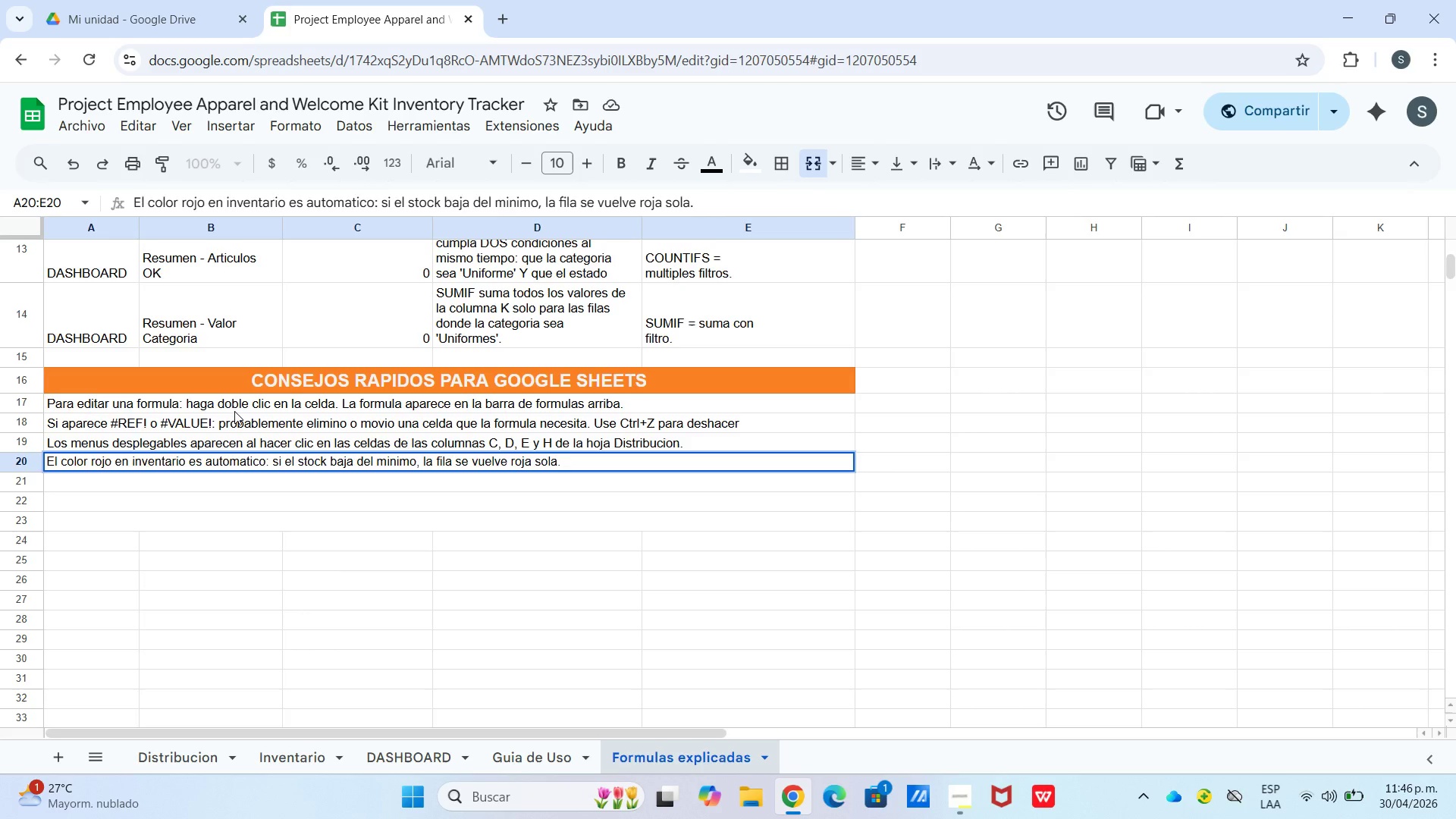 
key(Enter)
 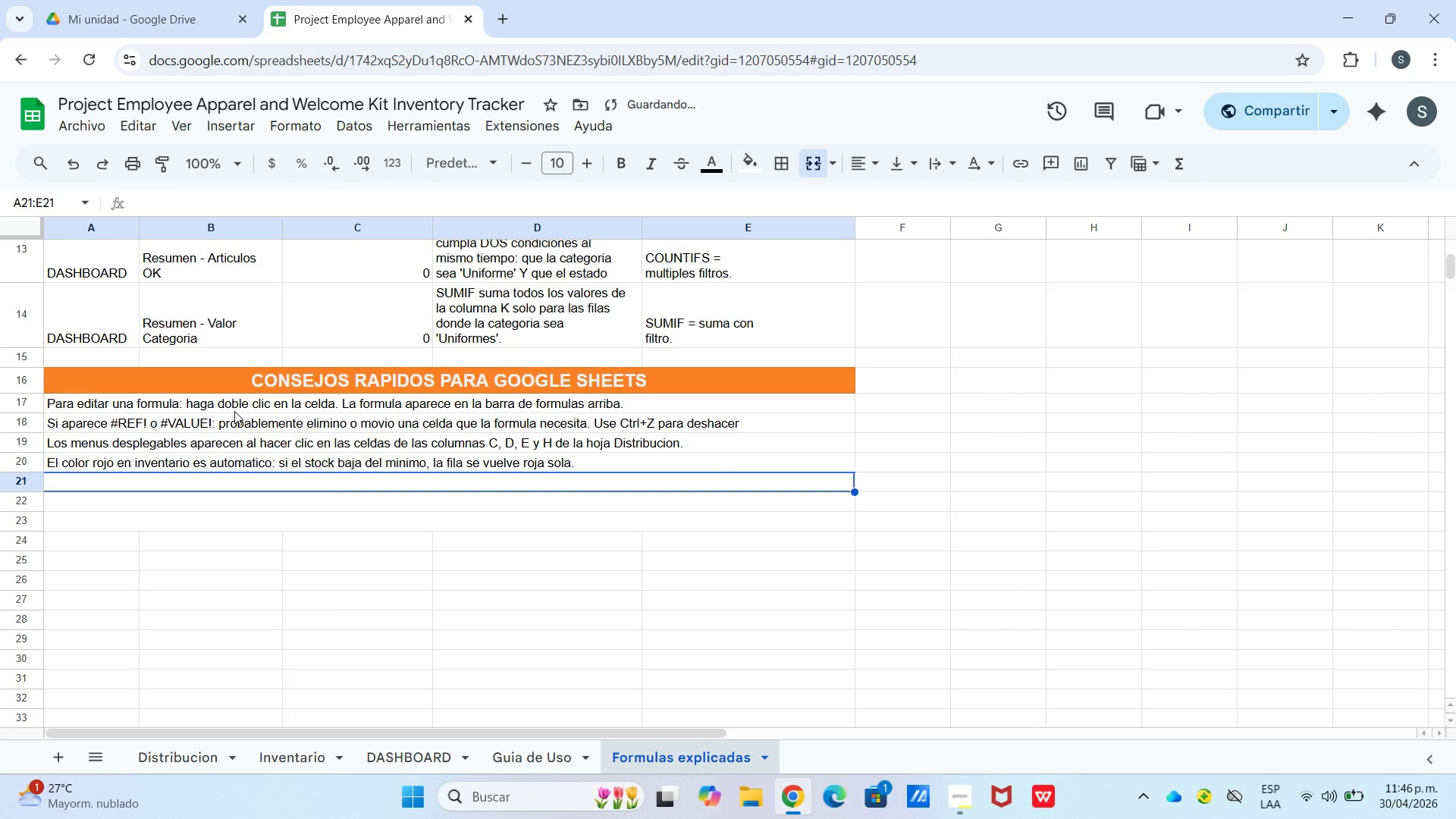 
type(Para agregar mas articulos al inventario> Inserte filas entre la fila 5 y la 24, y copie las formulas de las columnas G, H )
key(Backspace)
type(, J y K.)
 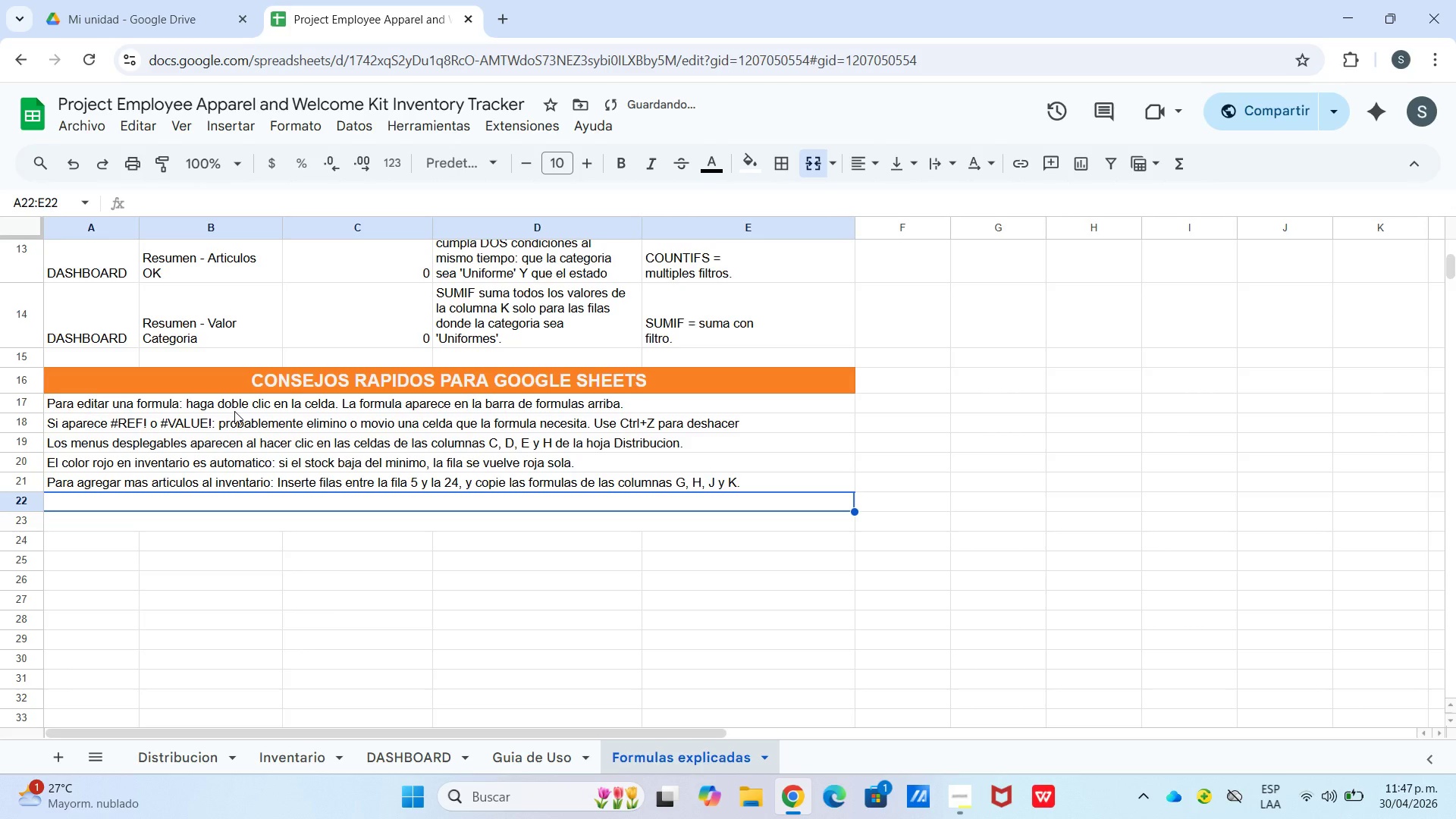 
 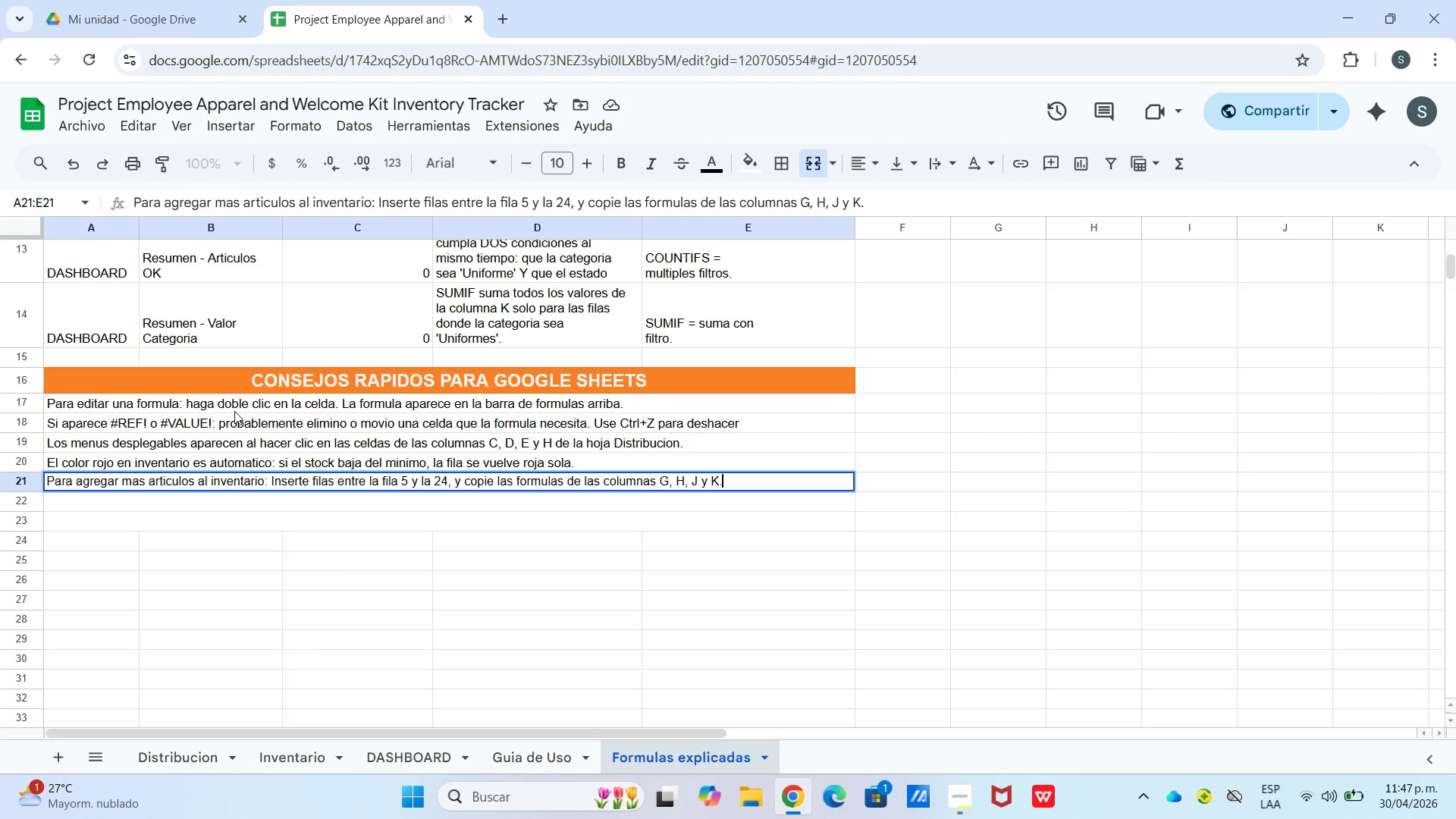 
key(Enter)
 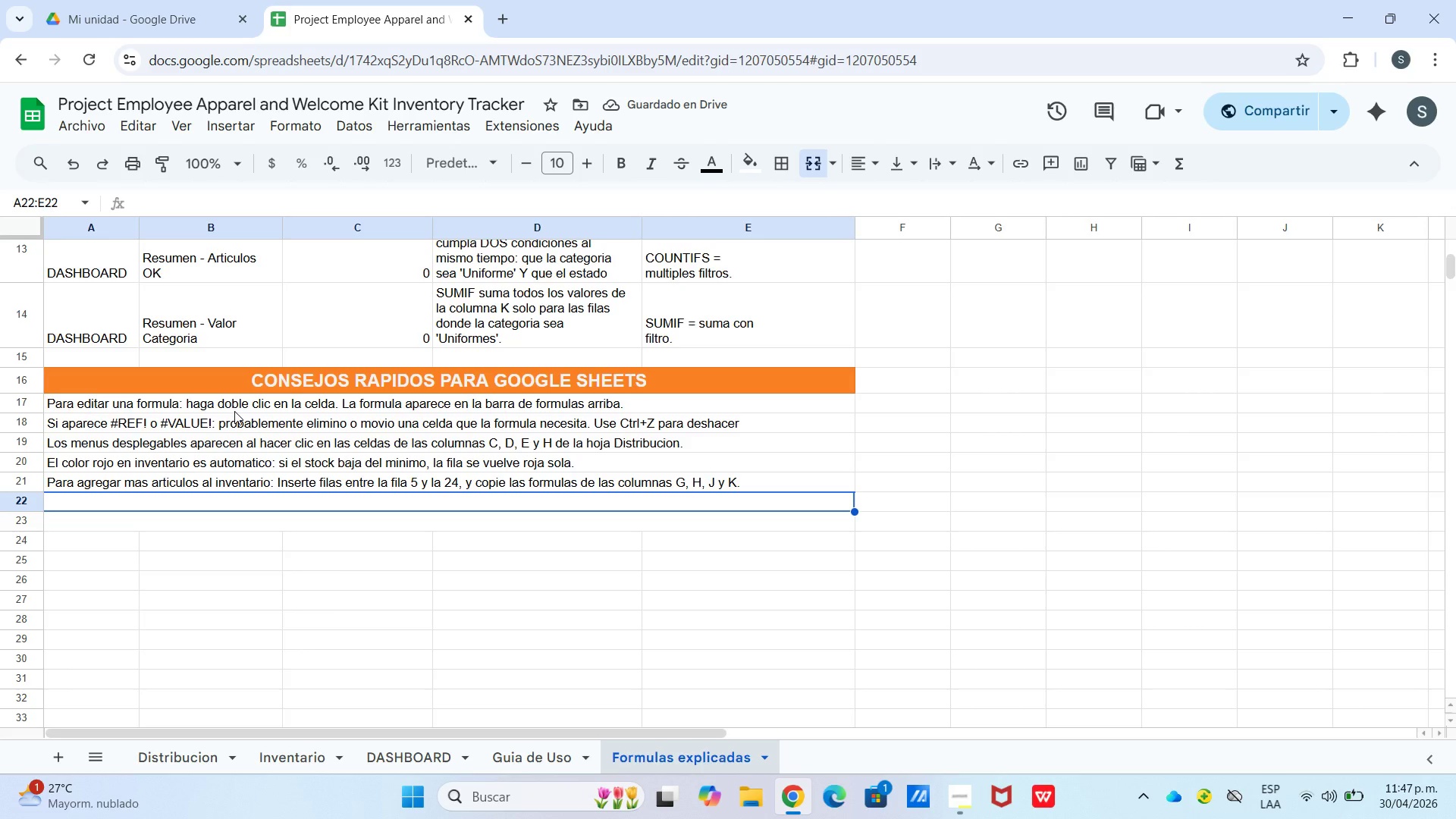 
type(Para ver el grafico de barras completo> vaya al DASHBOARD y haga scroll hacia abajo.)
 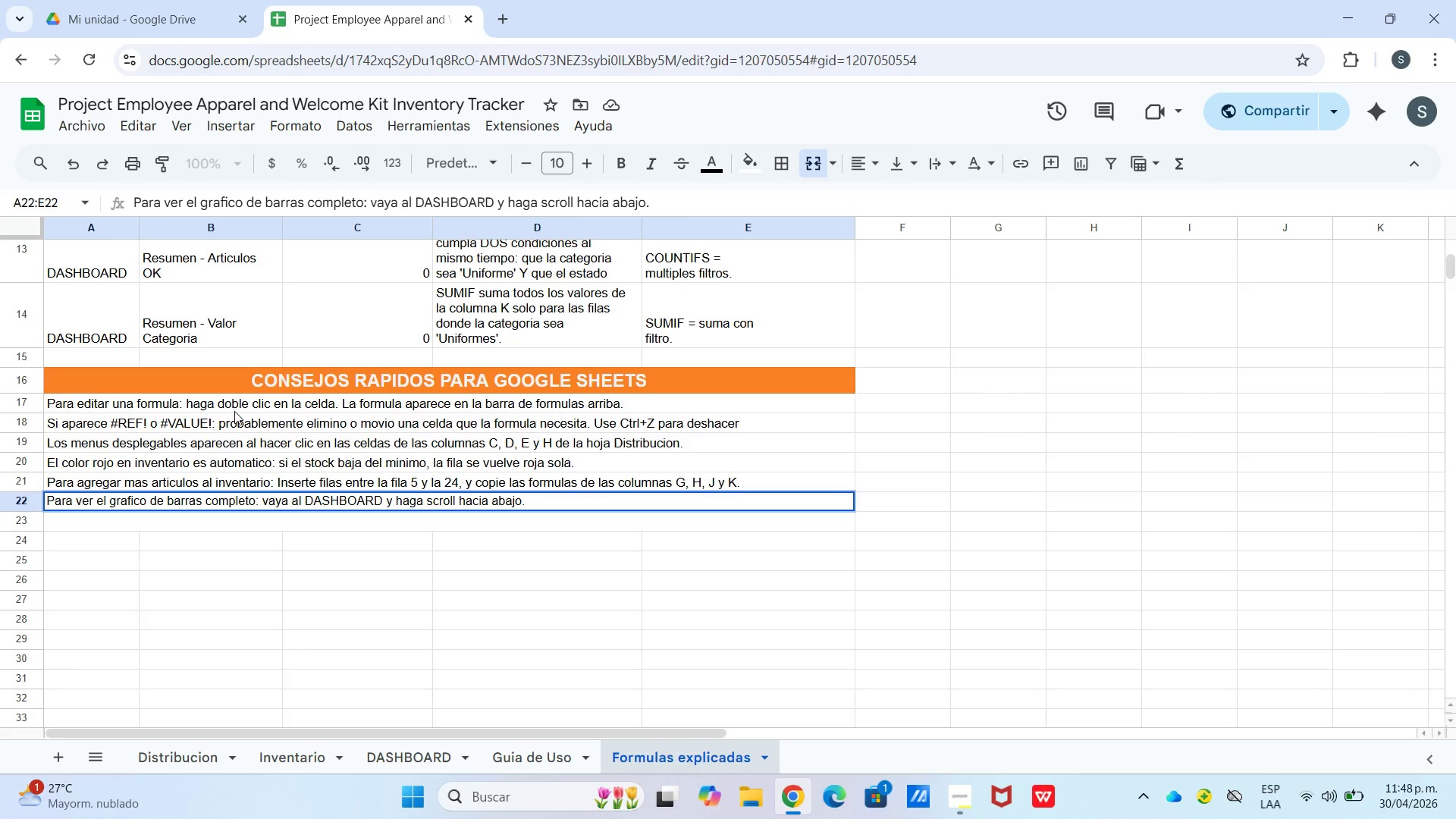 
double_click([71, 402])
 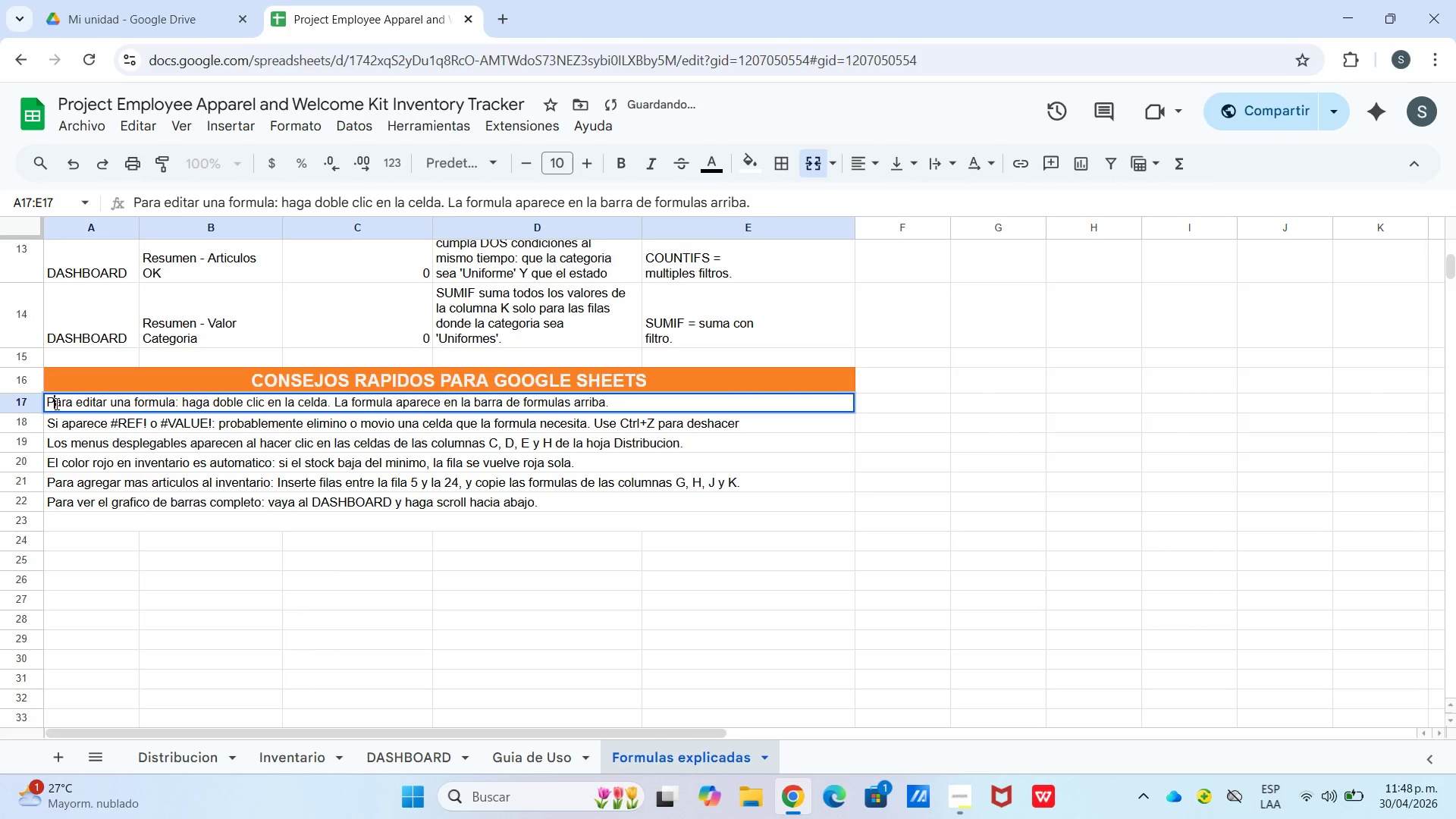 
triple_click([55, 403])
 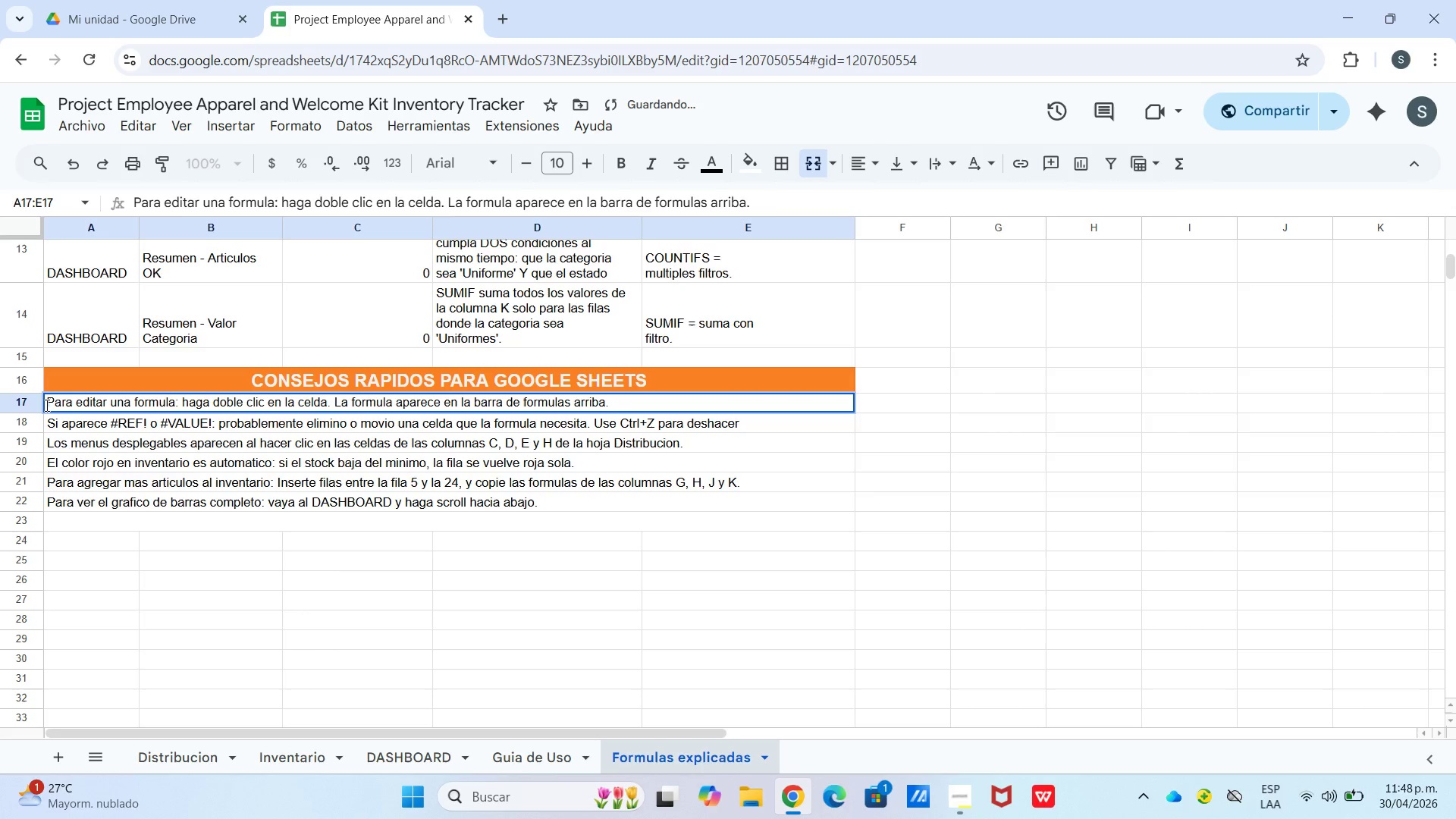 
triple_click([46, 405])
 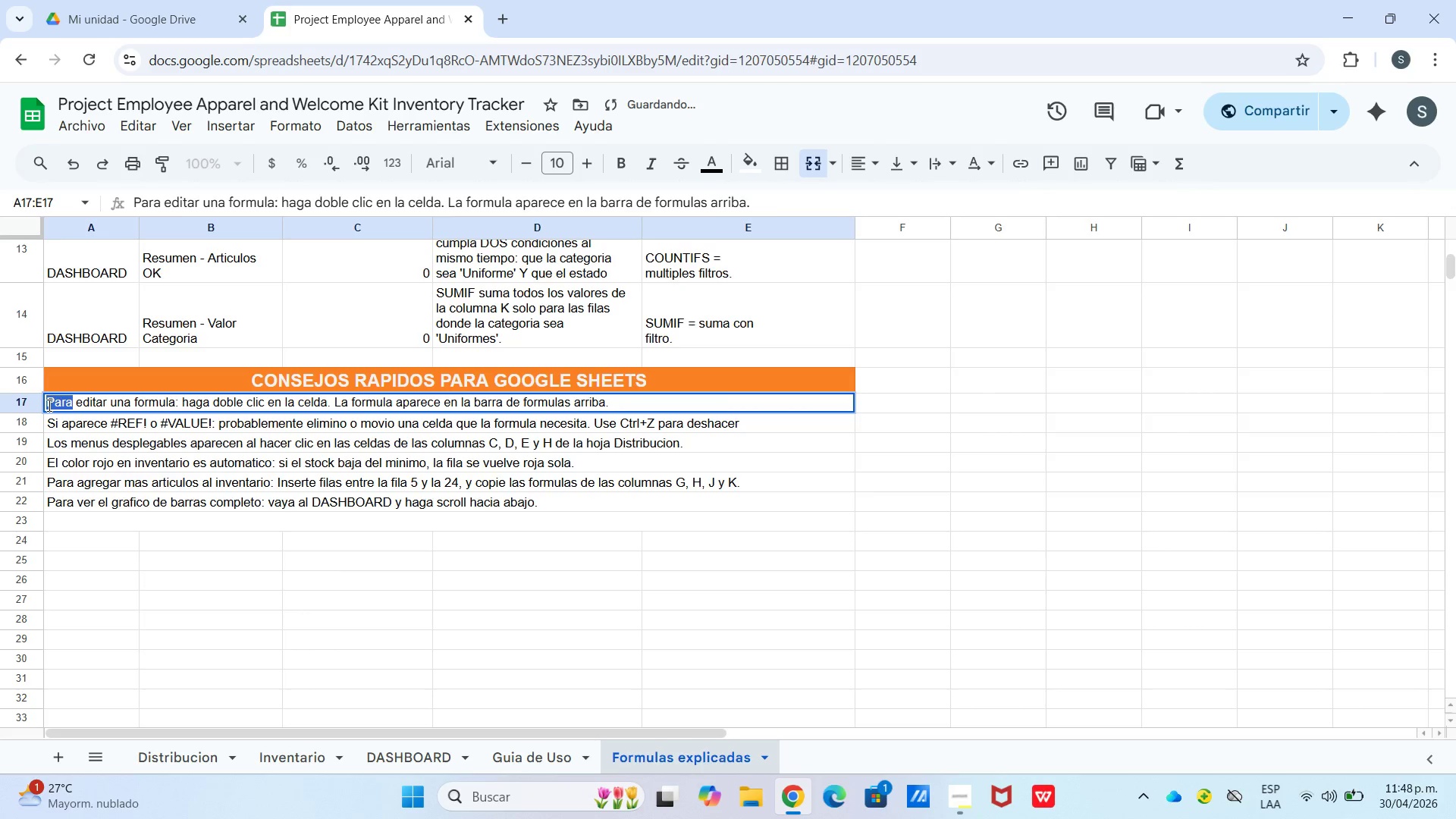 
triple_click([48, 405])
 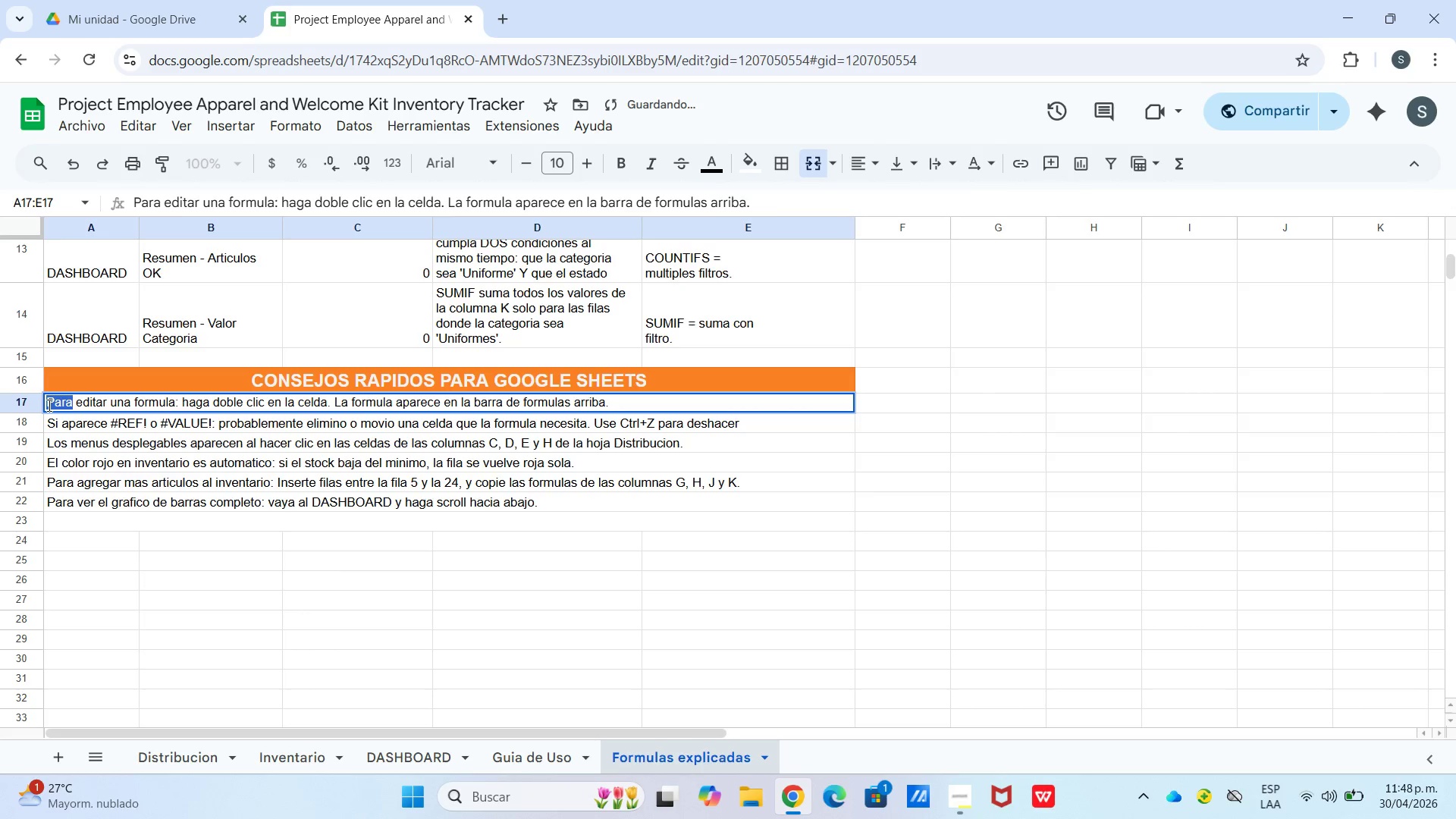 
triple_click([48, 405])
 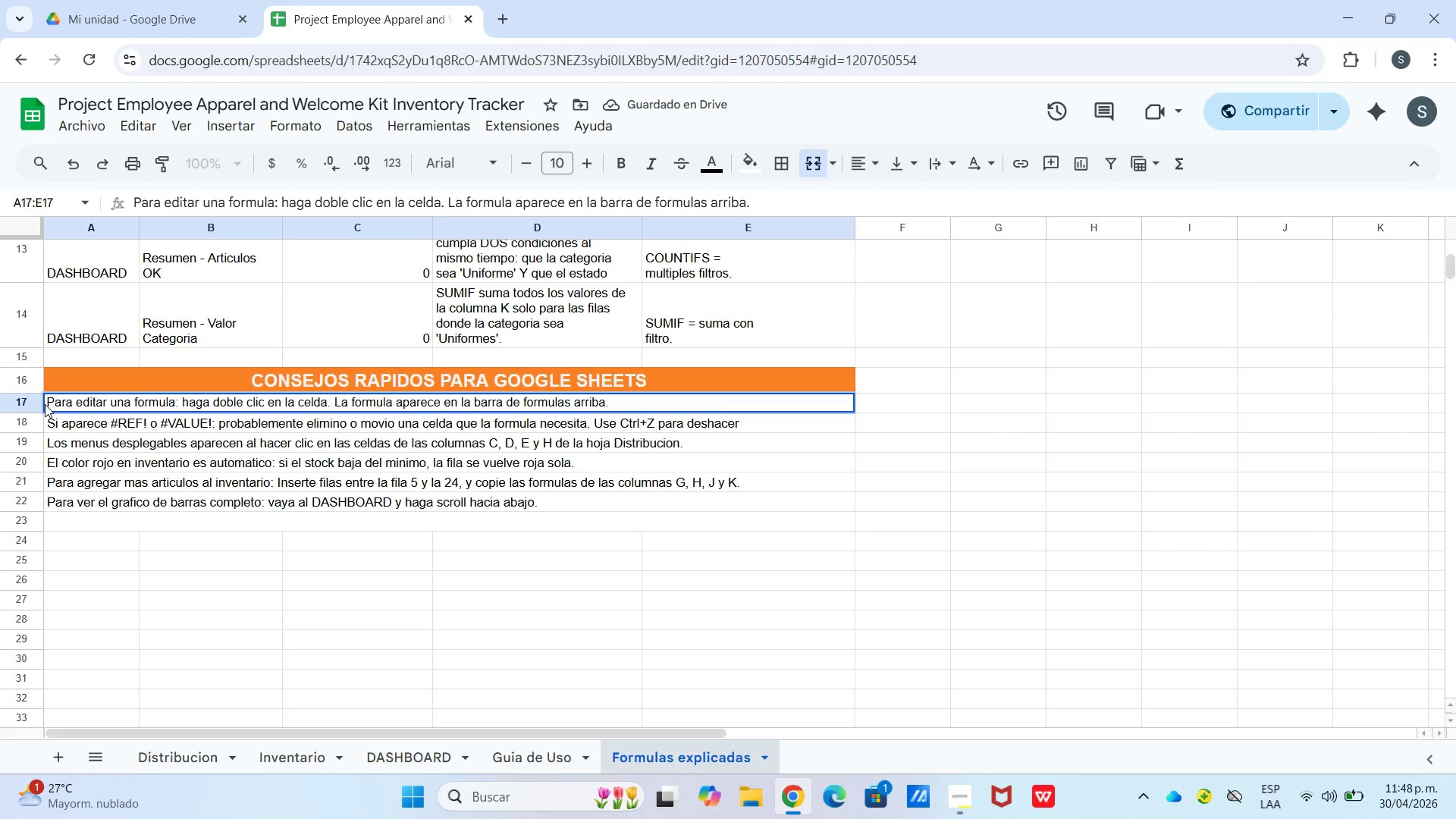 
triple_click([45, 404])
 